 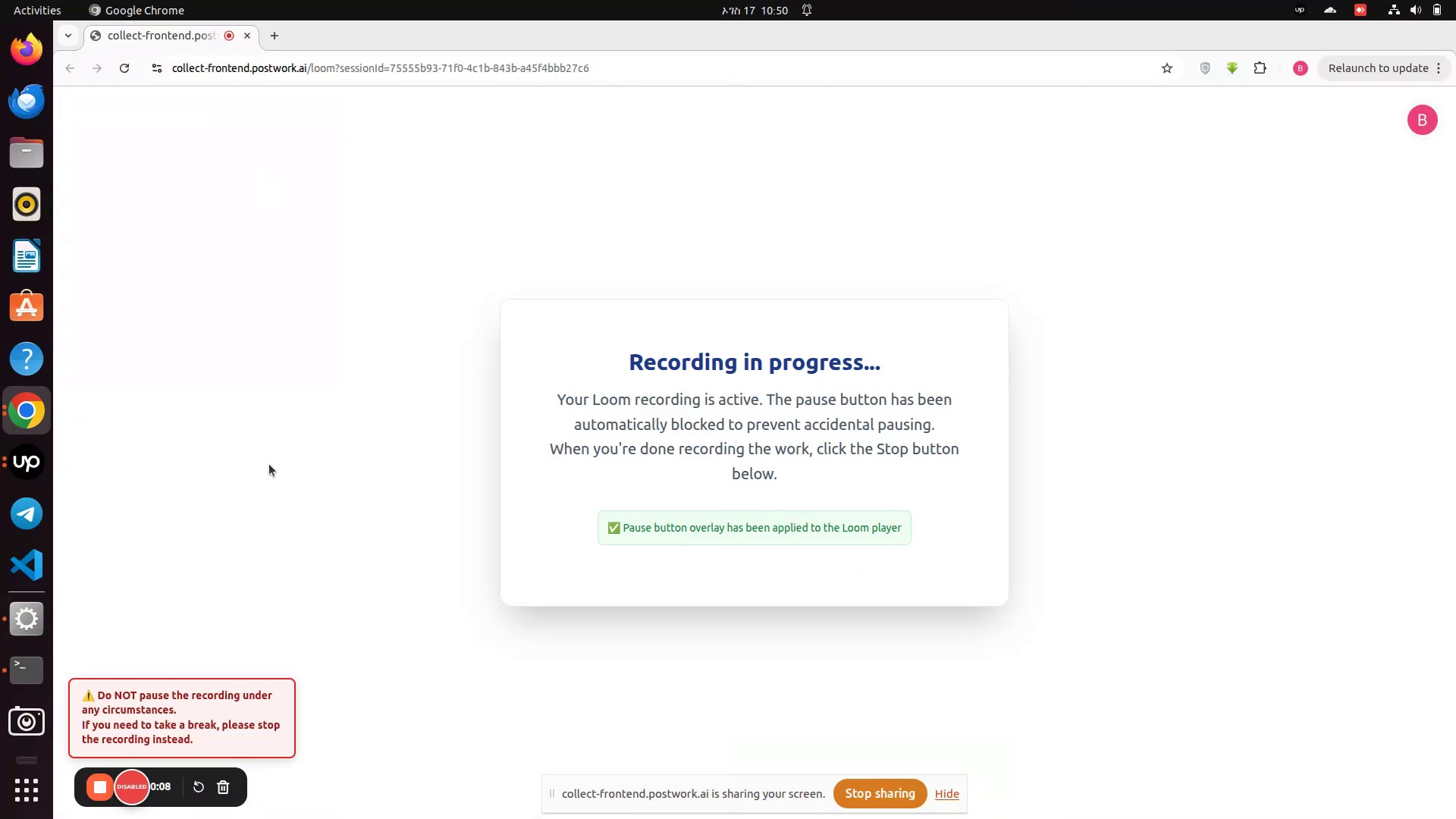 
left_click([17, 464])
 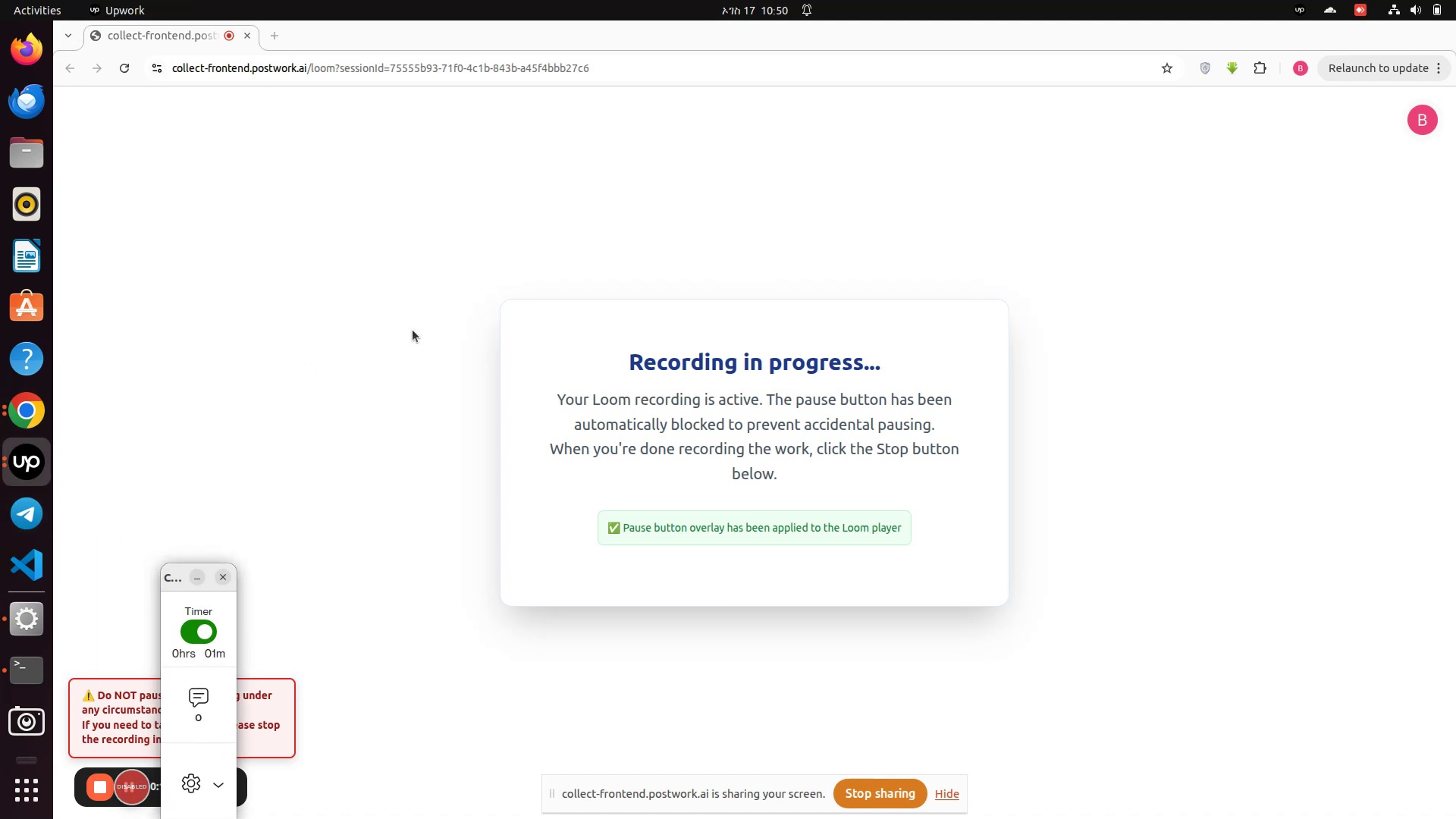 
left_click([413, 329])
 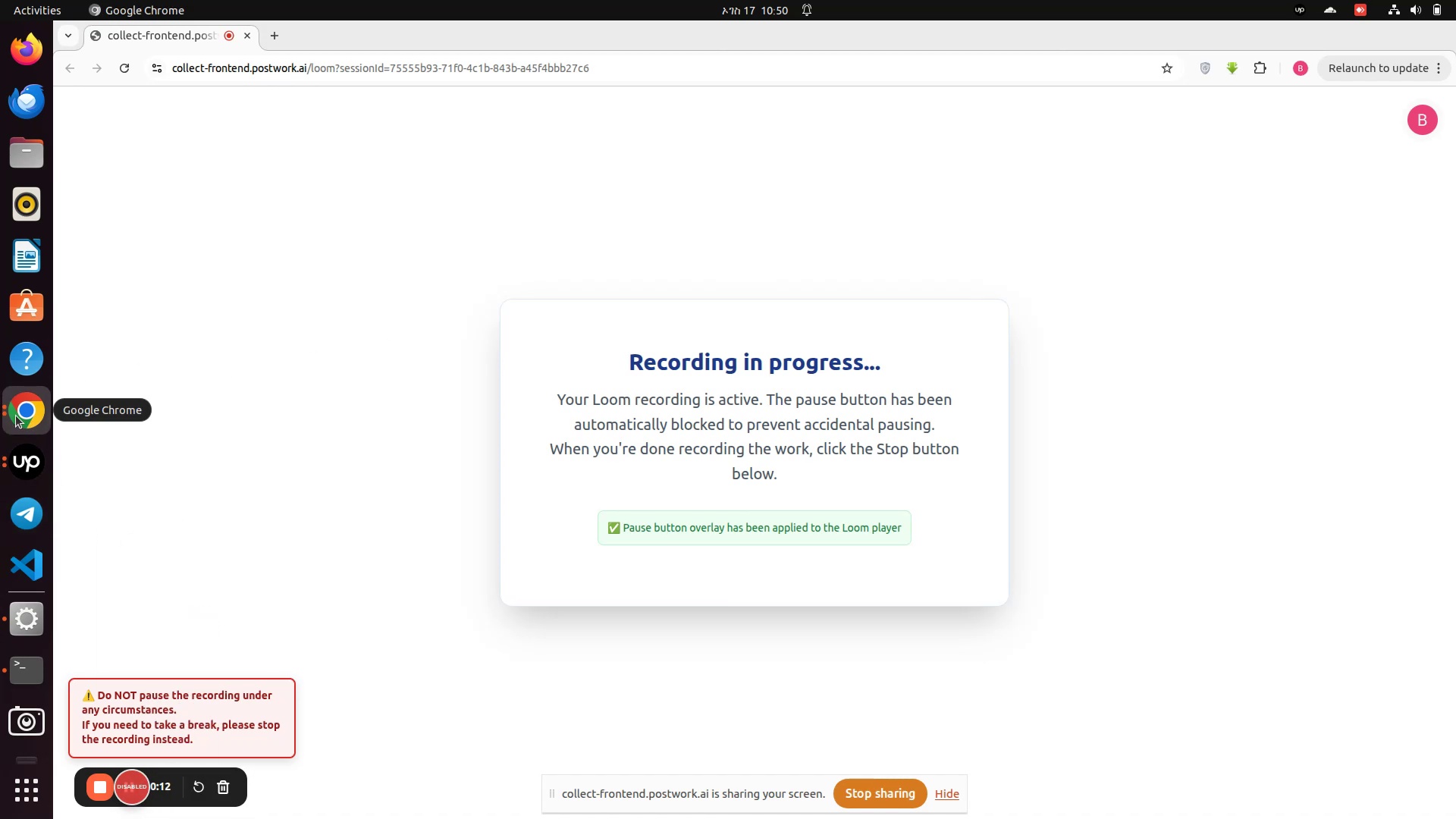 
left_click([16, 416])
 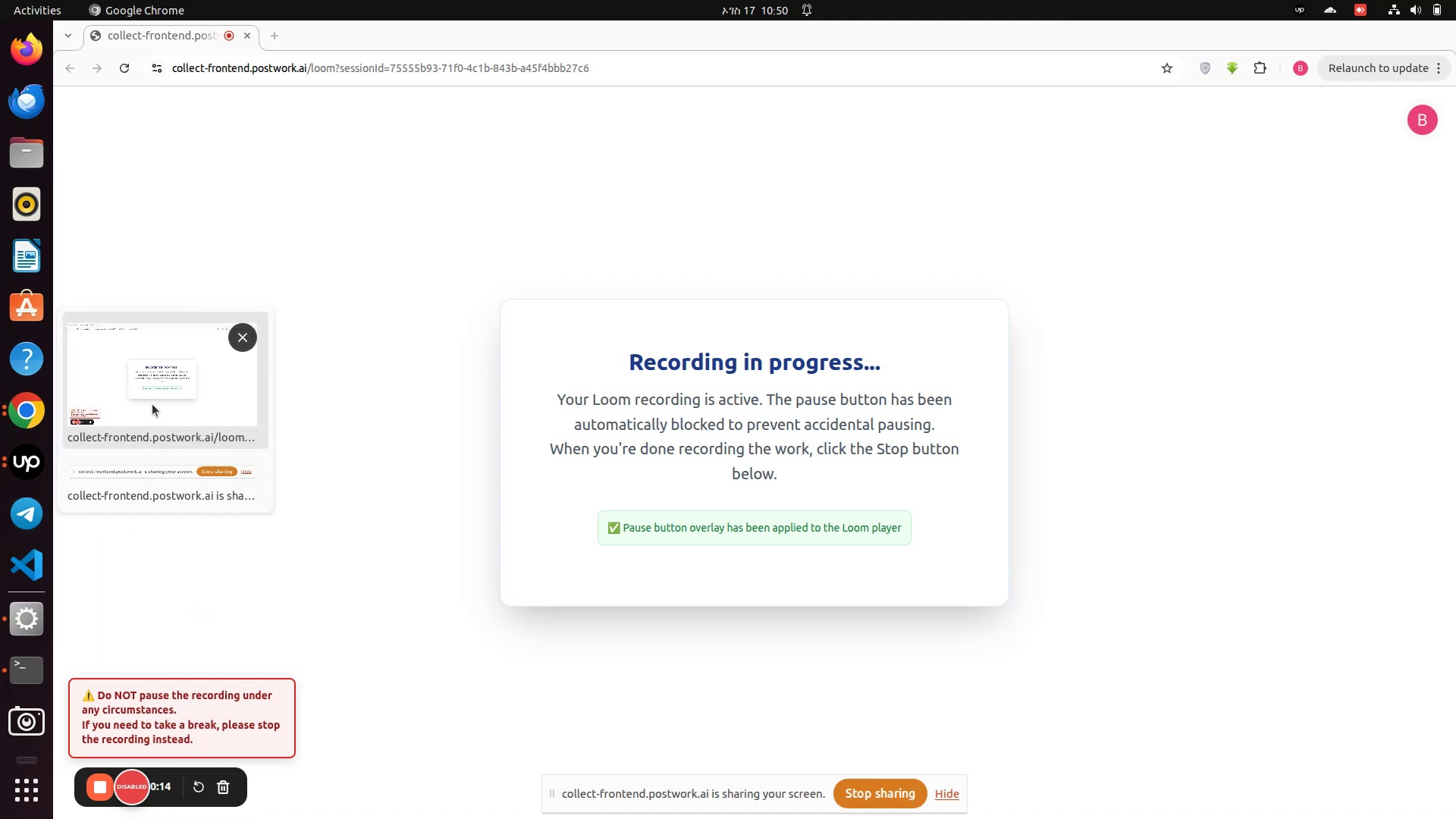 
left_click([152, 404])
 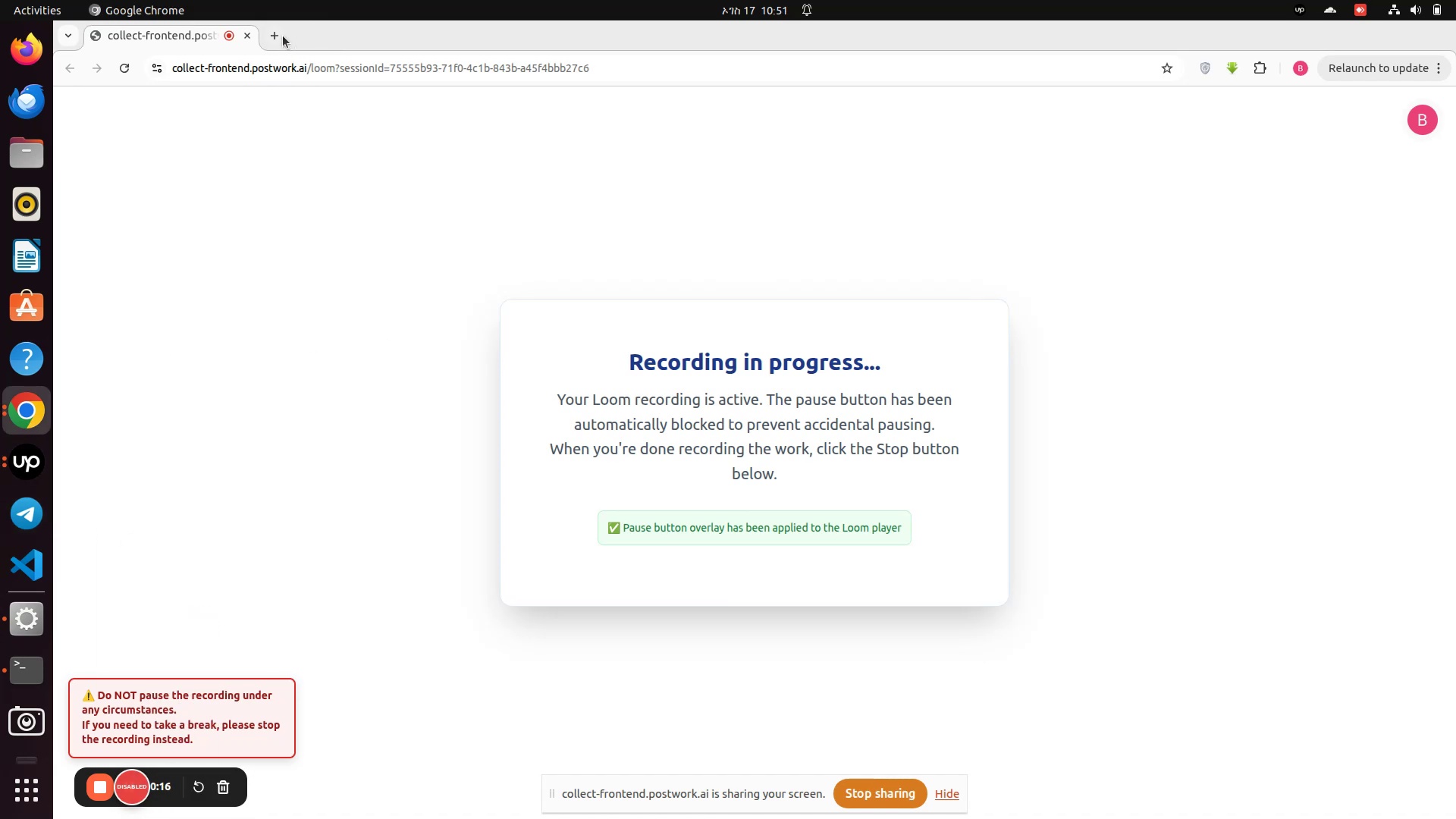 
left_click([269, 43])
 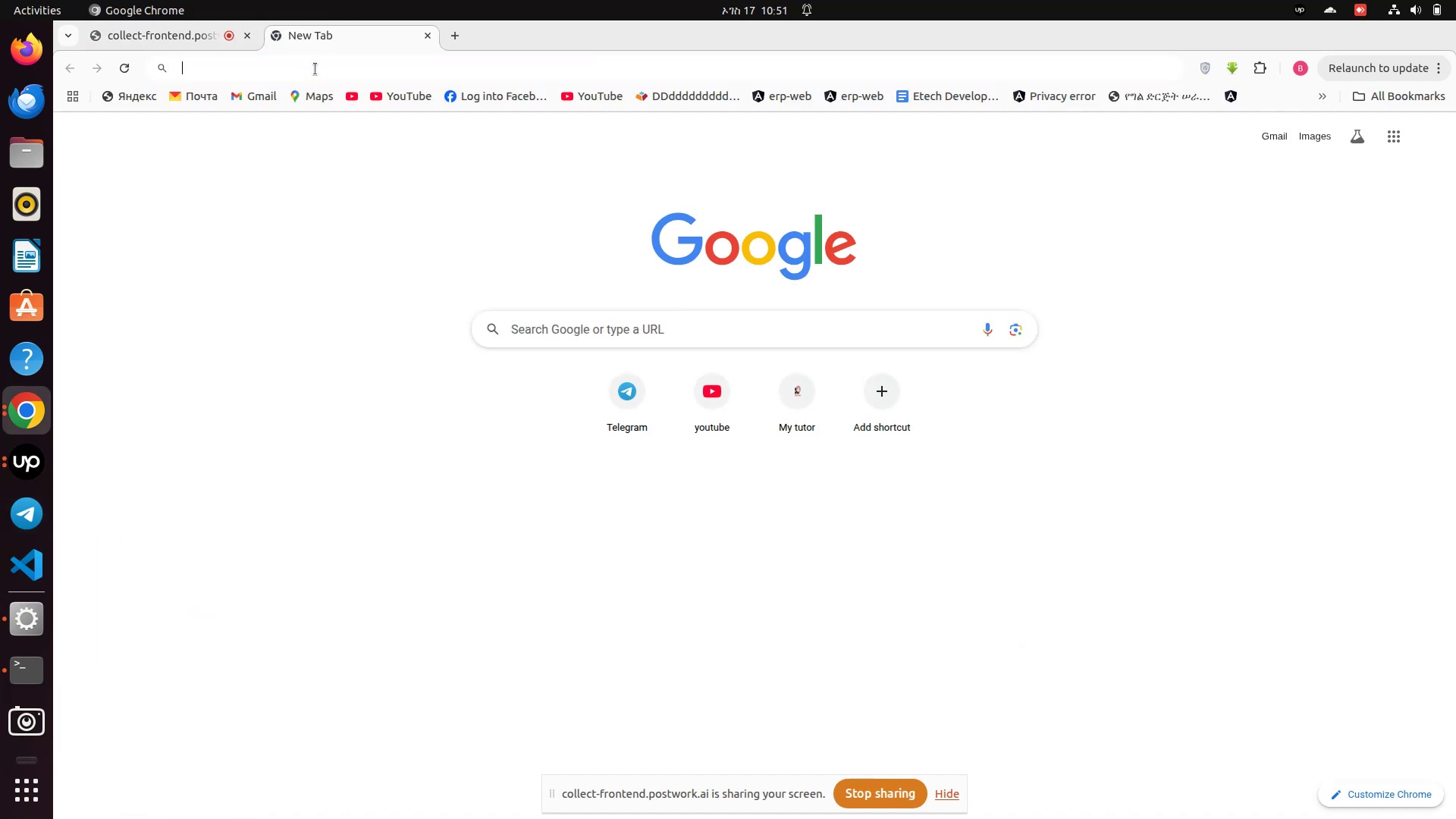 
type(aws)
 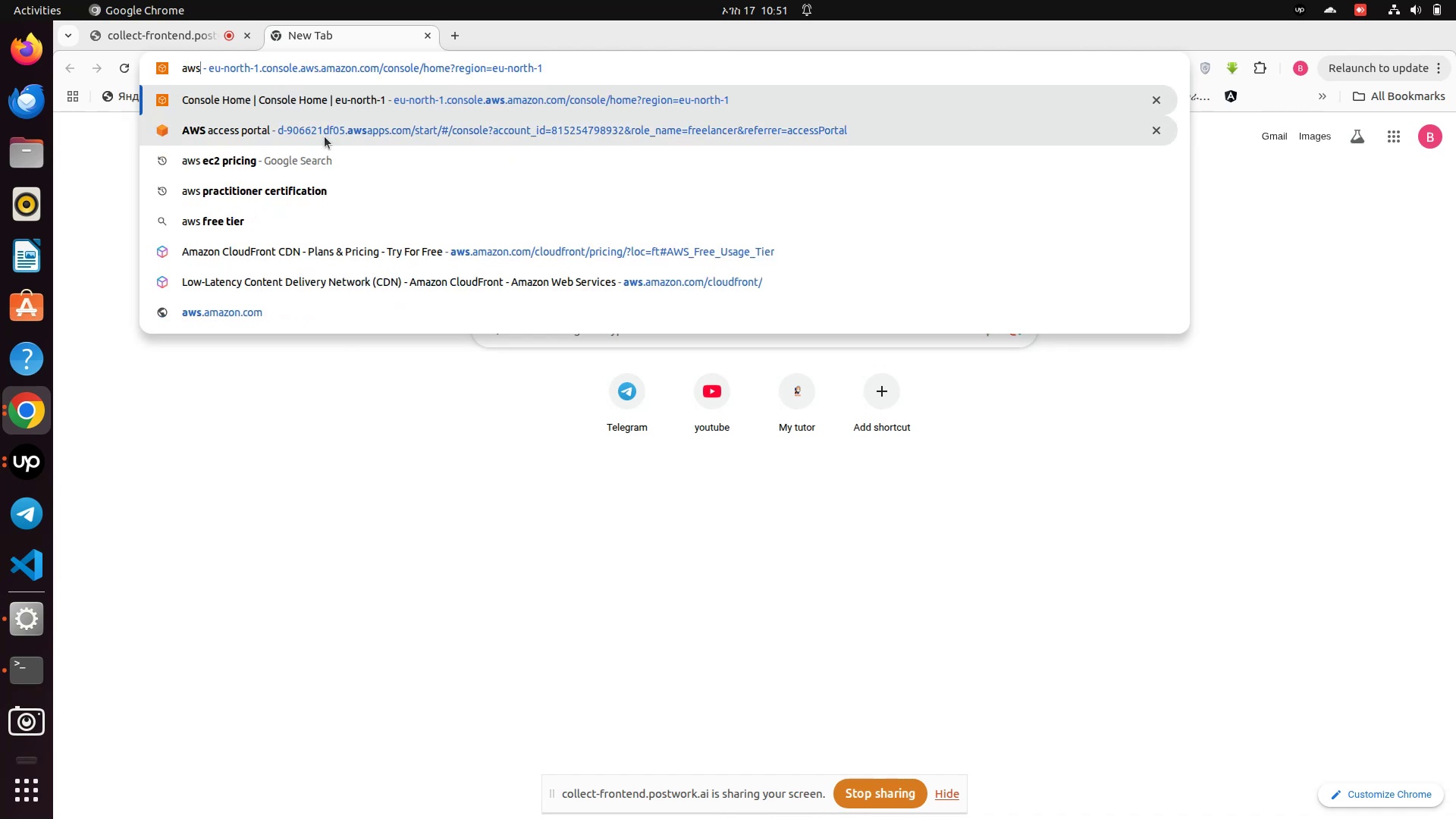 
left_click([325, 136])
 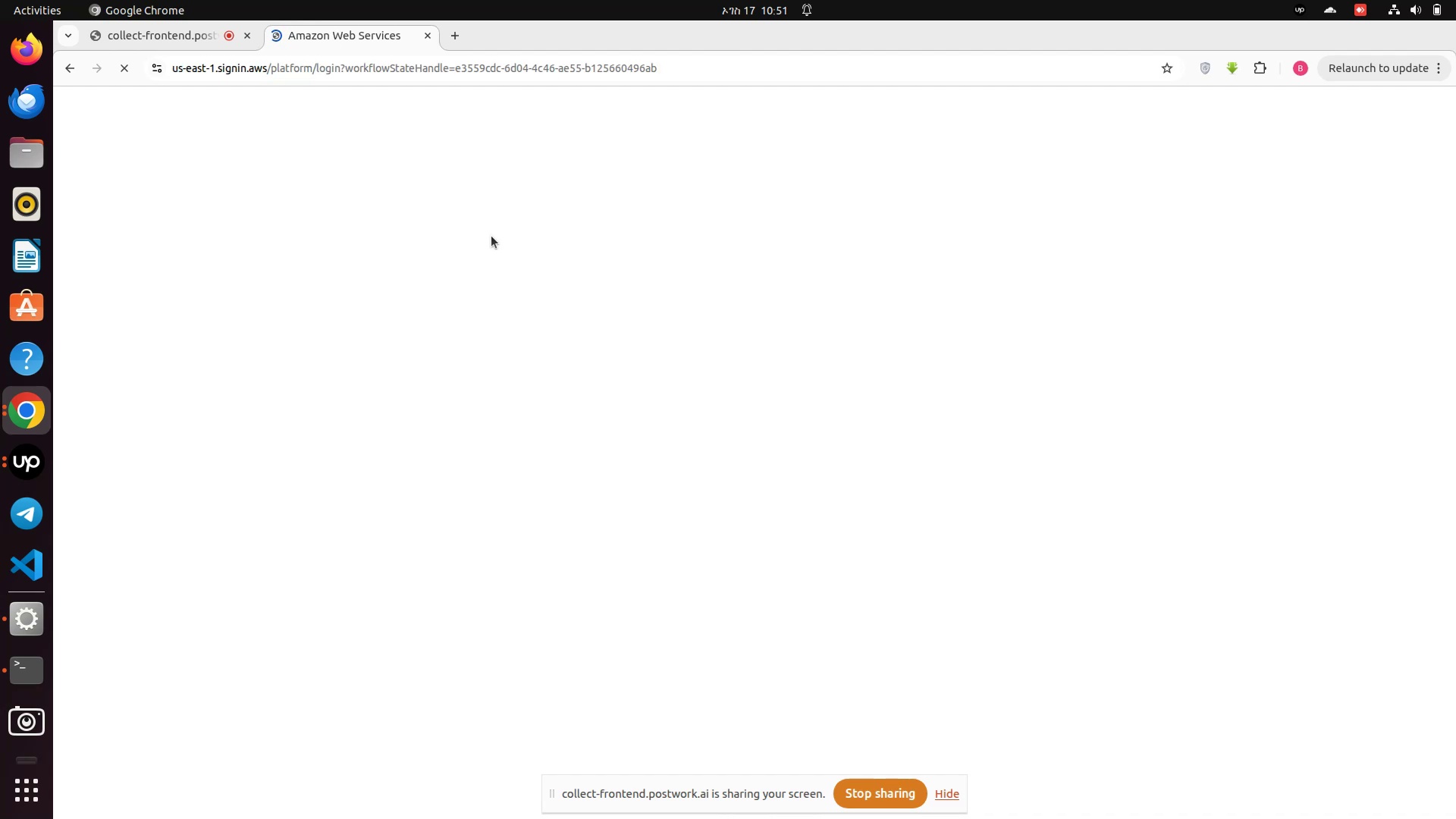 
wait(19.08)
 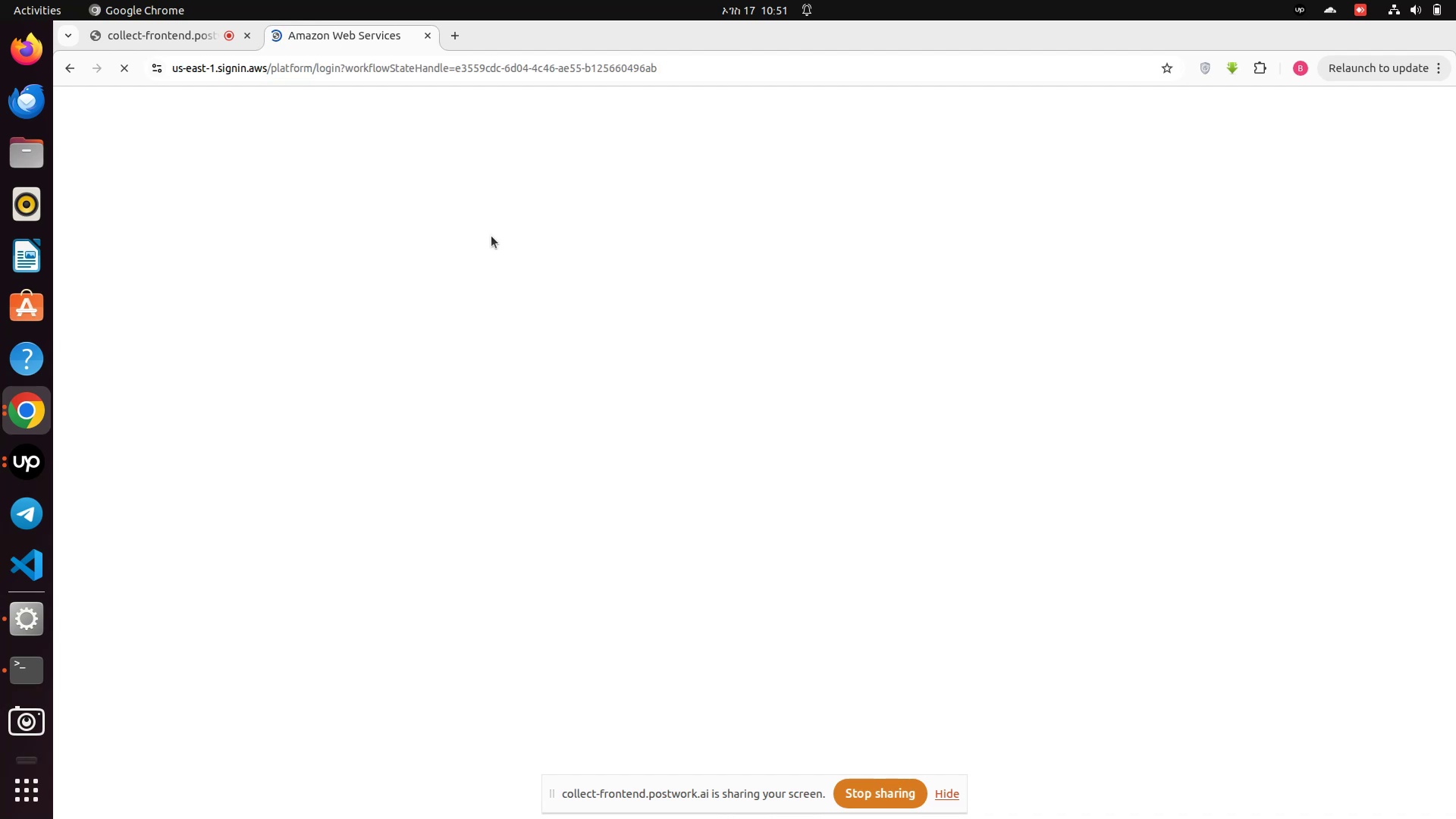 
left_click([690, 467])
 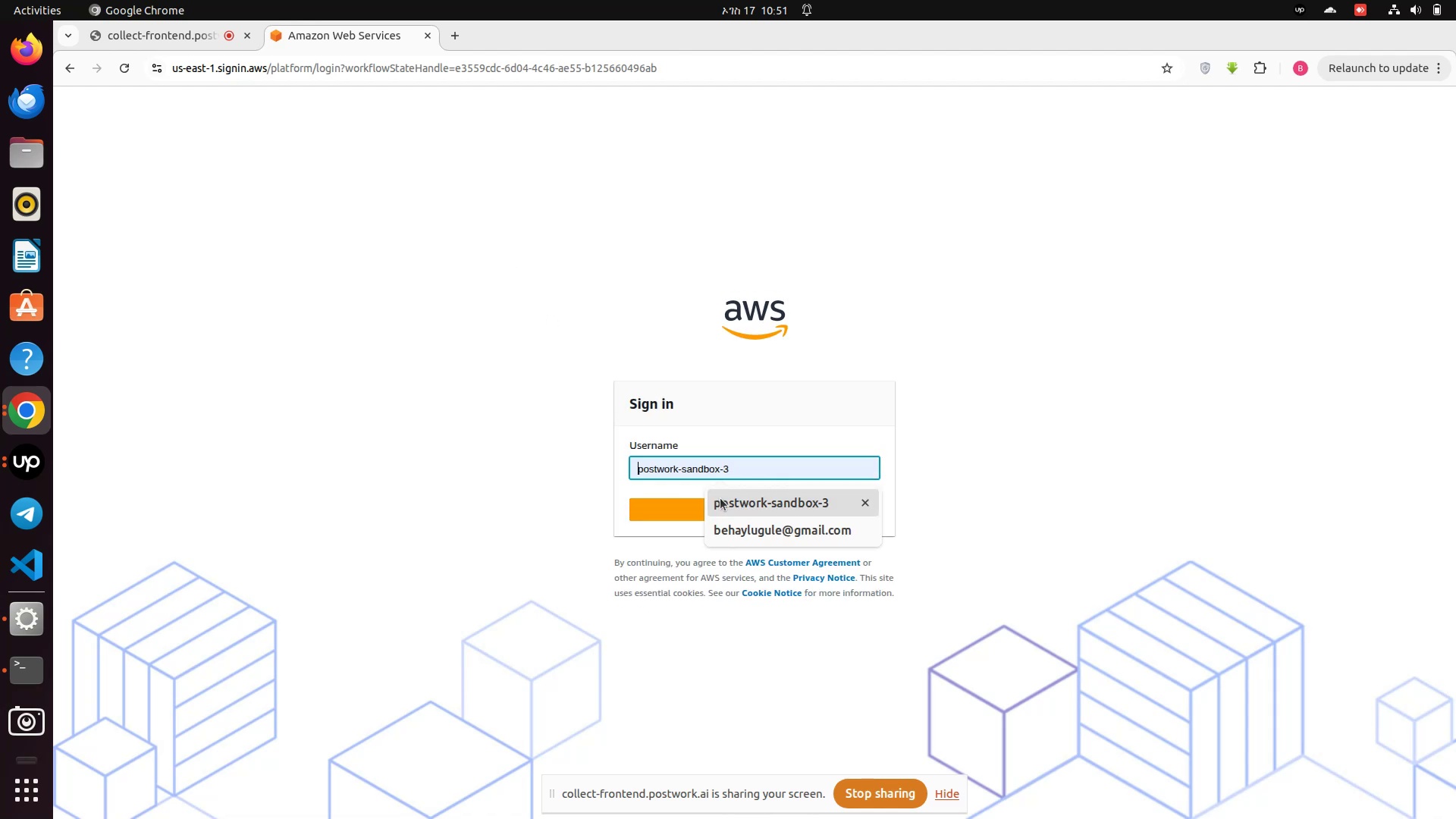 
left_click([720, 498])
 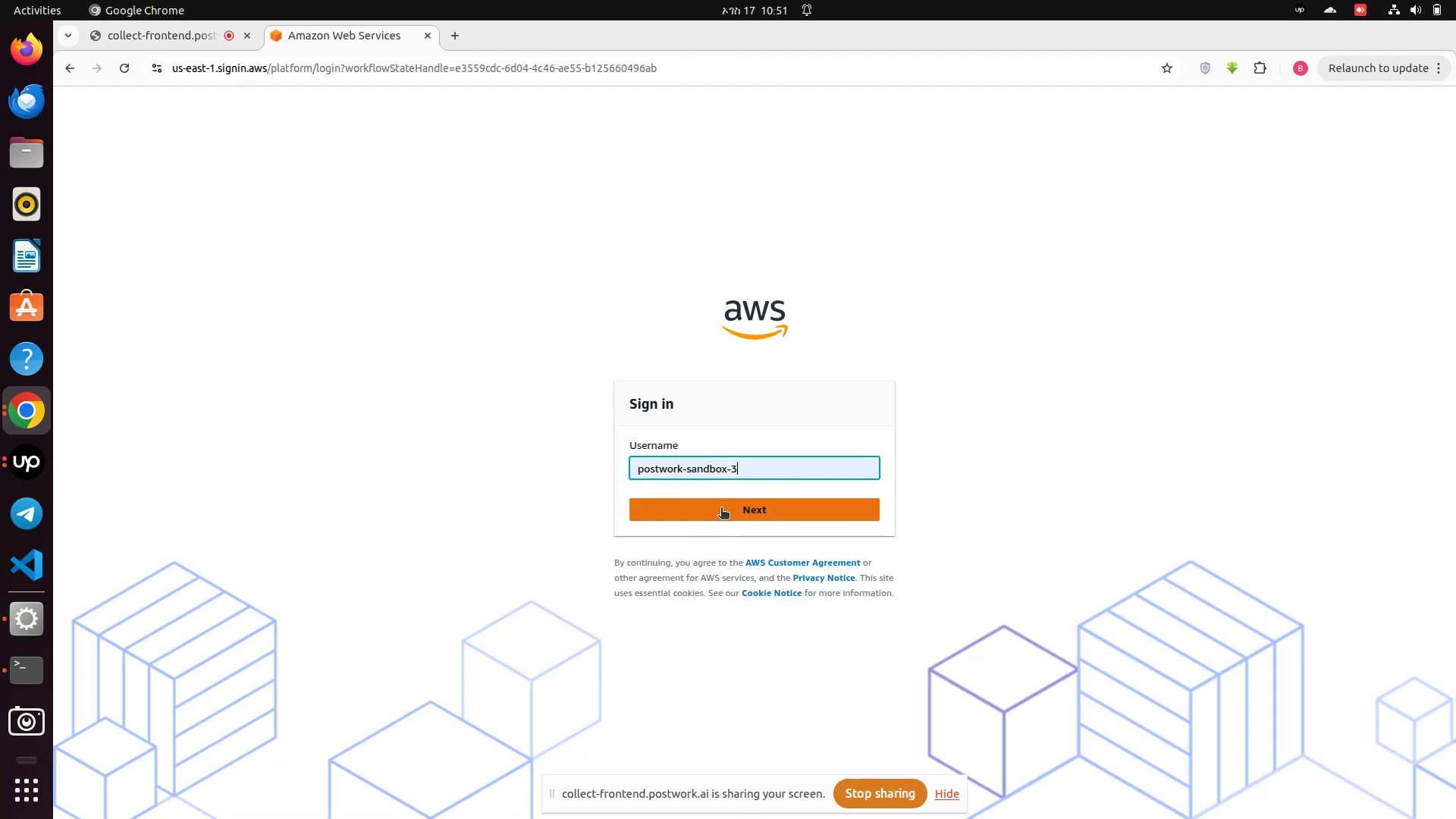 
left_click([721, 509])
 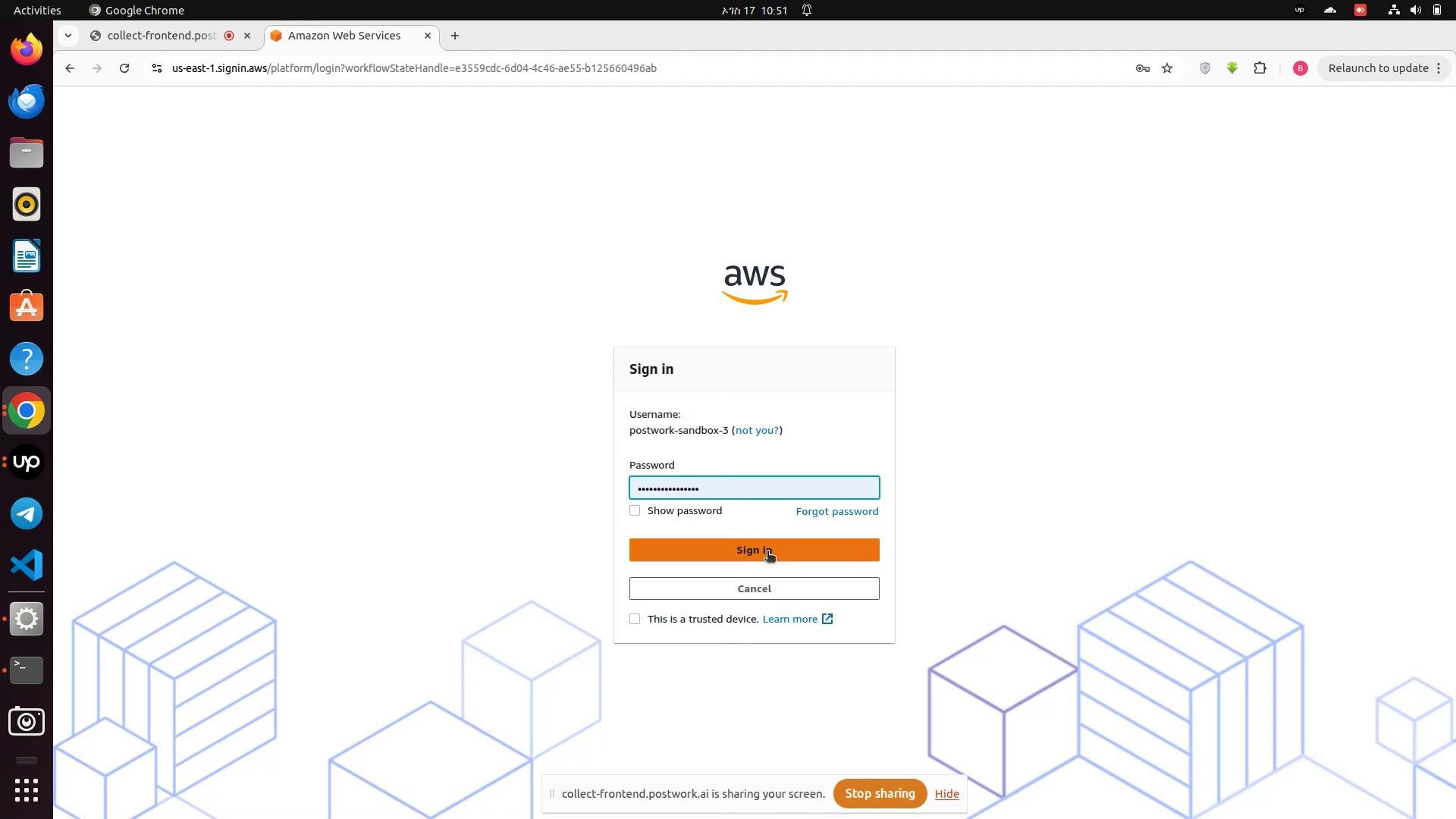 
left_click([762, 544])
 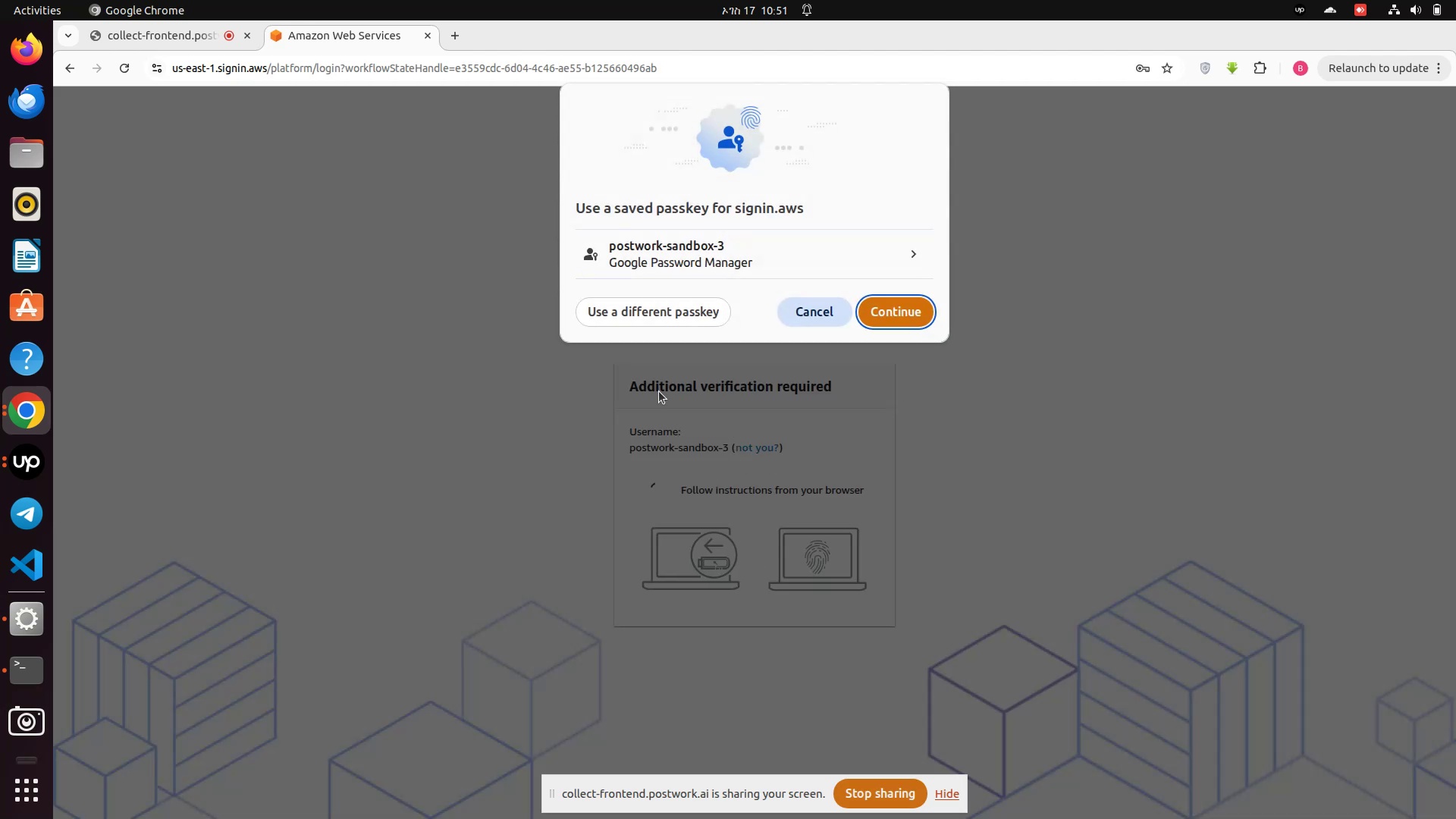 
left_click([908, 309])
 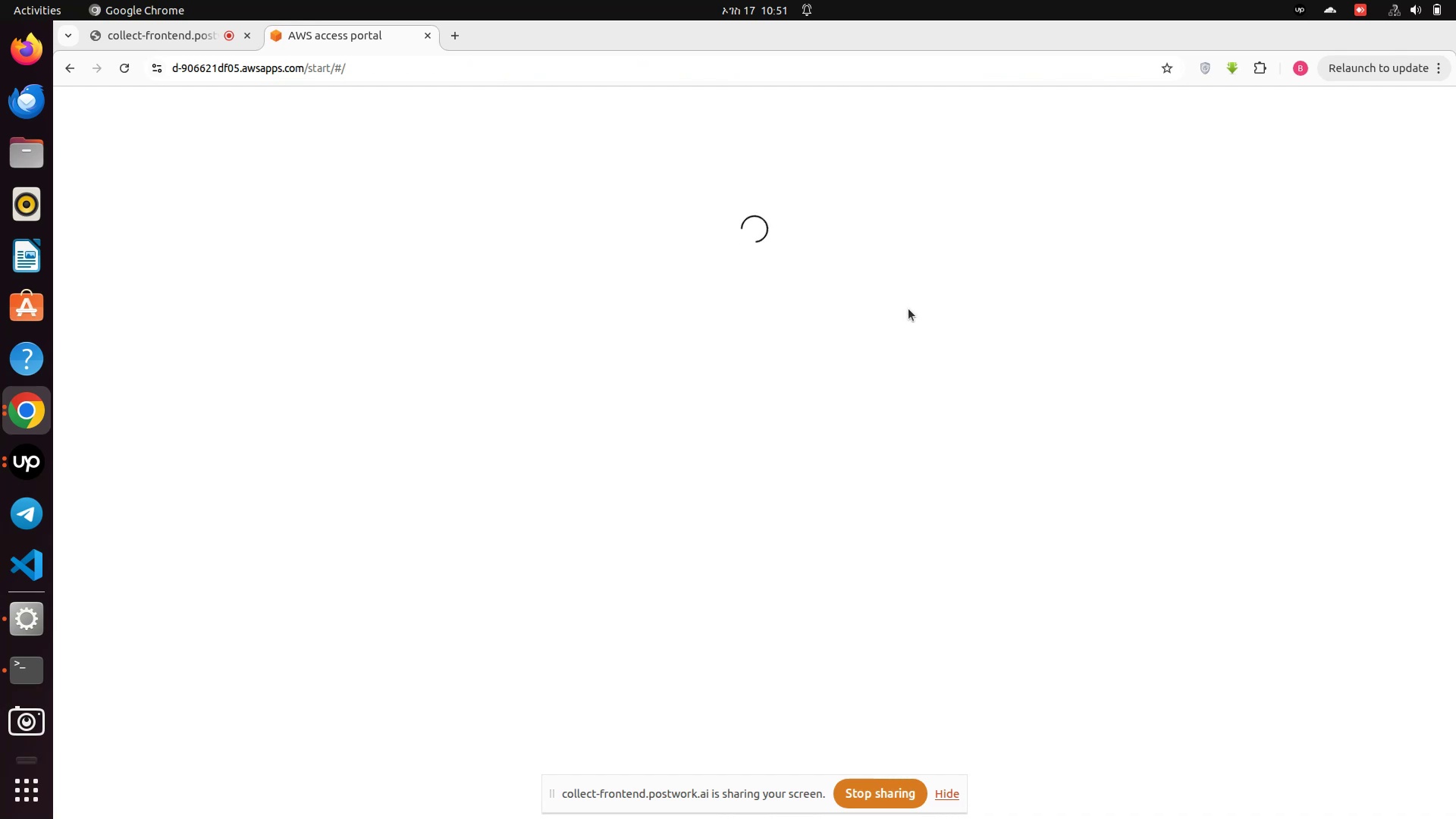 
wait(19.98)
 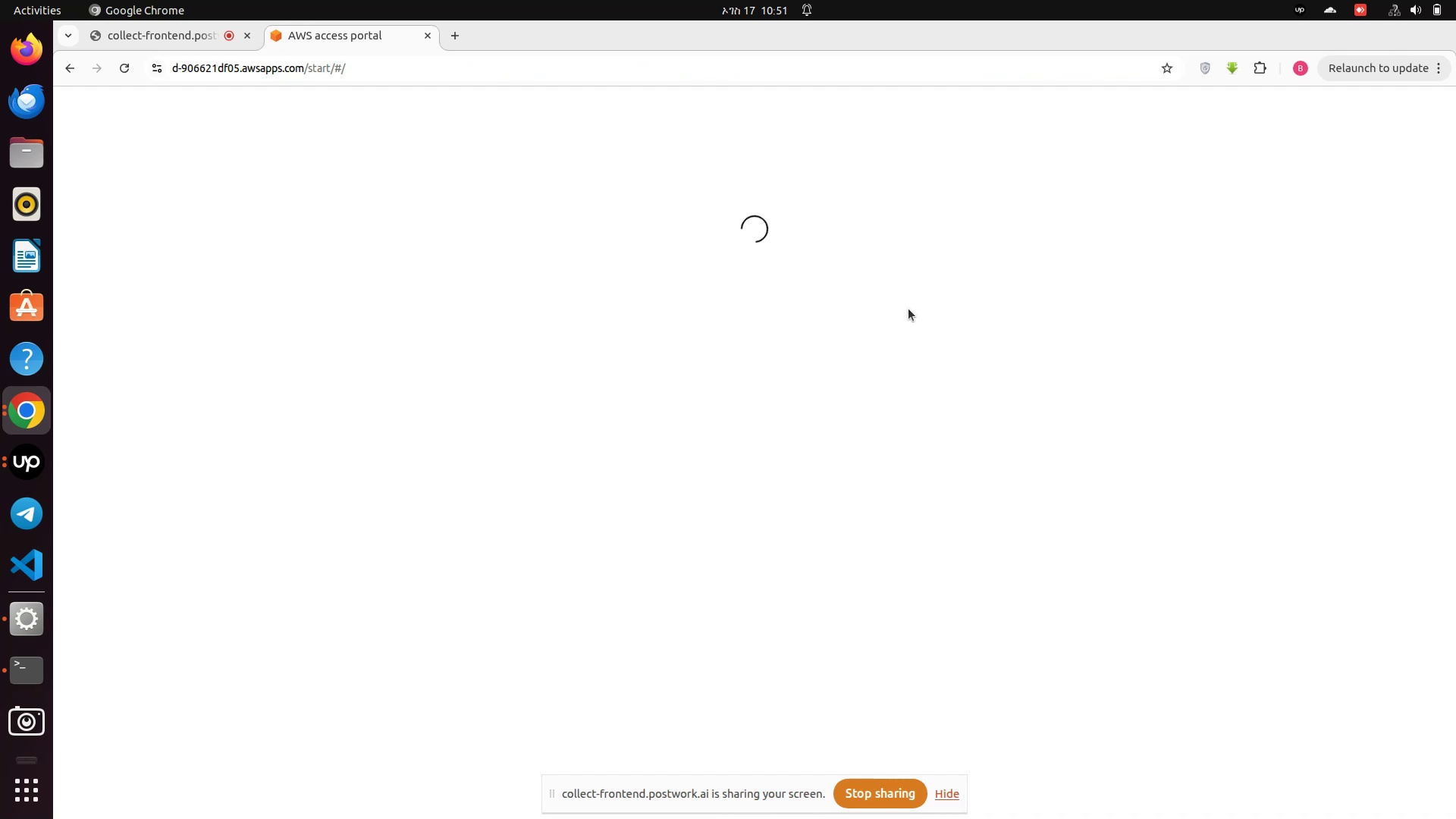 
left_click([273, 305])
 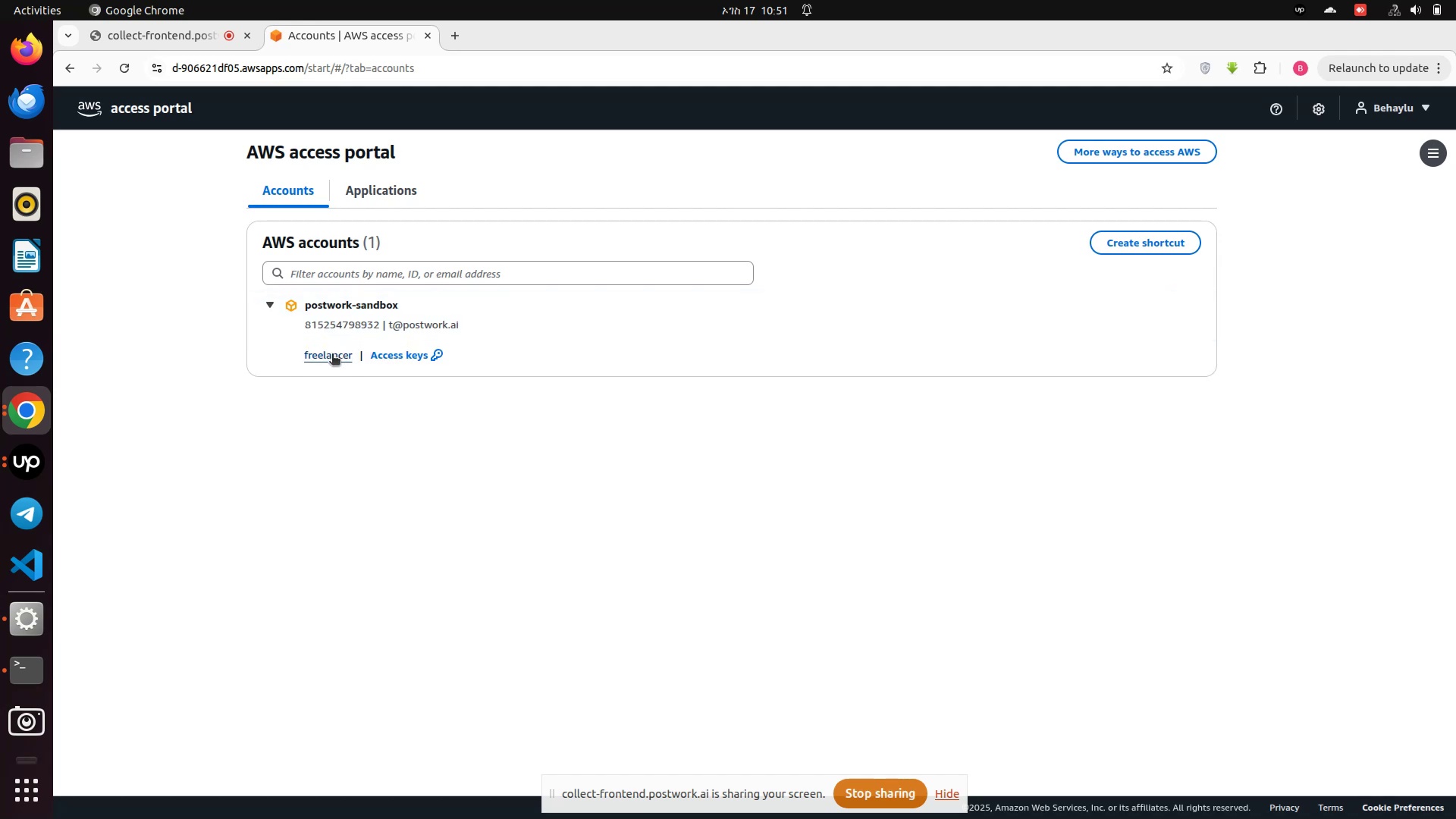 
left_click([332, 355])
 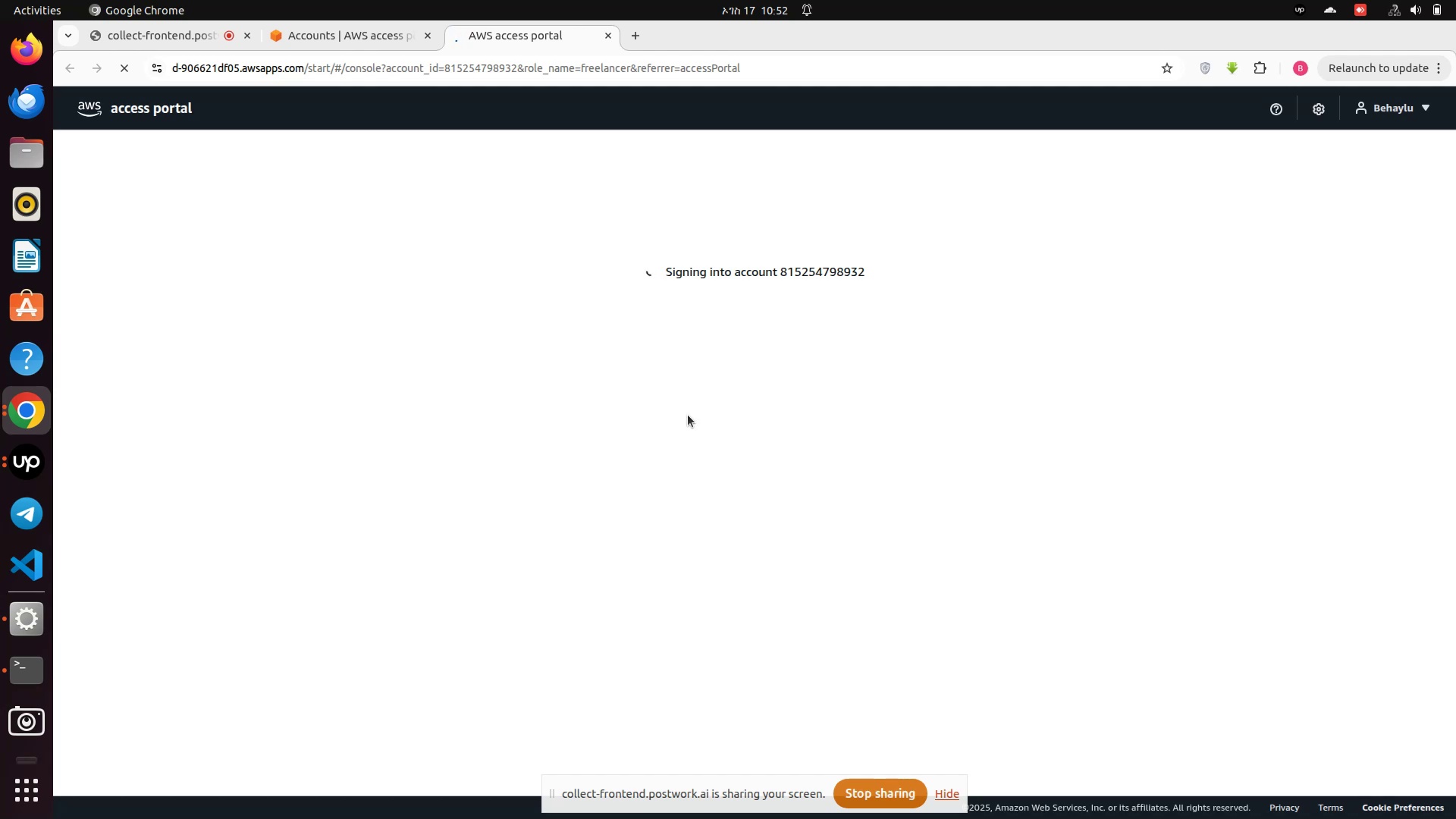 
wait(13.78)
 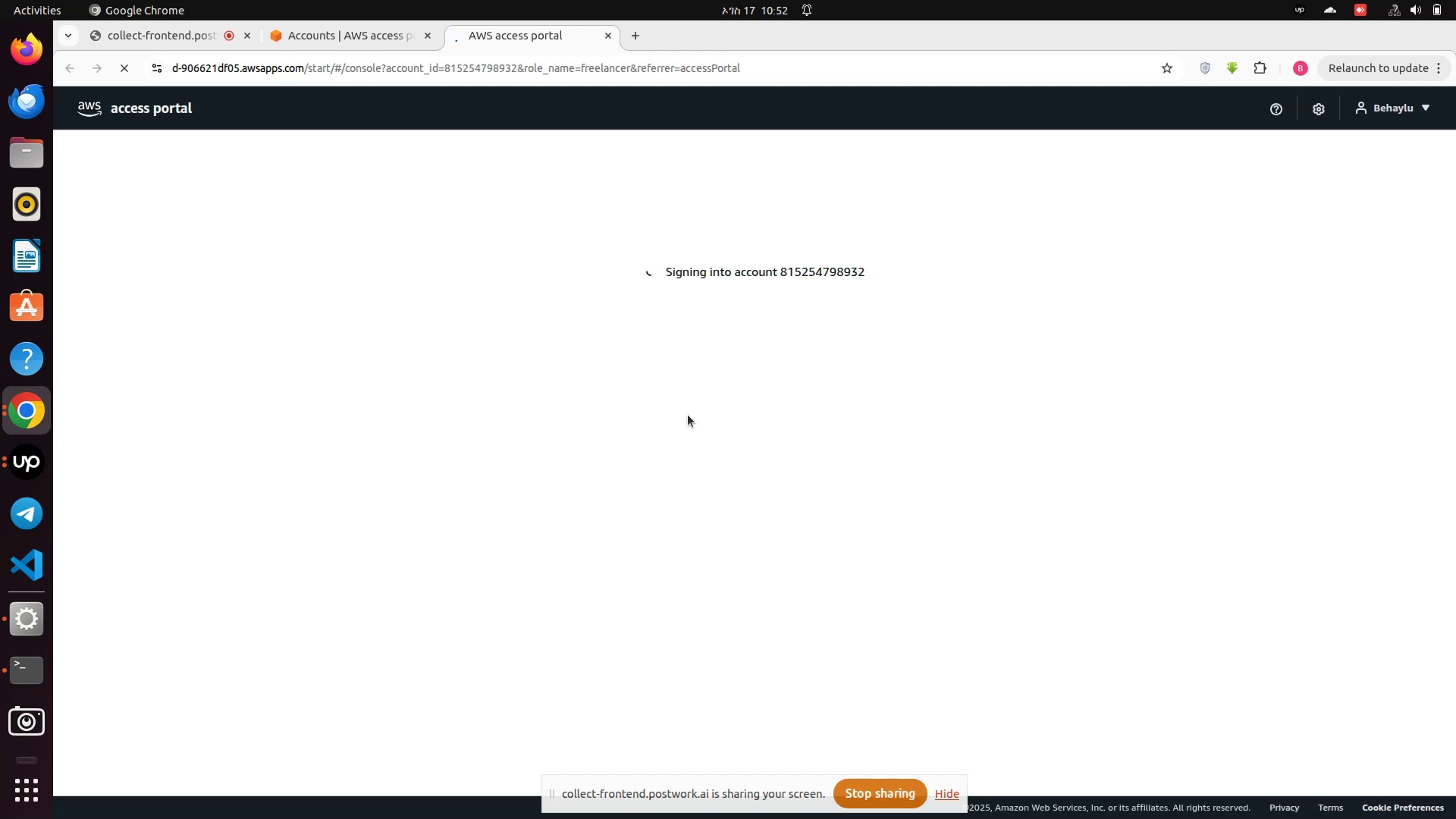 
left_click([924, 37])
 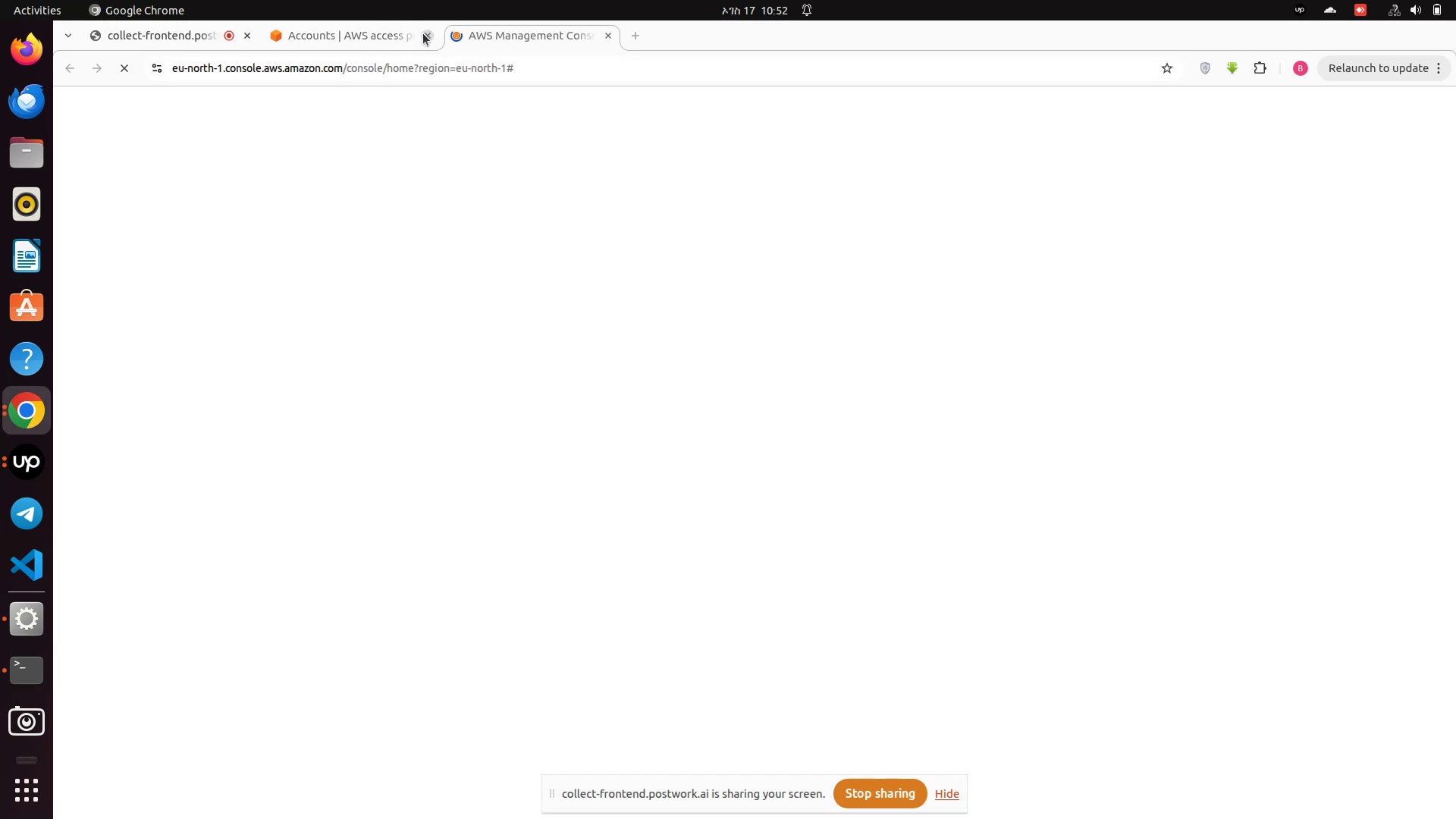 
left_click([423, 33])
 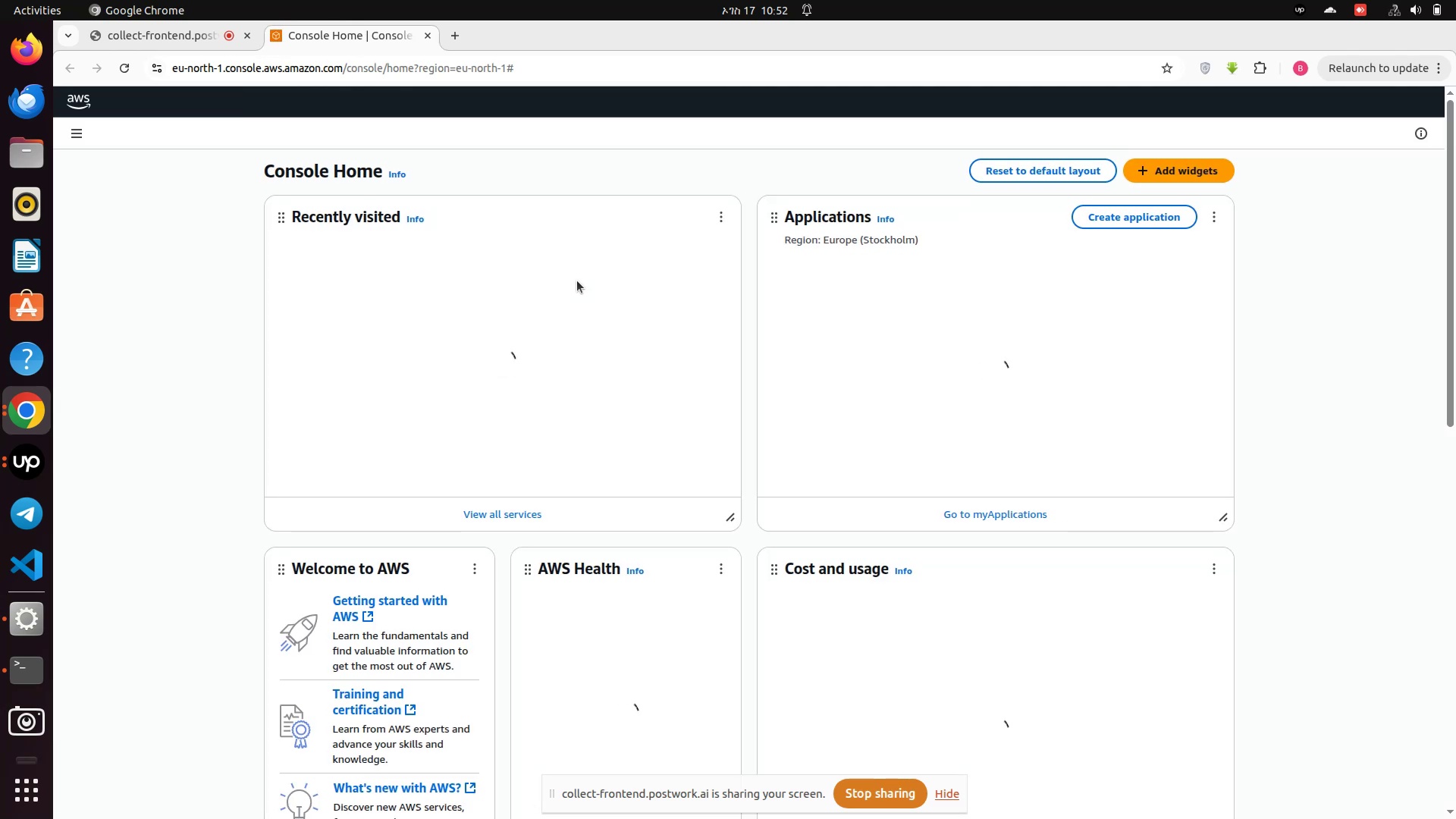 
scroll: coordinate [577, 281], scroll_direction: up, amount: 4.0
 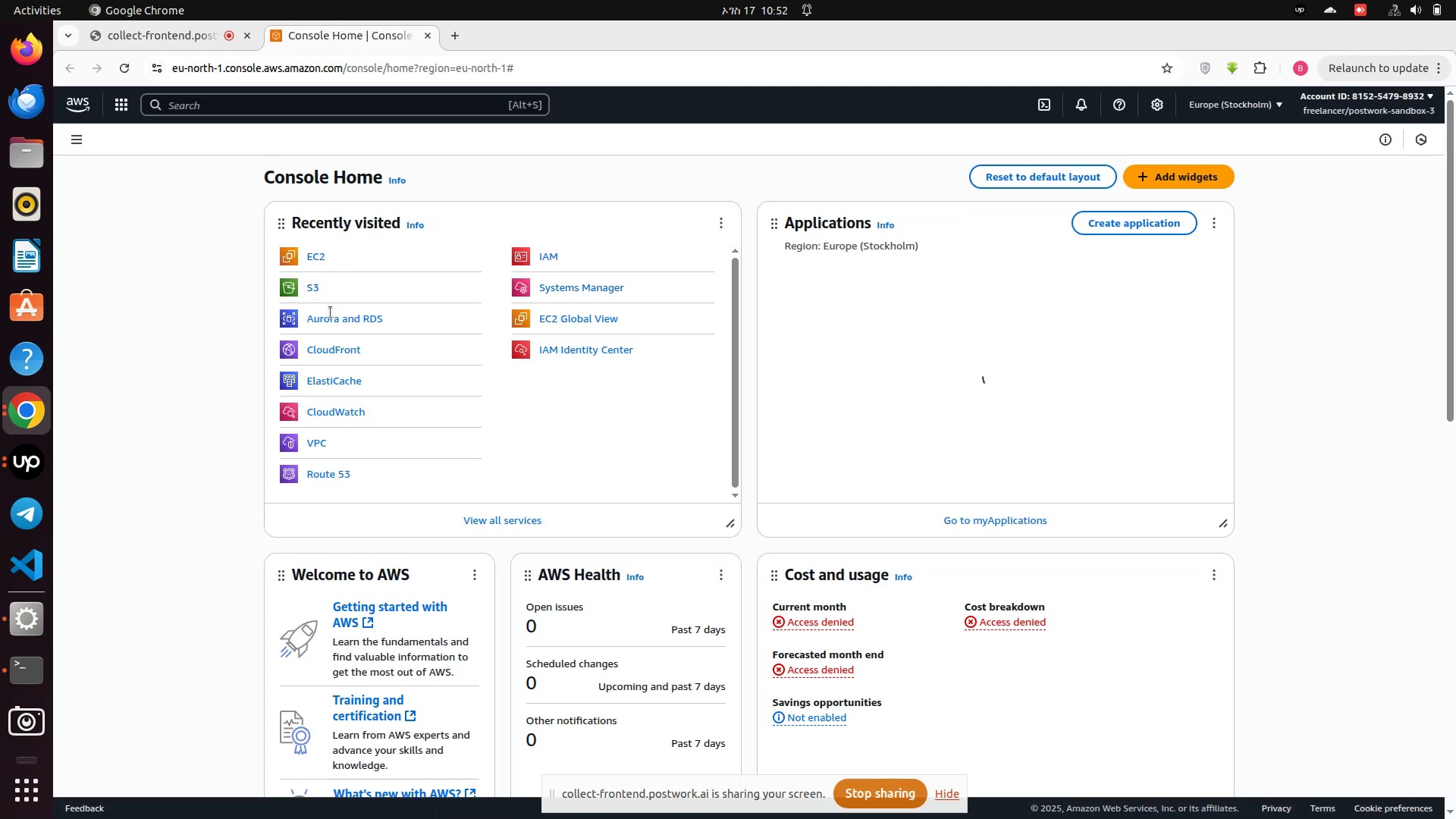 
wait(7.75)
 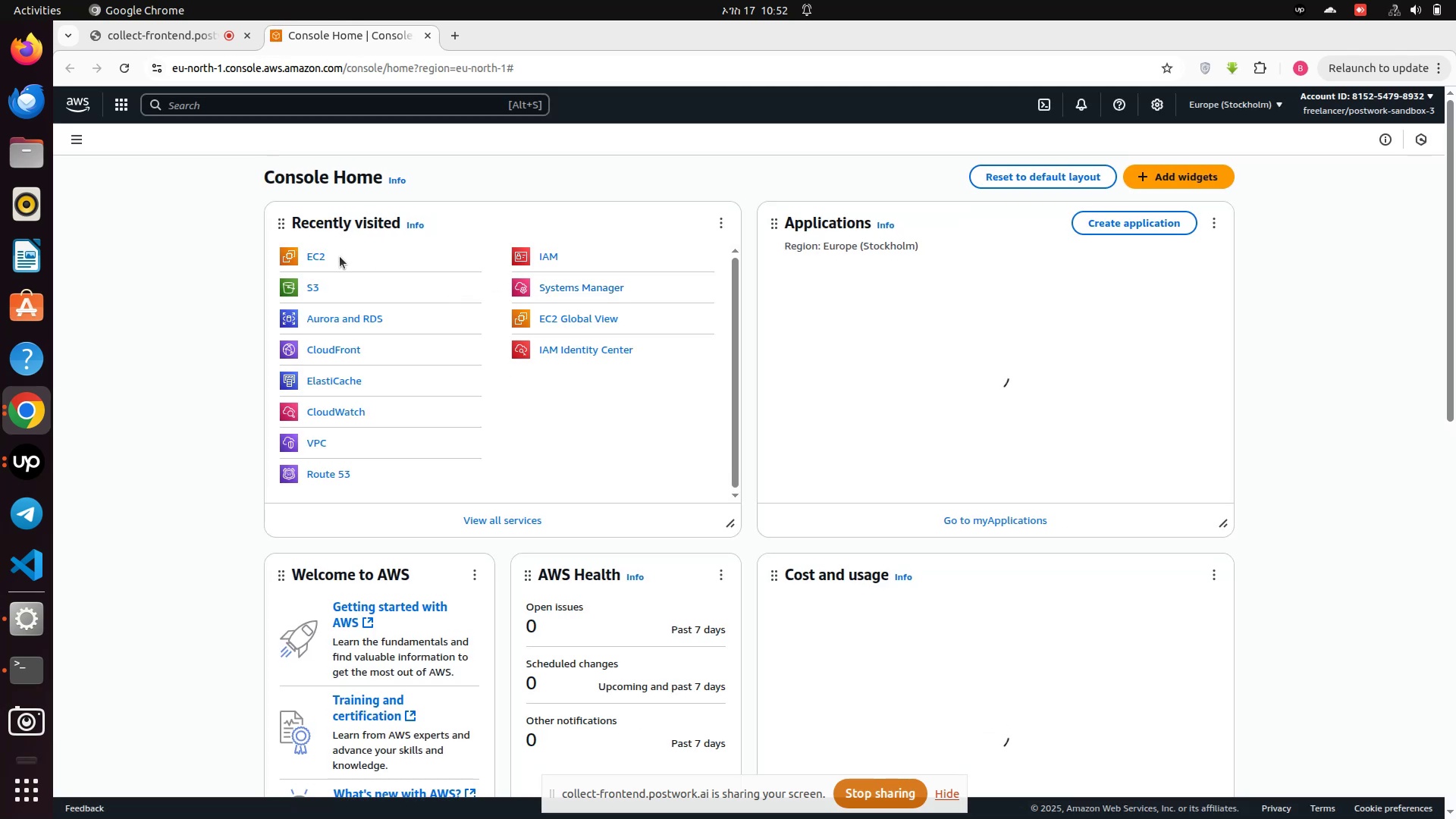 
left_click([340, 479])
 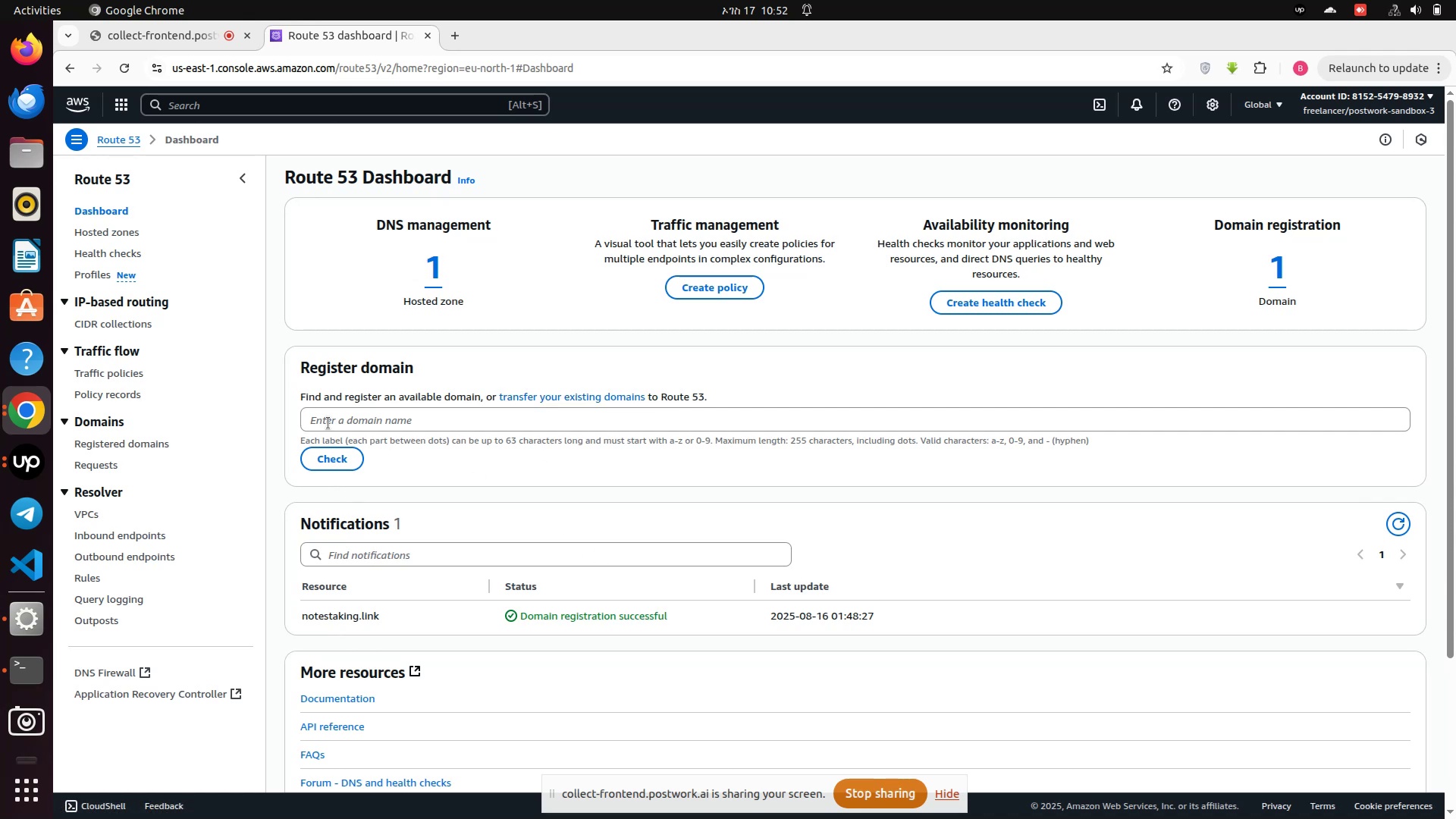 
wait(24.14)
 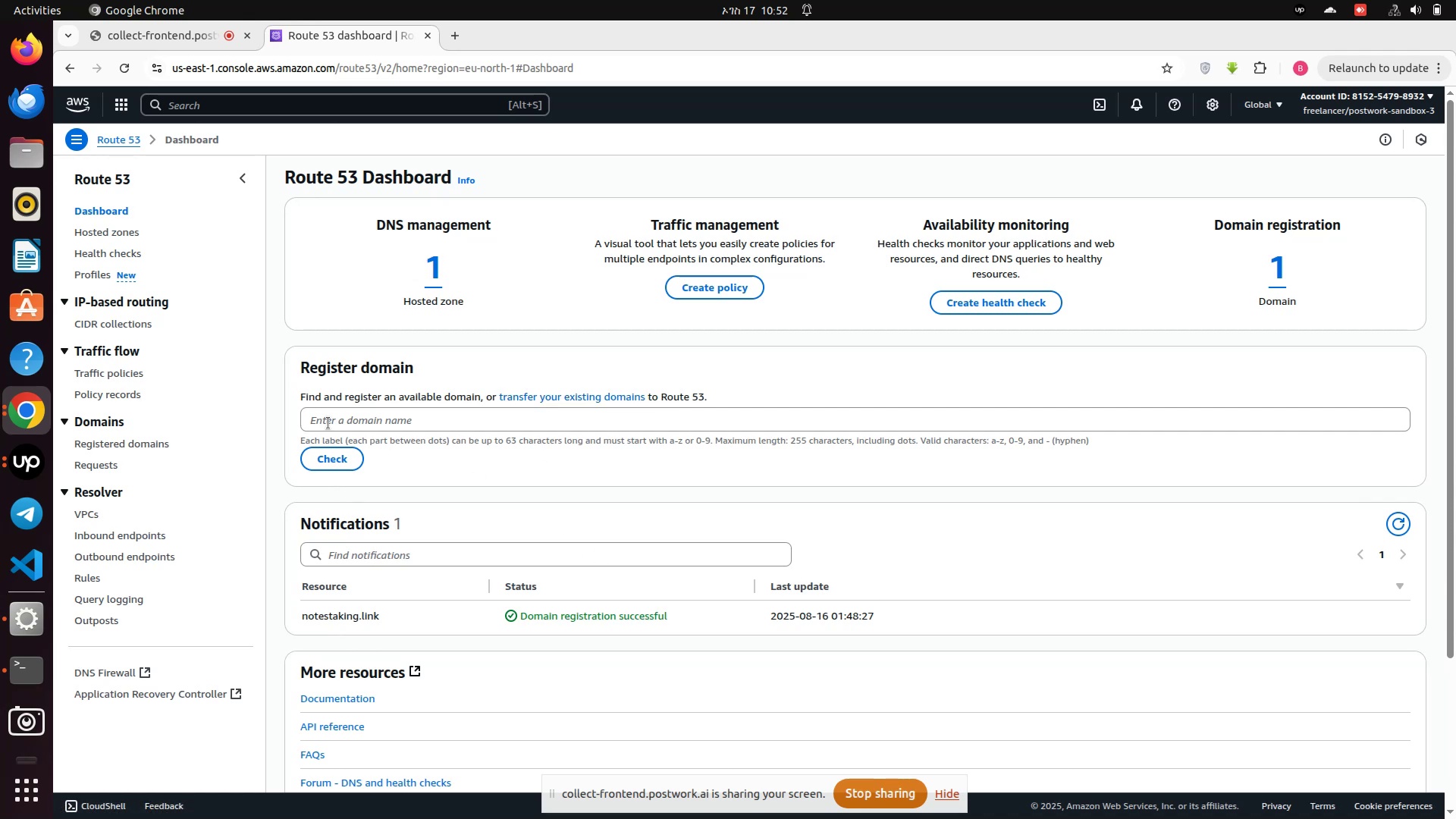 
scroll: coordinate [626, 453], scroll_direction: down, amount: 4.0
 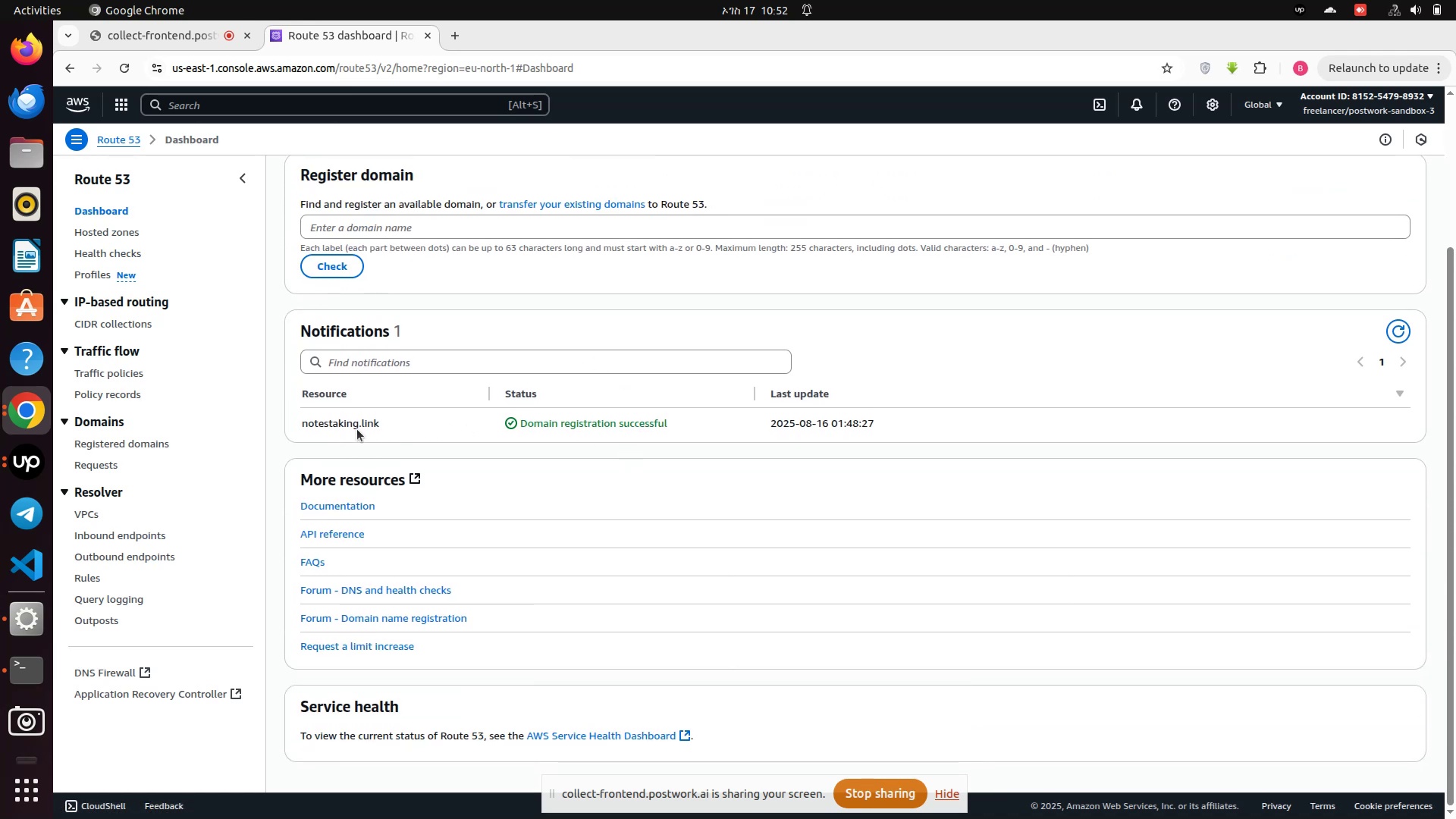 
hold_key(key=ControlLeft, duration=0.59)
 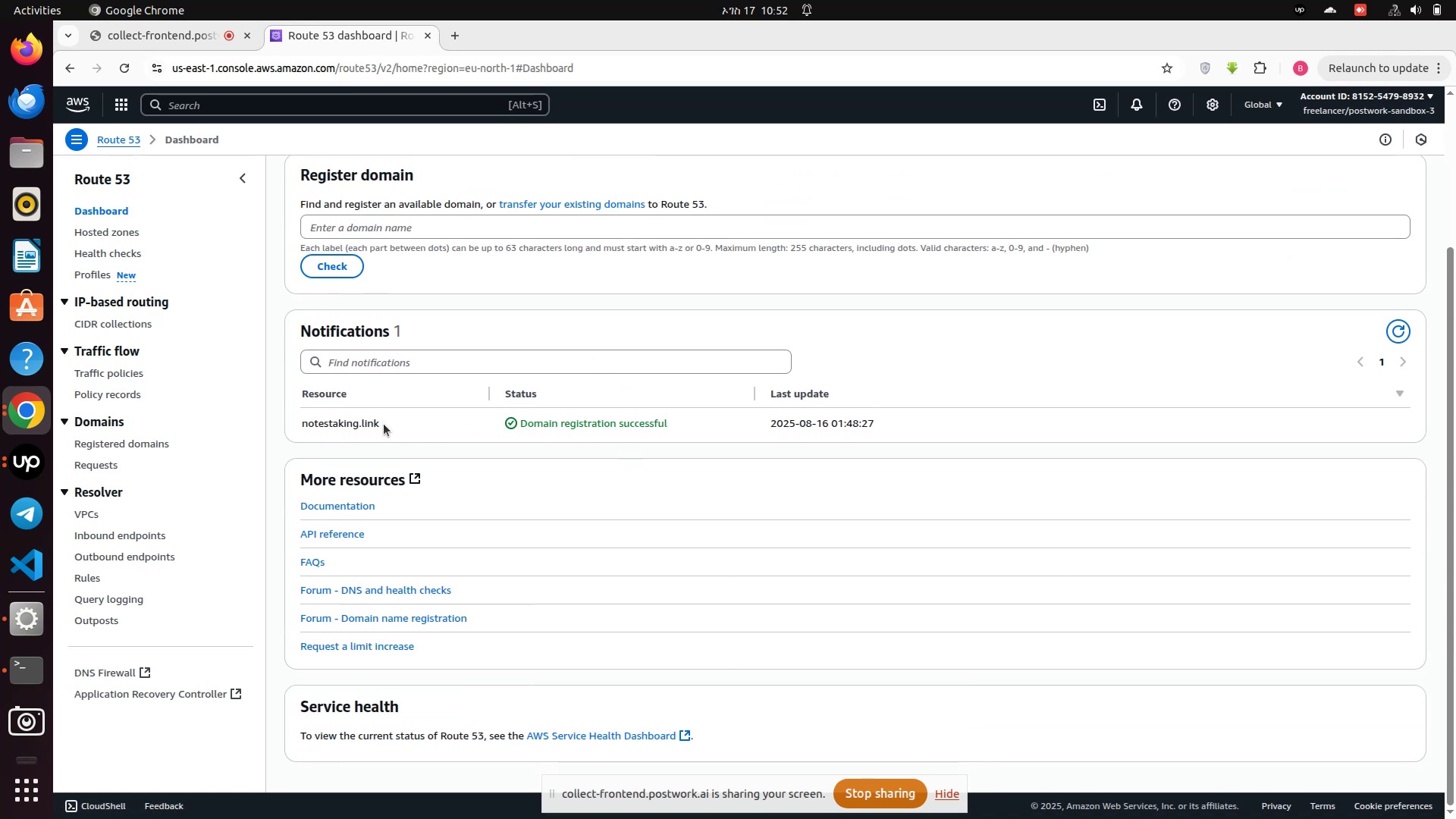 
left_click_drag(start_coordinate=[384, 424], to_coordinate=[303, 423])
 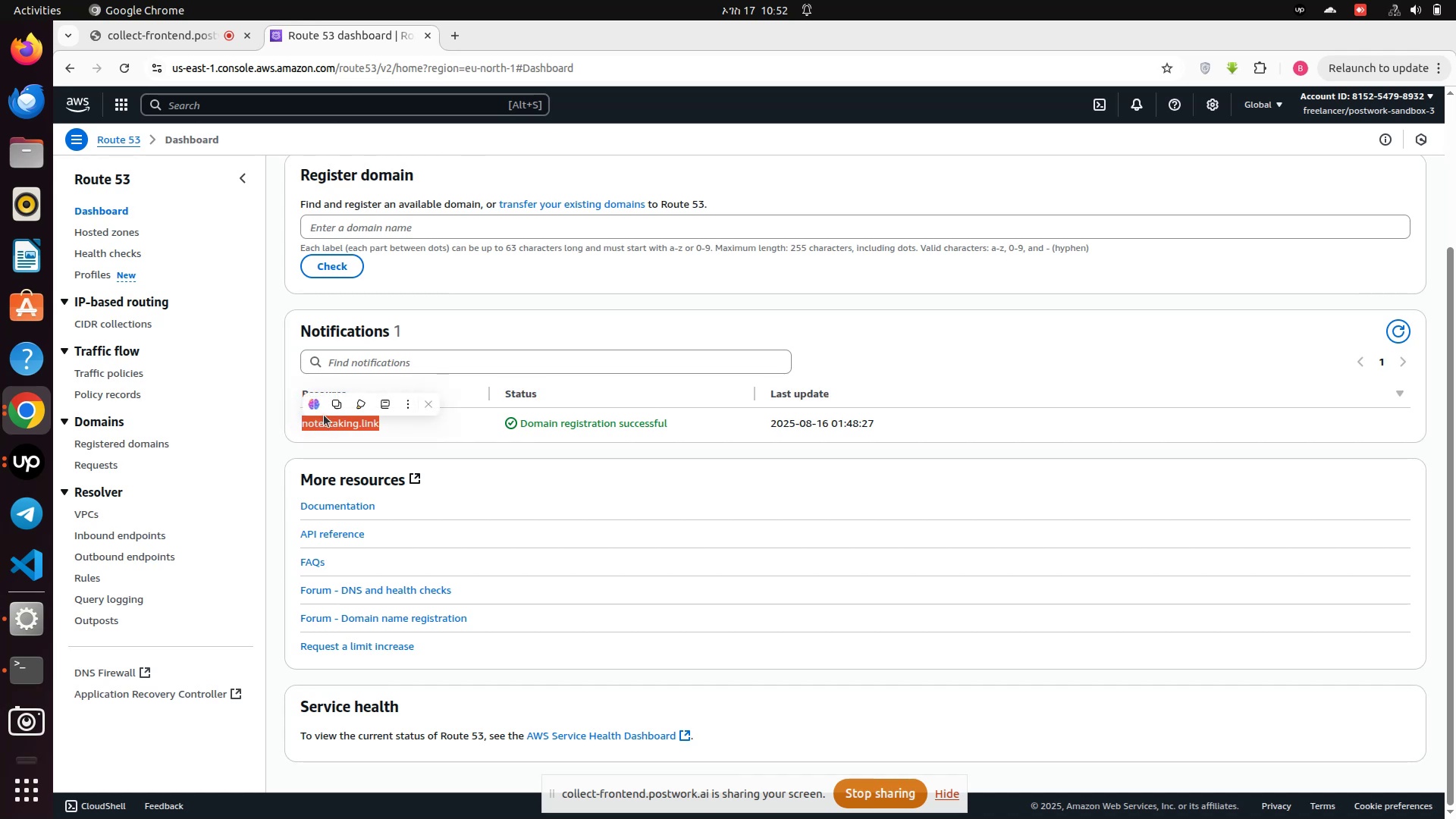 
left_click([337, 398])
 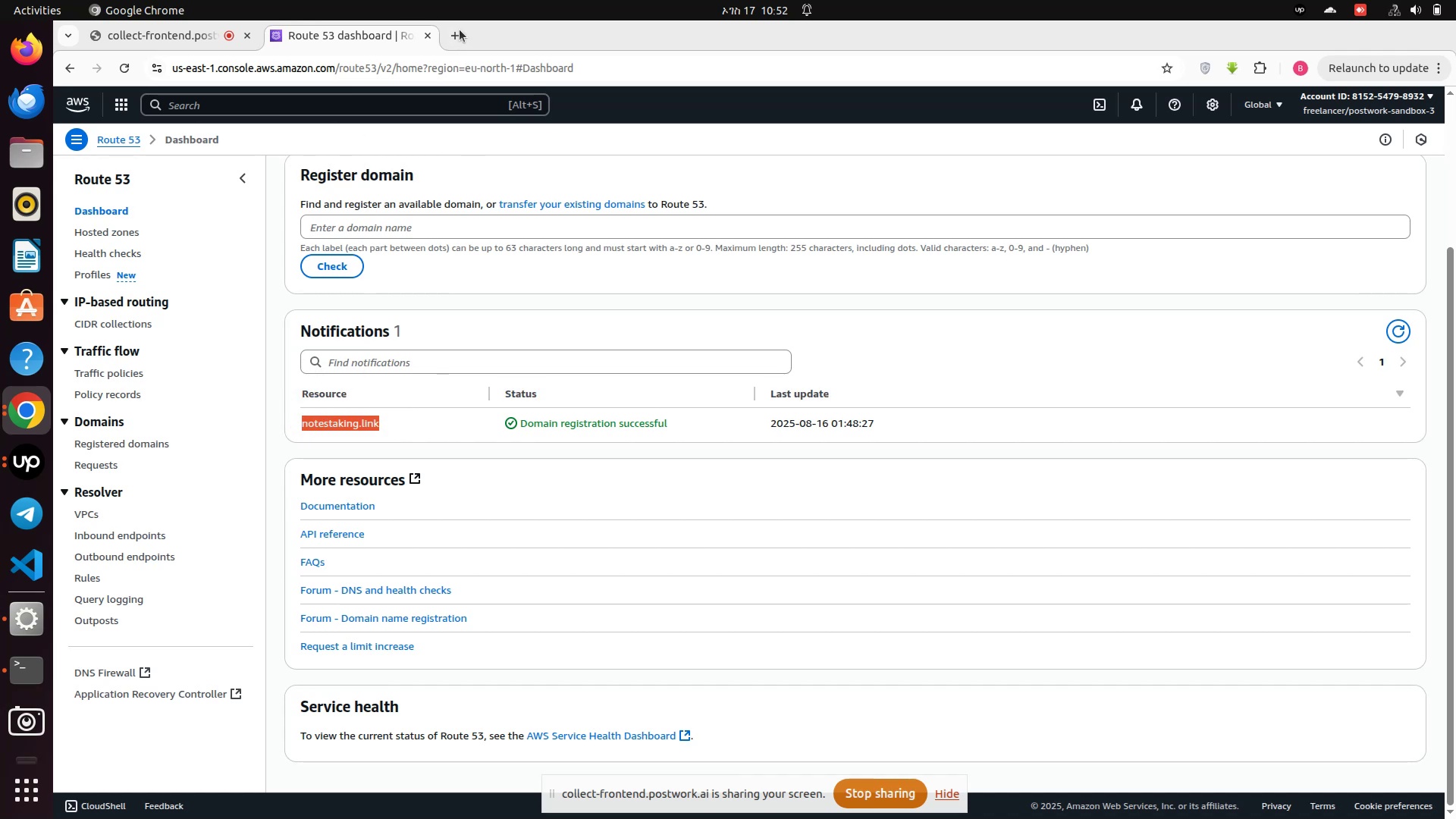 
left_click([456, 32])
 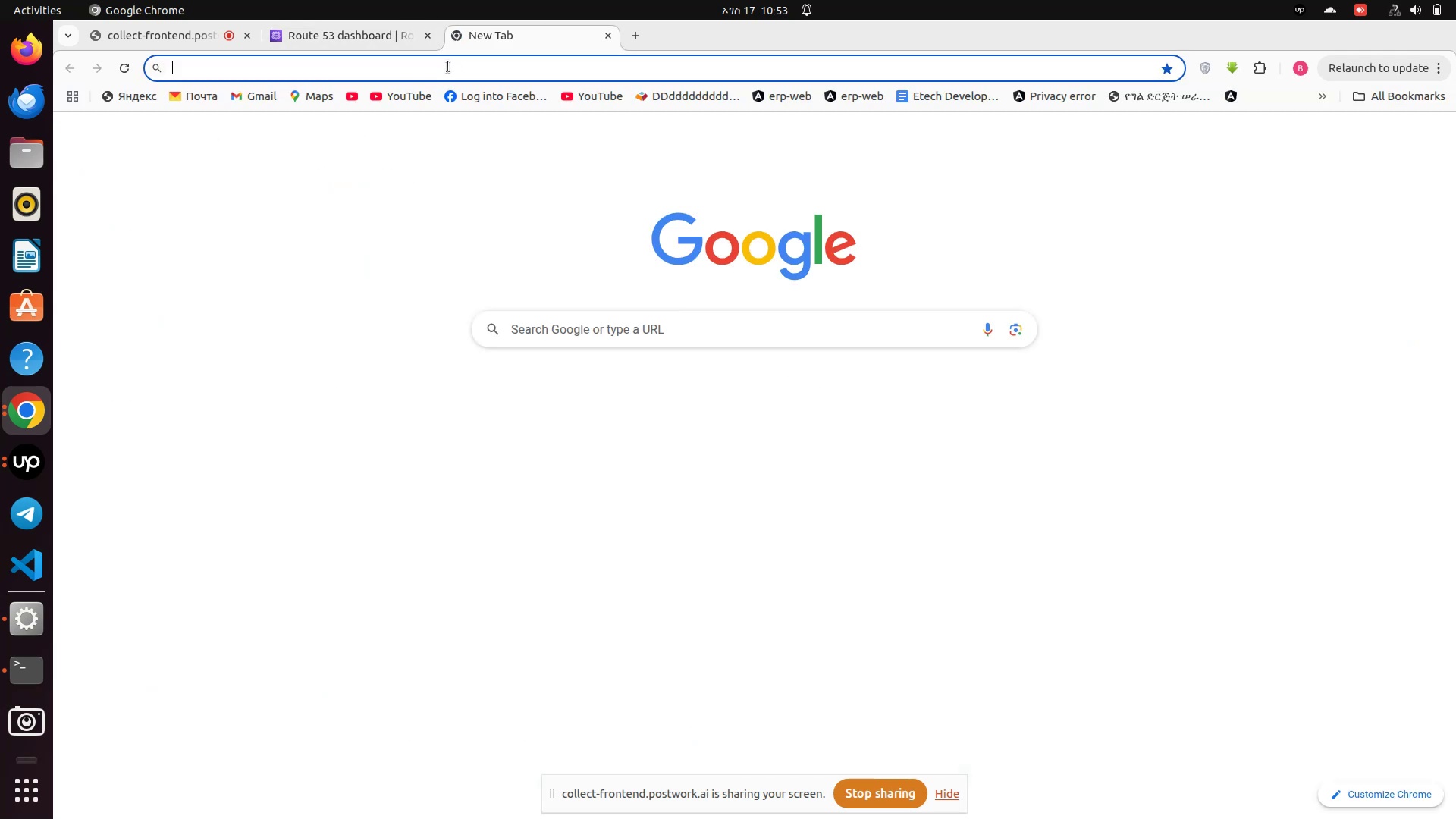 
left_click([448, 67])
 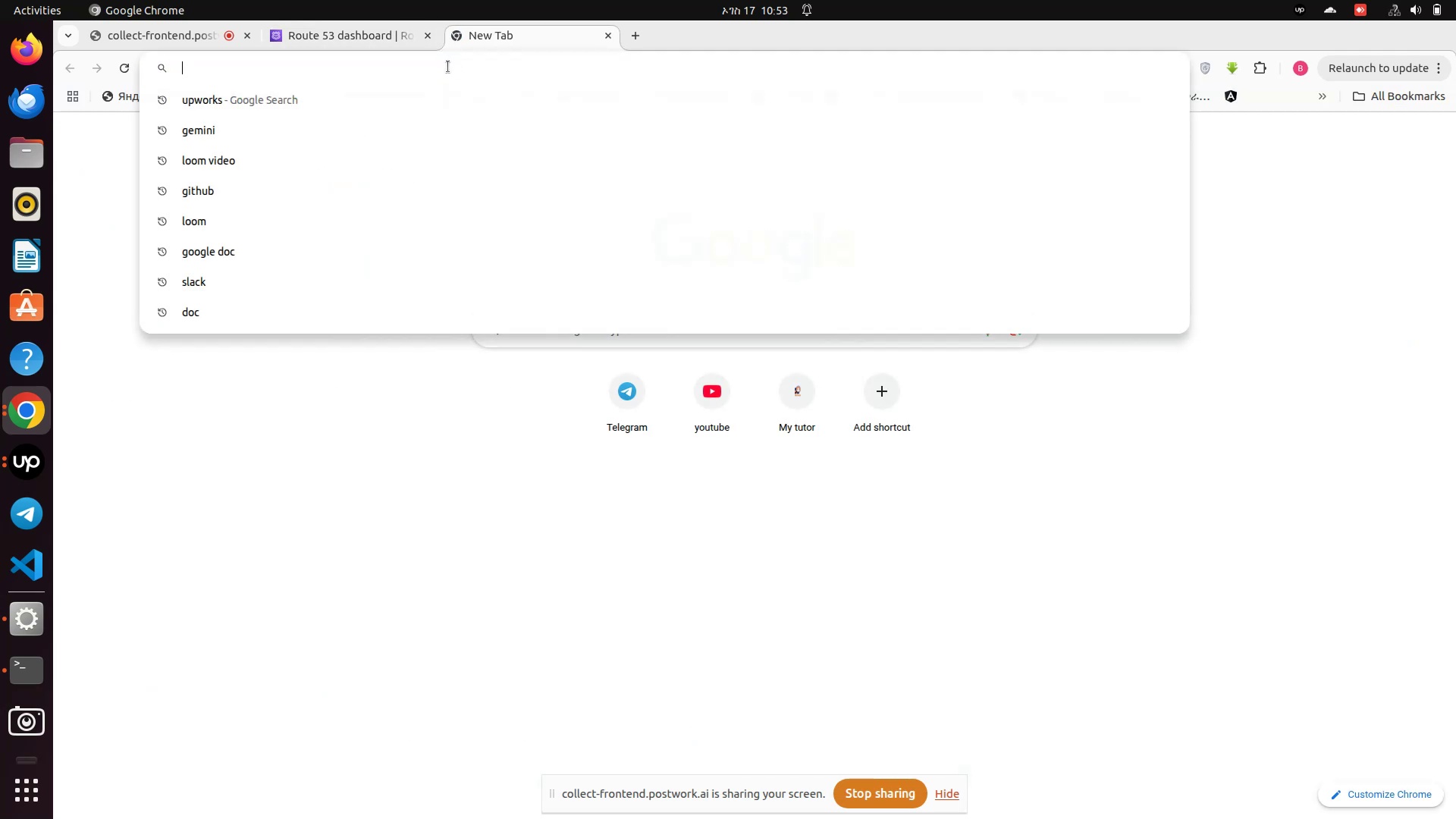 
key(Control+V)
 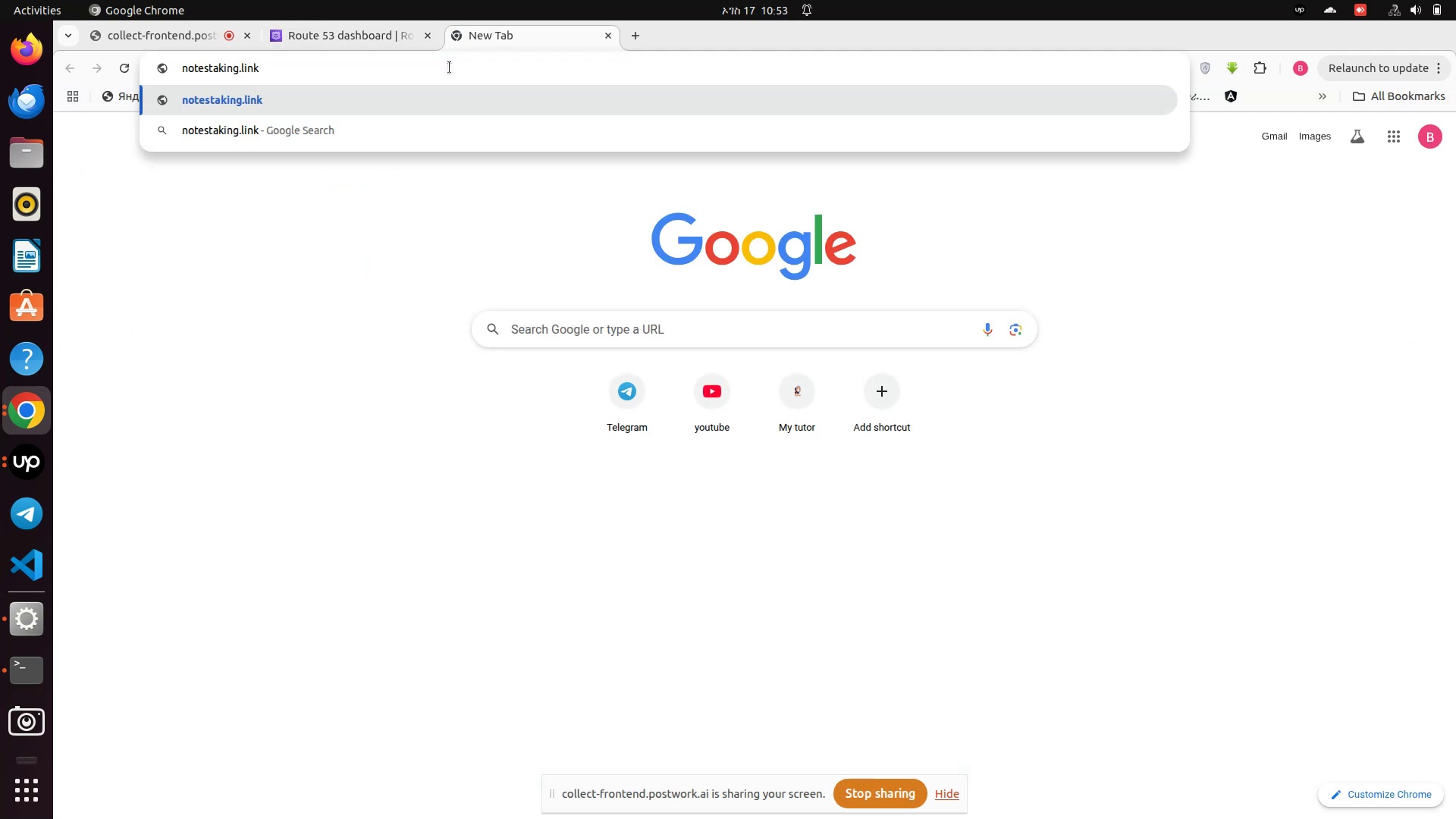 
key(Enter)
 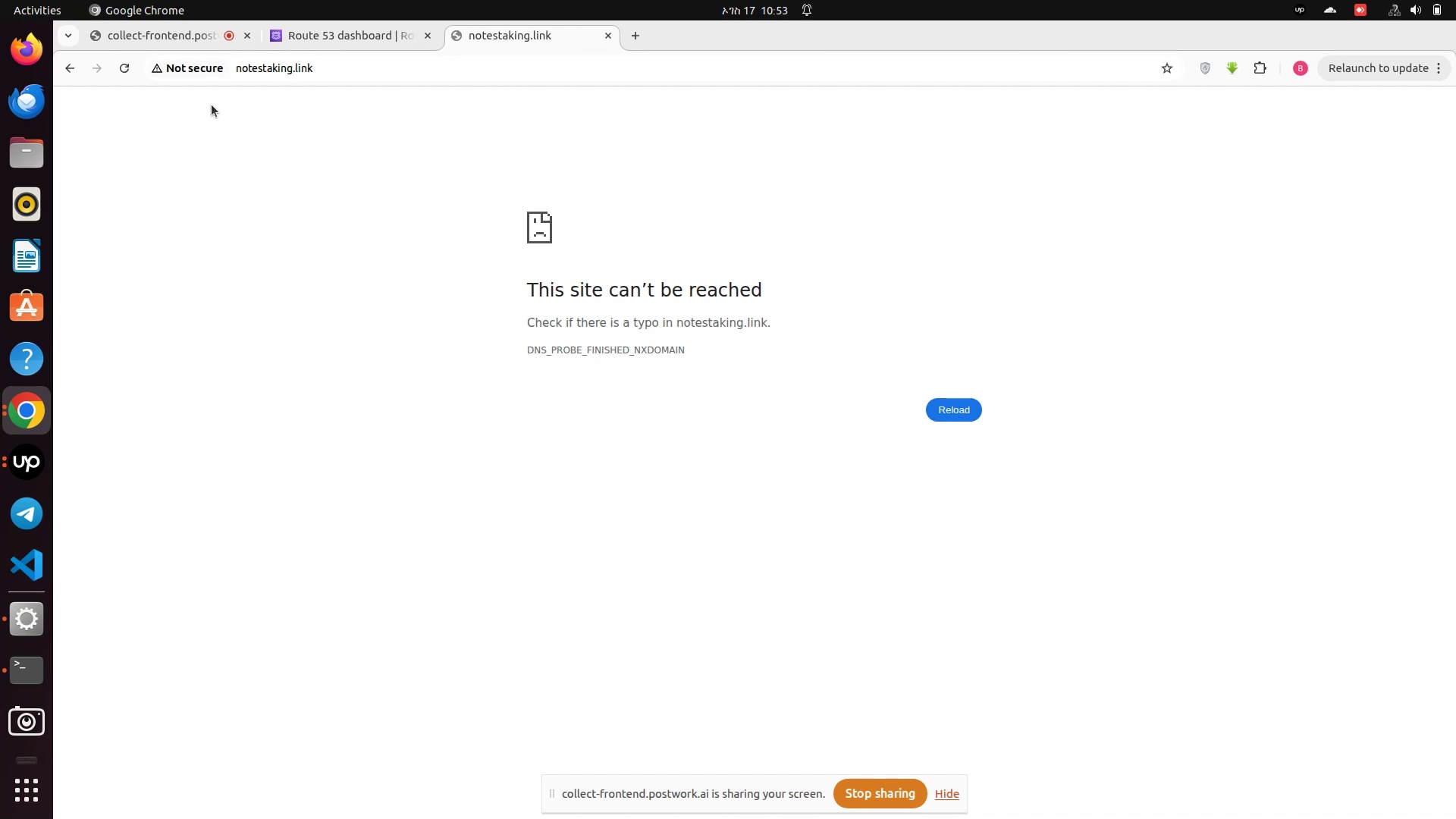 
left_click([124, 71])
 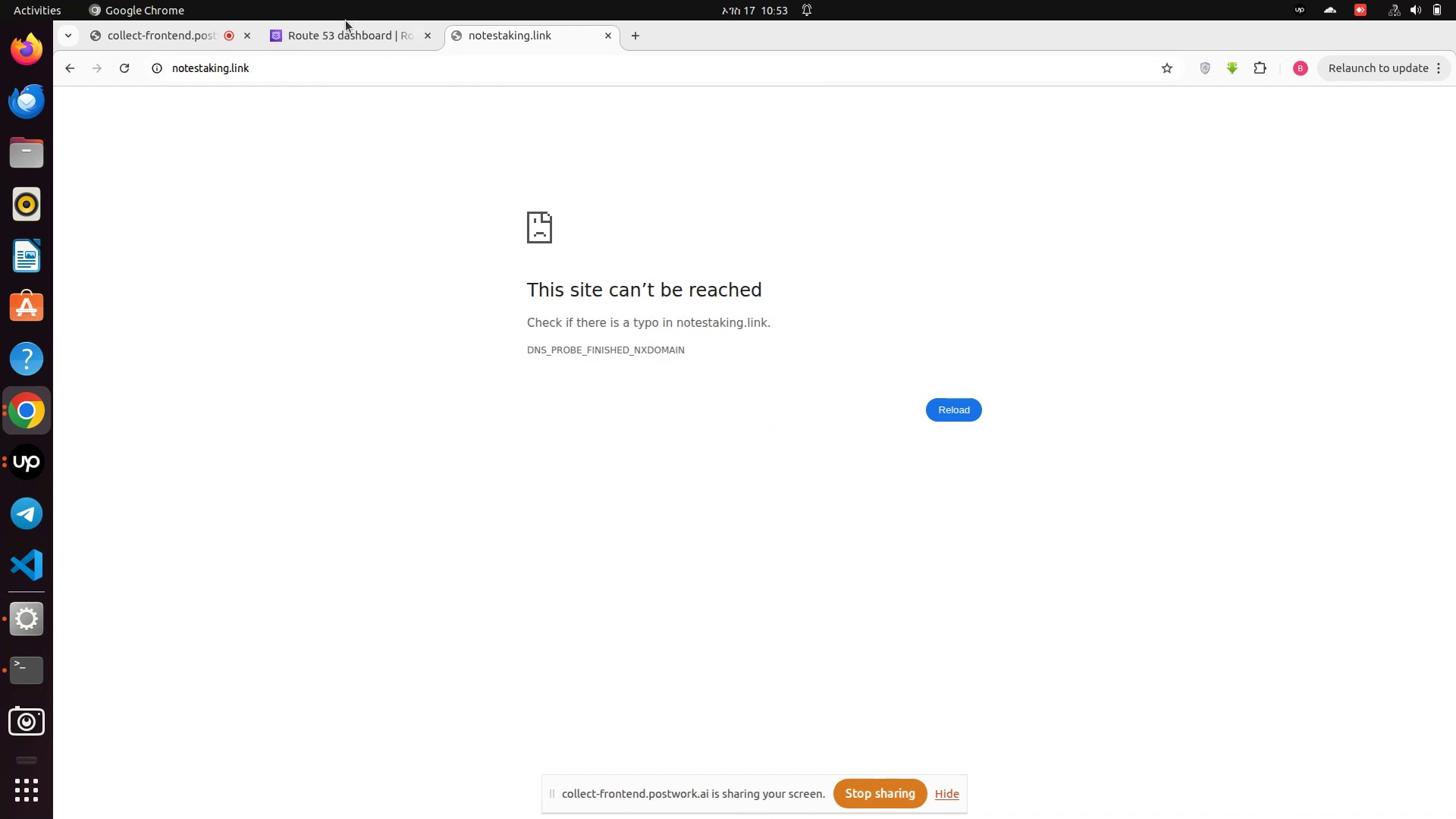 
left_click([315, 32])
 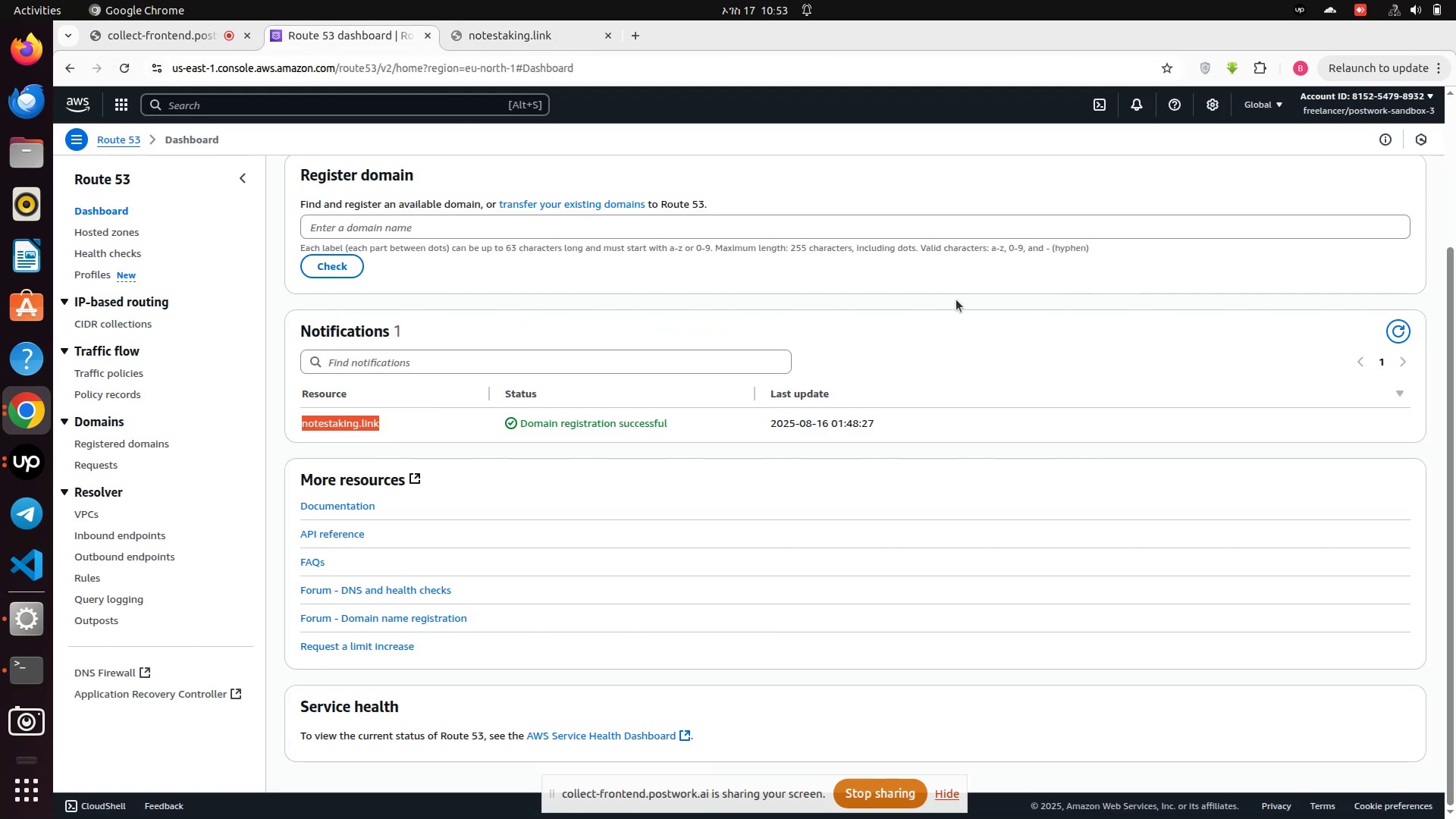 
scroll: coordinate [613, 280], scroll_direction: up, amount: 8.0
 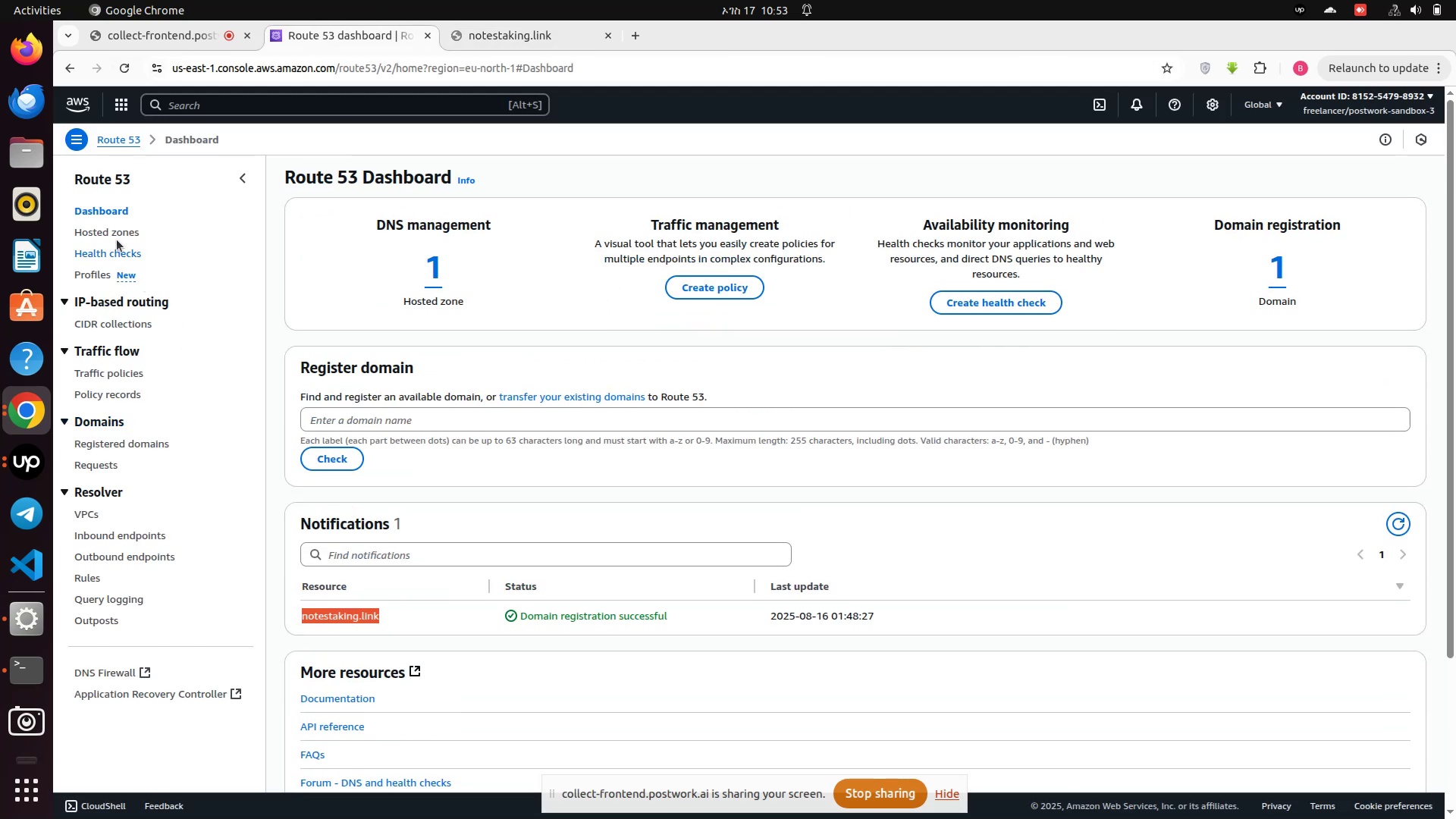 
left_click([111, 209])
 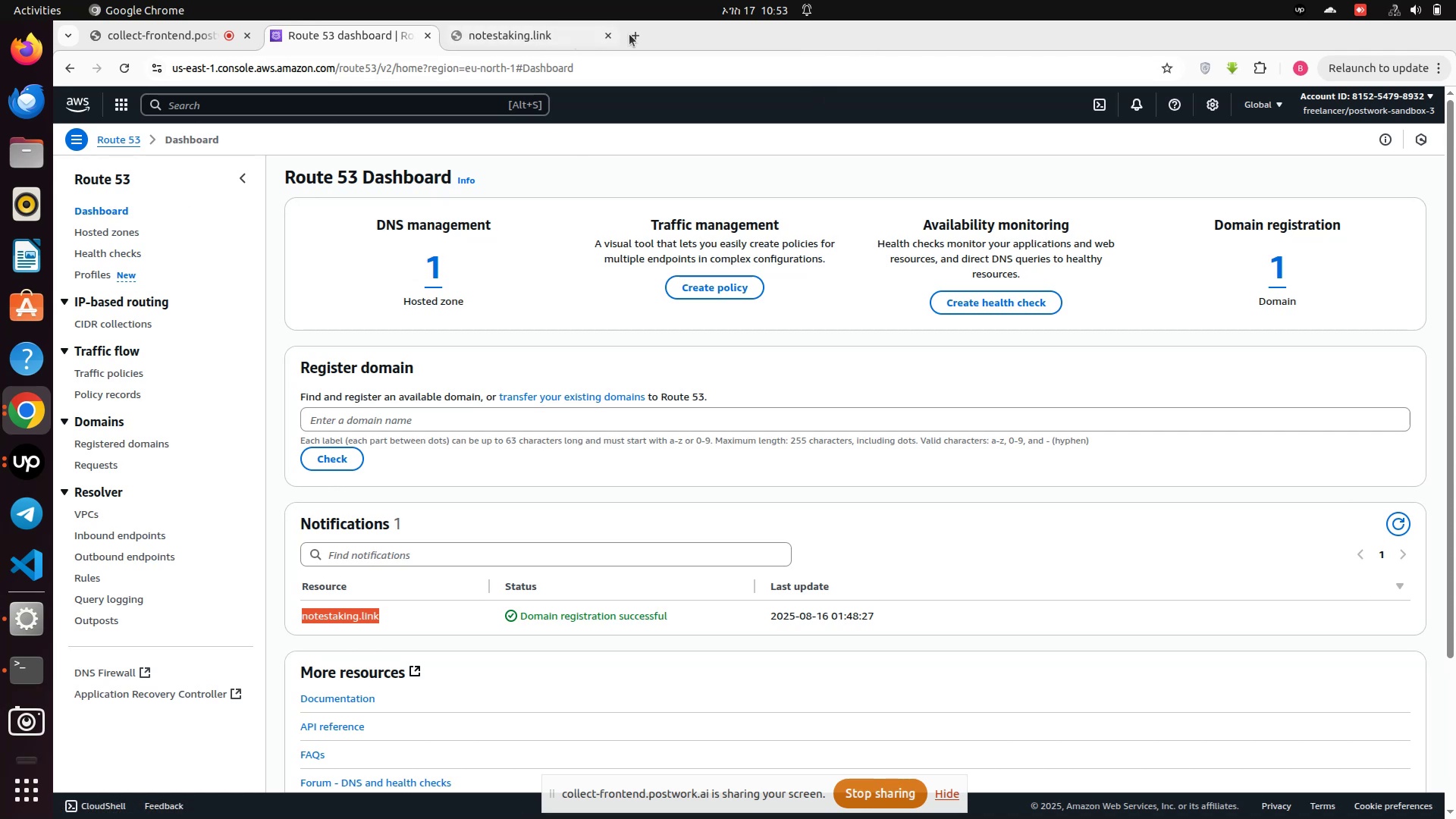 
left_click([635, 33])
 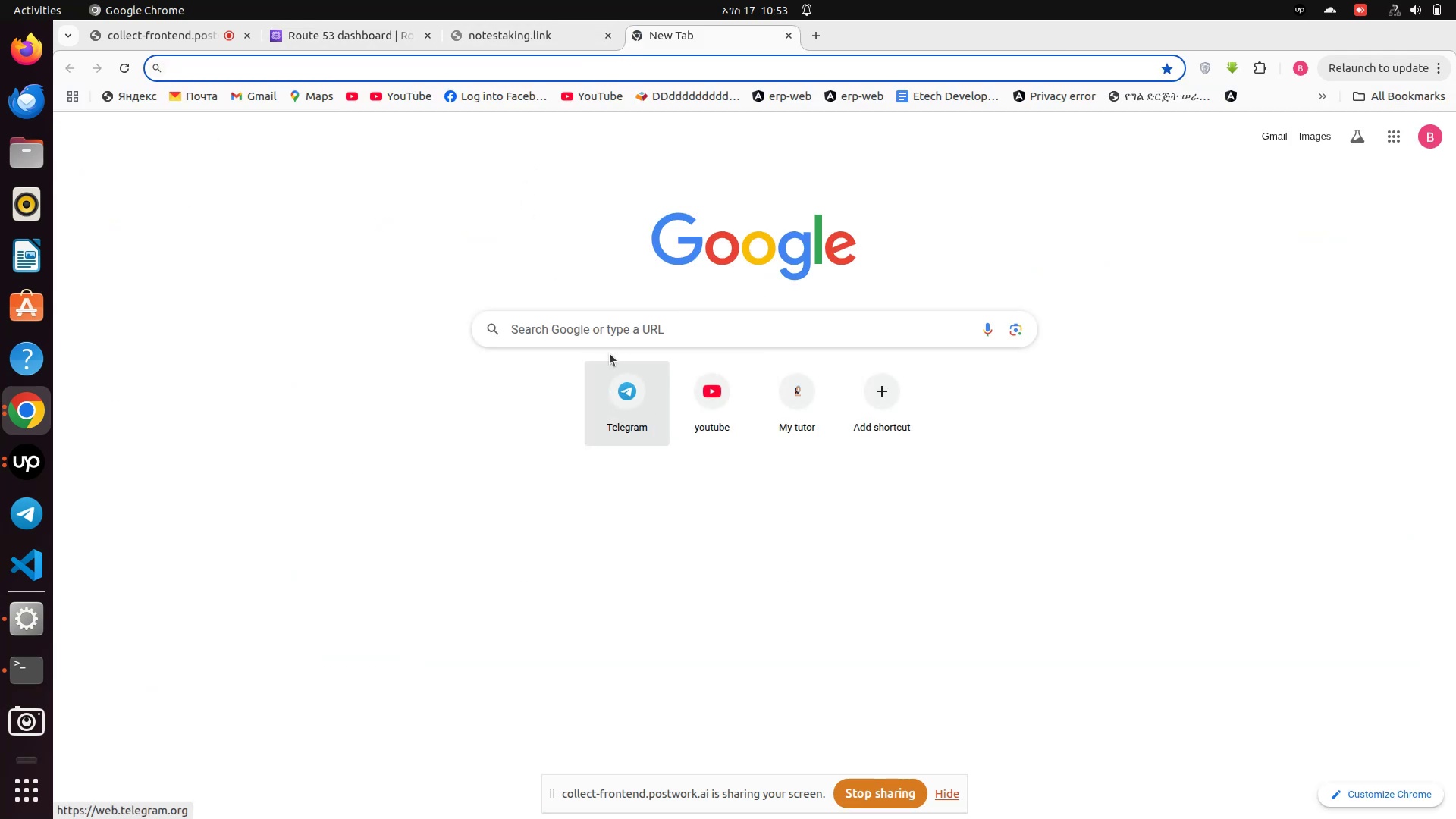 
left_click([592, 328])
 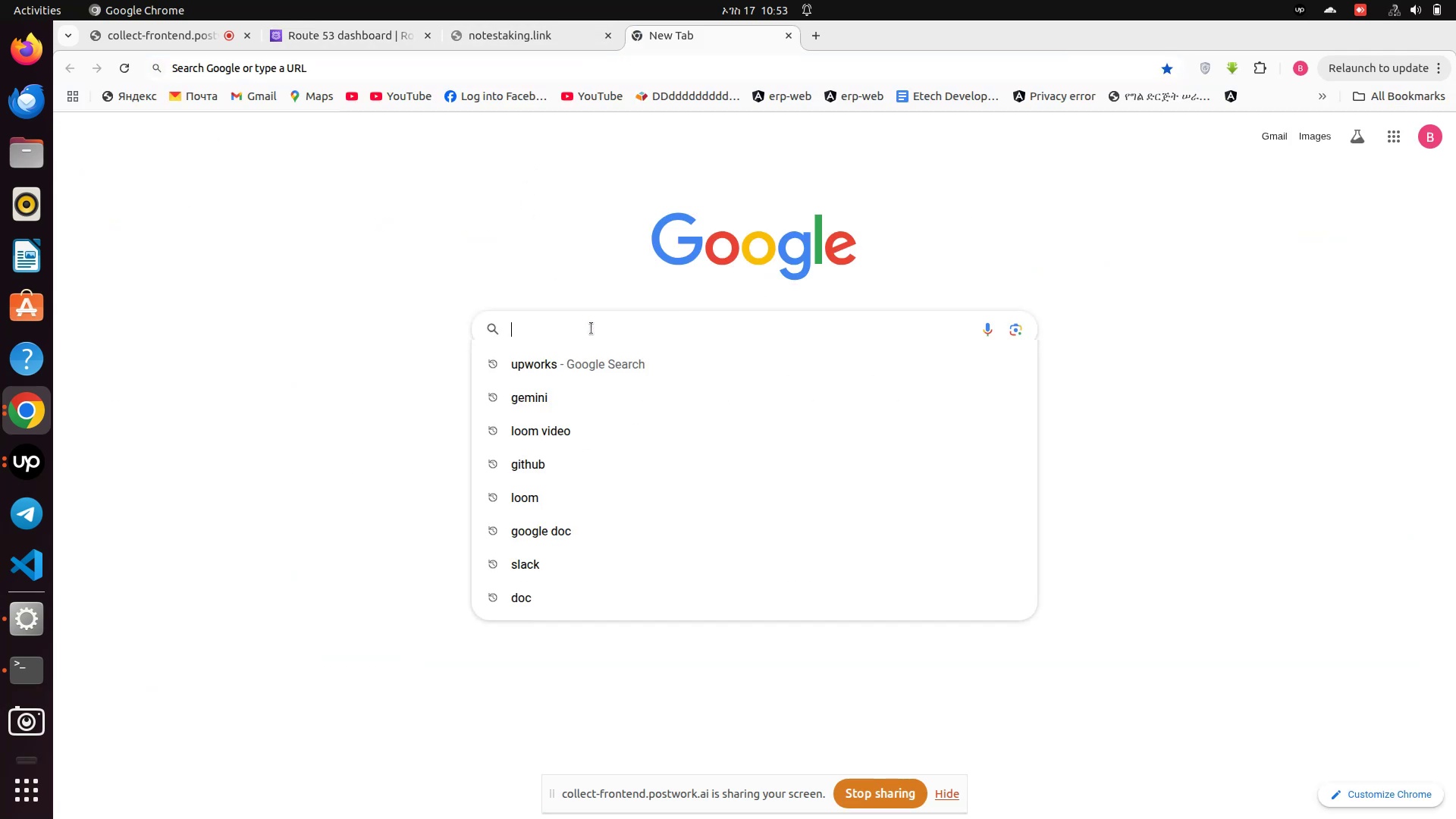 
type(gemini)
 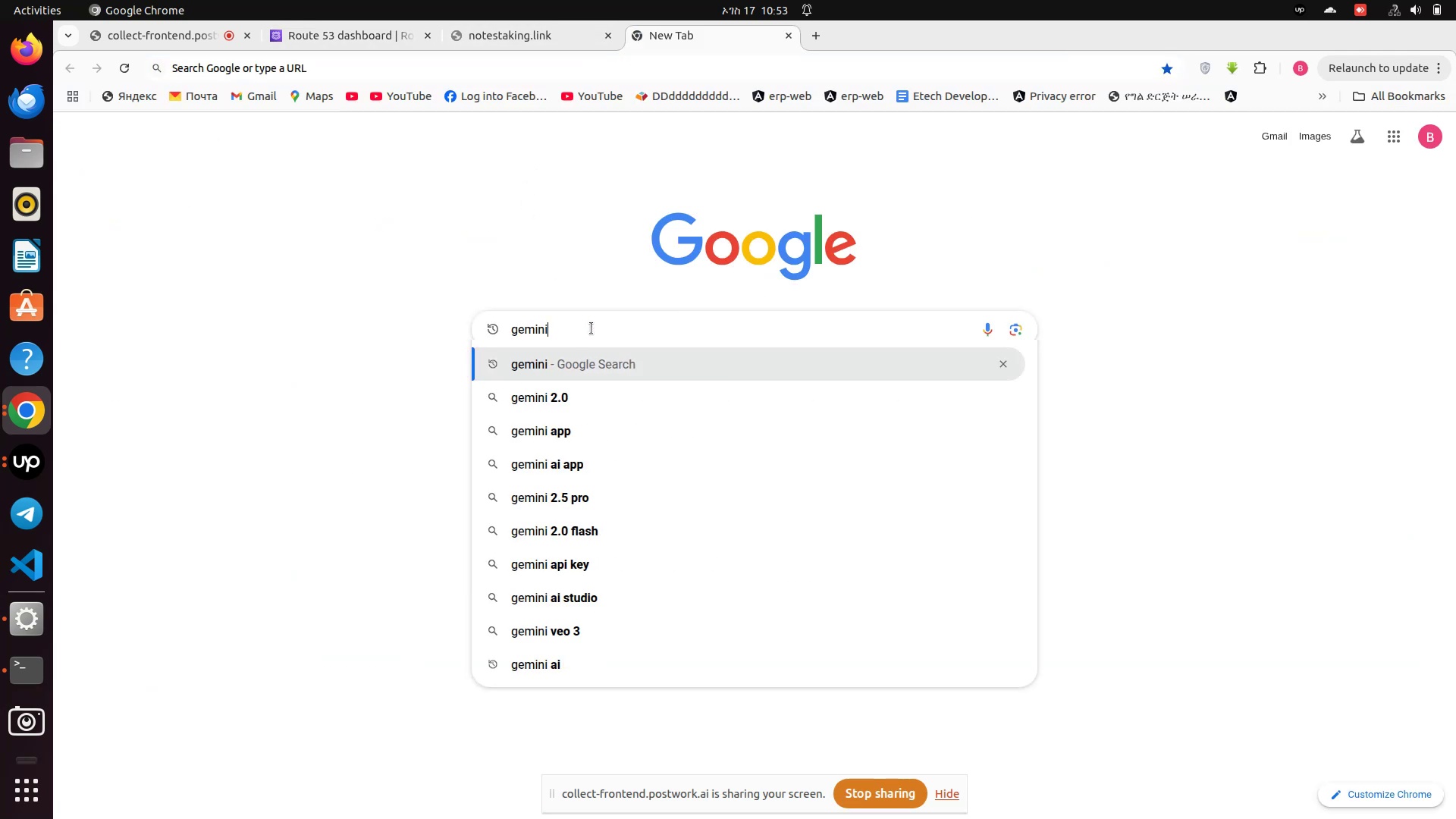 
key(Enter)
 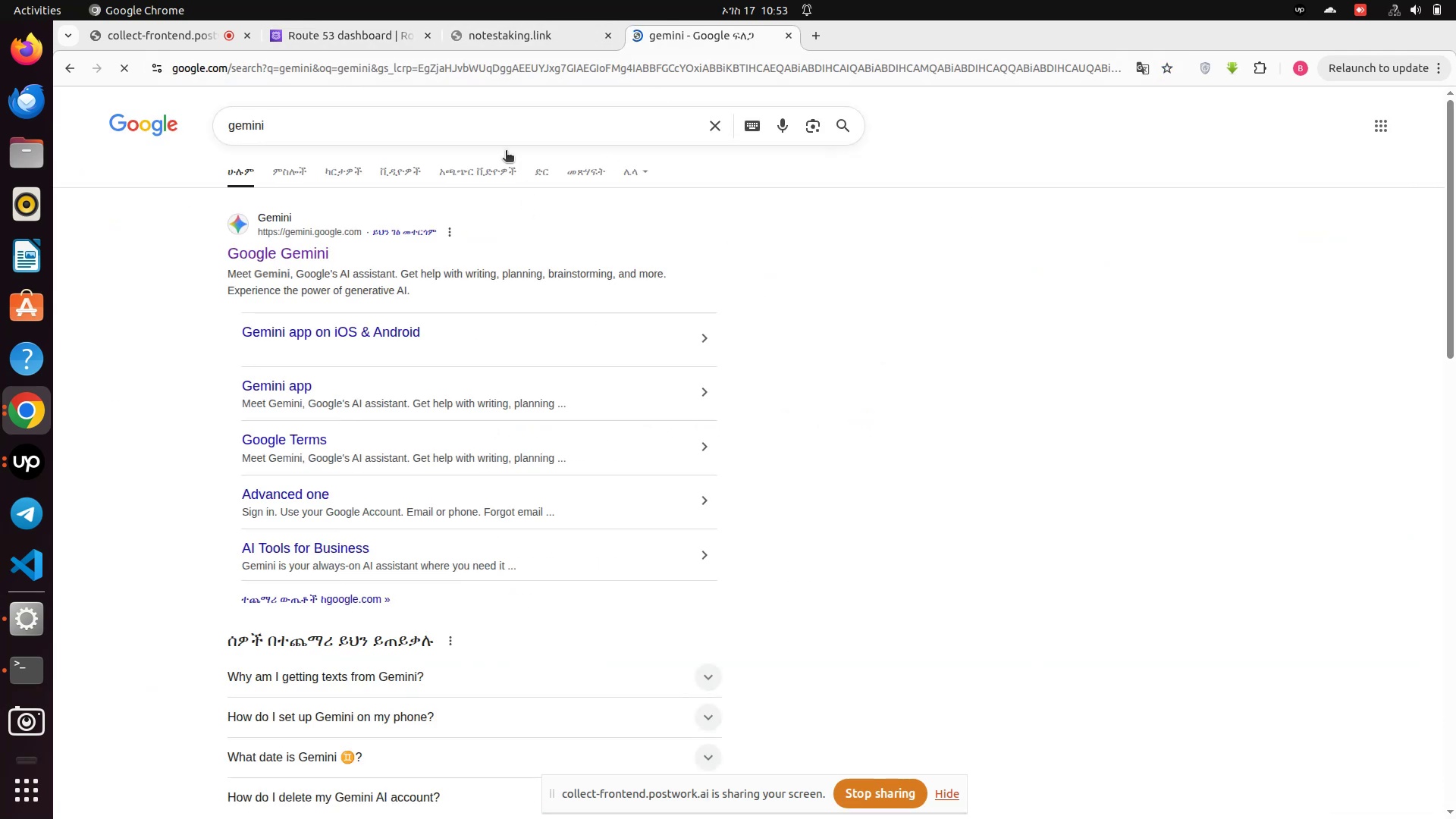 
left_click([294, 255])
 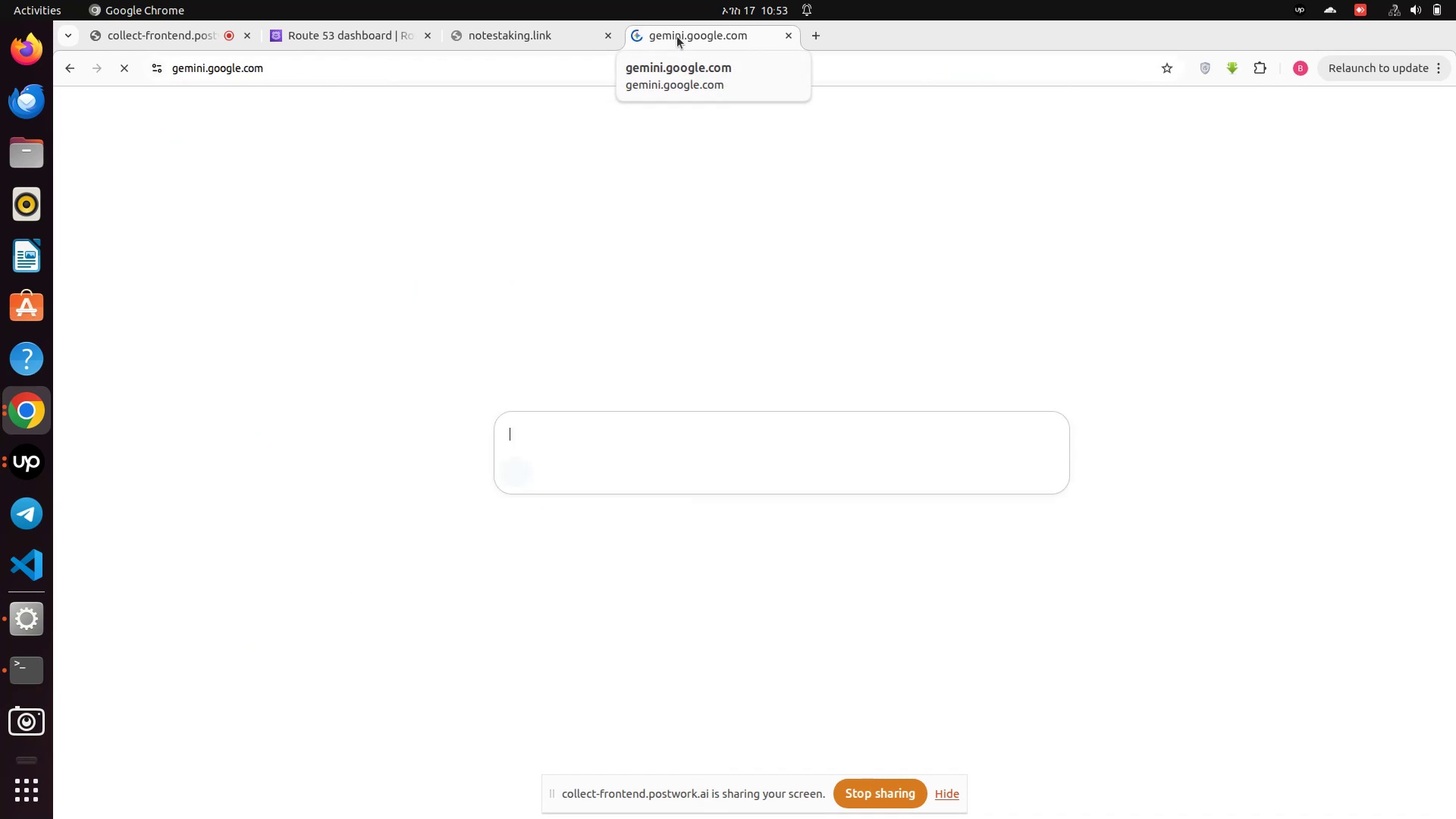 
left_click_drag(start_coordinate=[677, 36], to_coordinate=[680, 117])
 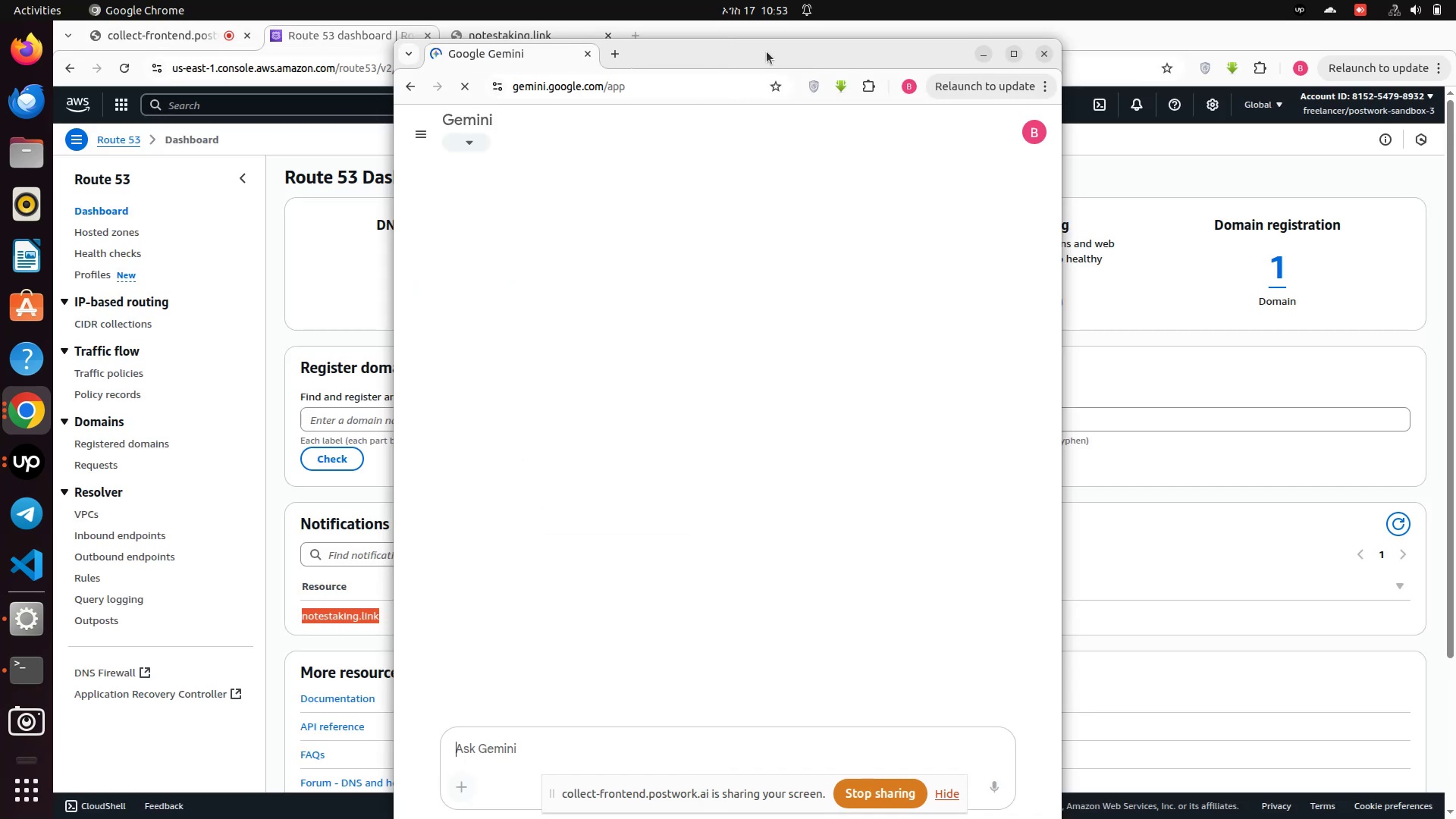 
left_click_drag(start_coordinate=[762, 50], to_coordinate=[1455, 294])
 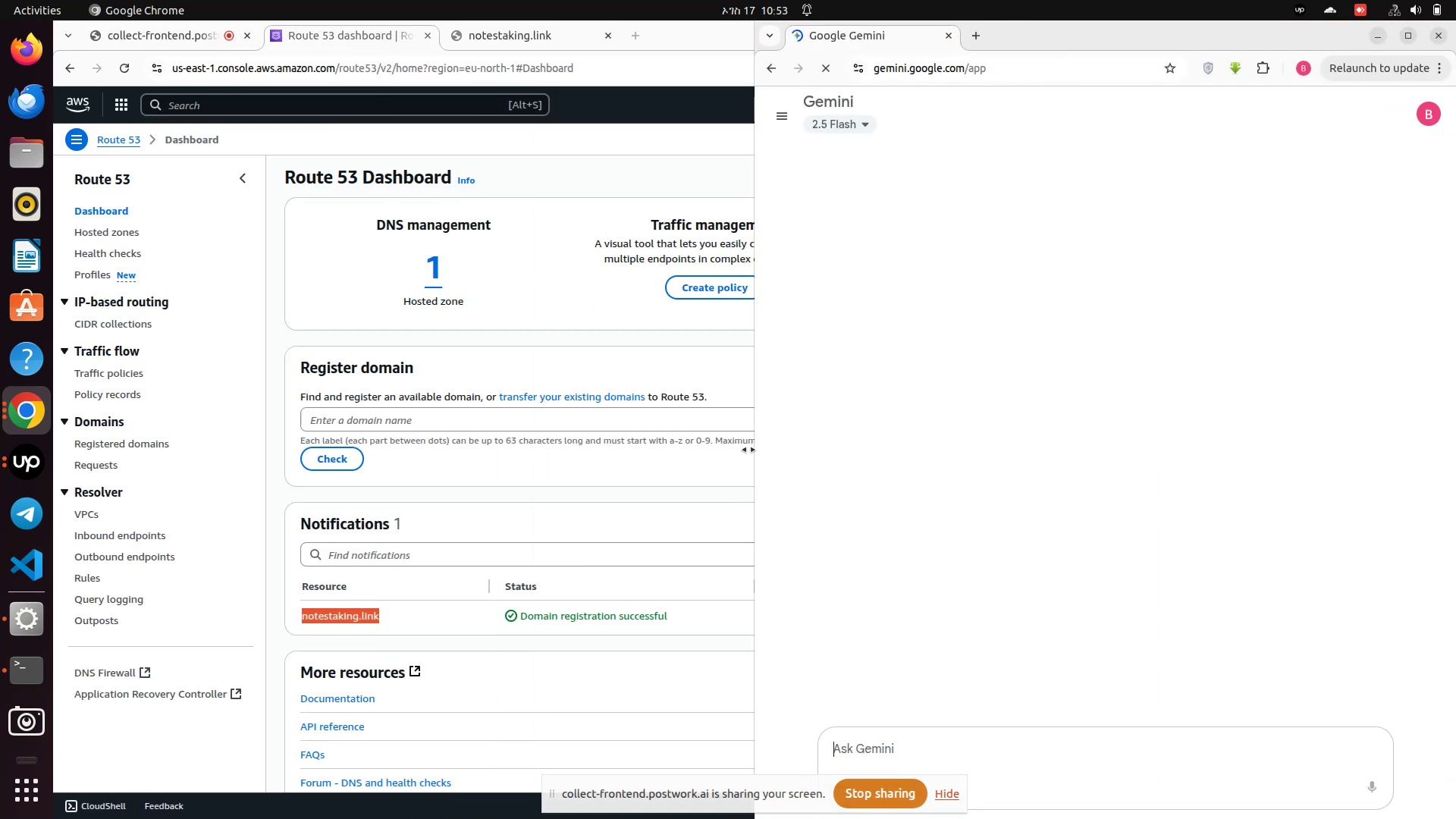 
left_click_drag(start_coordinate=[752, 444], to_coordinate=[1128, 431])
 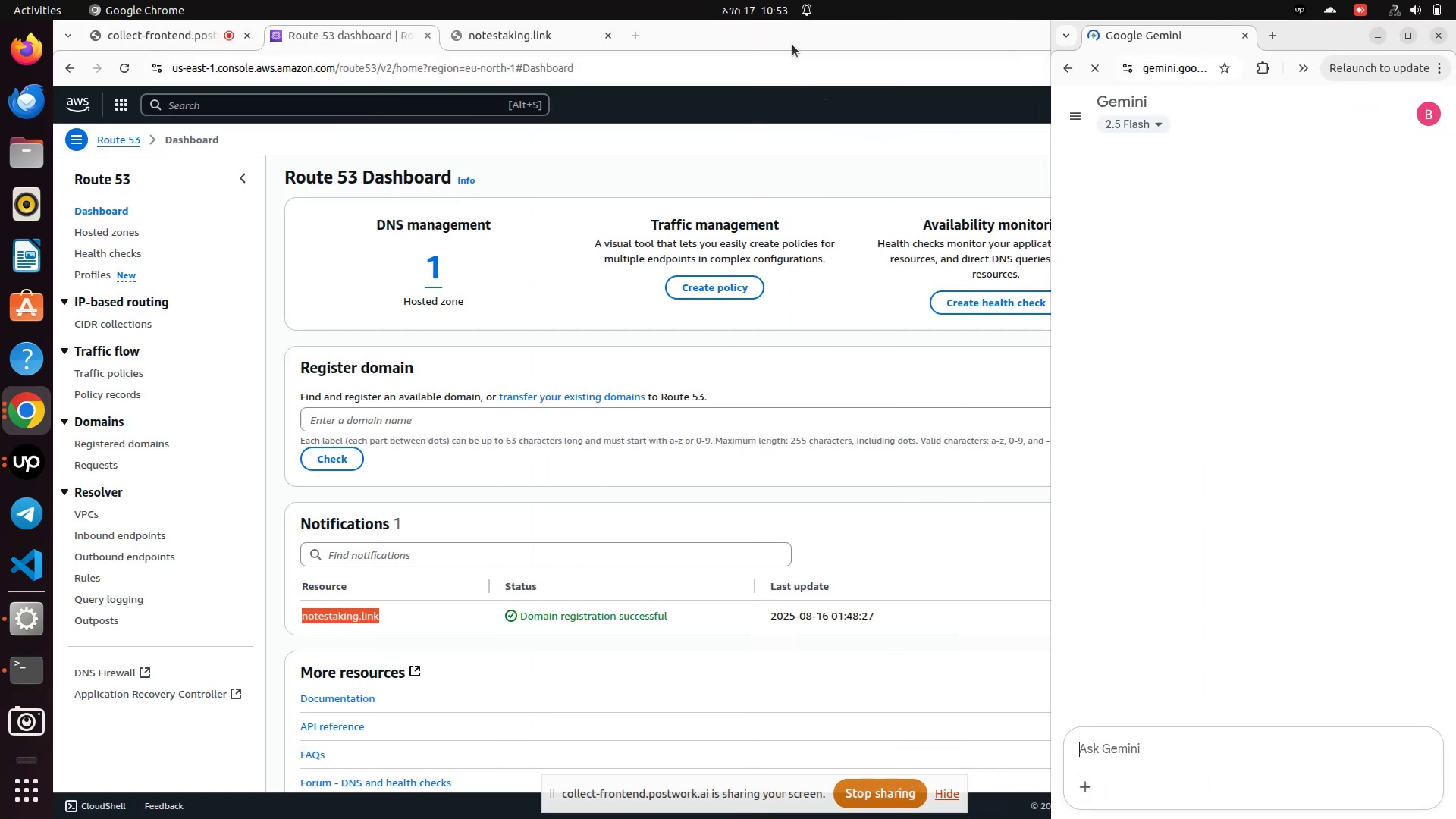 
left_click([794, 34])
 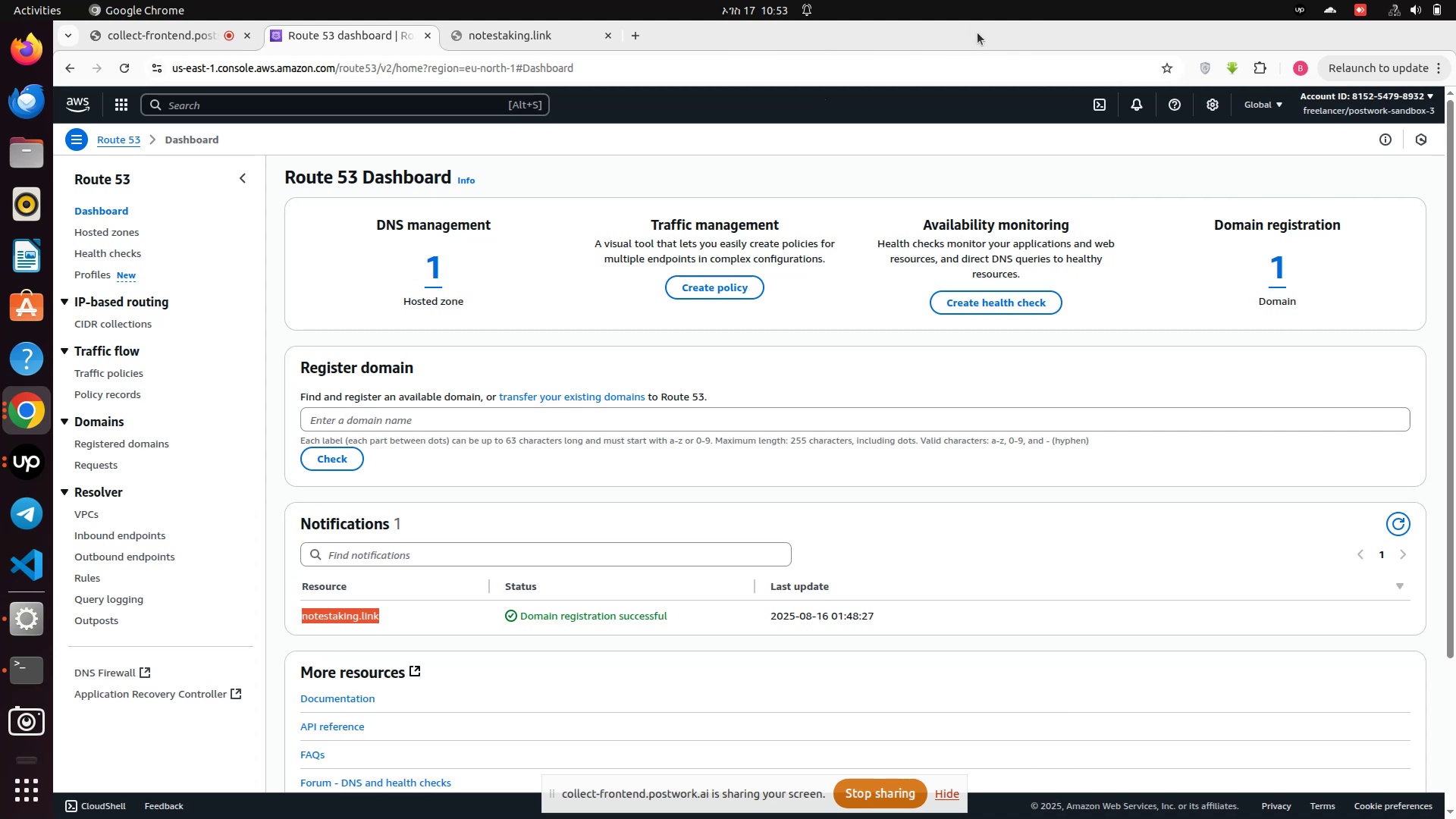 
left_click_drag(start_coordinate=[985, 46], to_coordinate=[0, 121])
 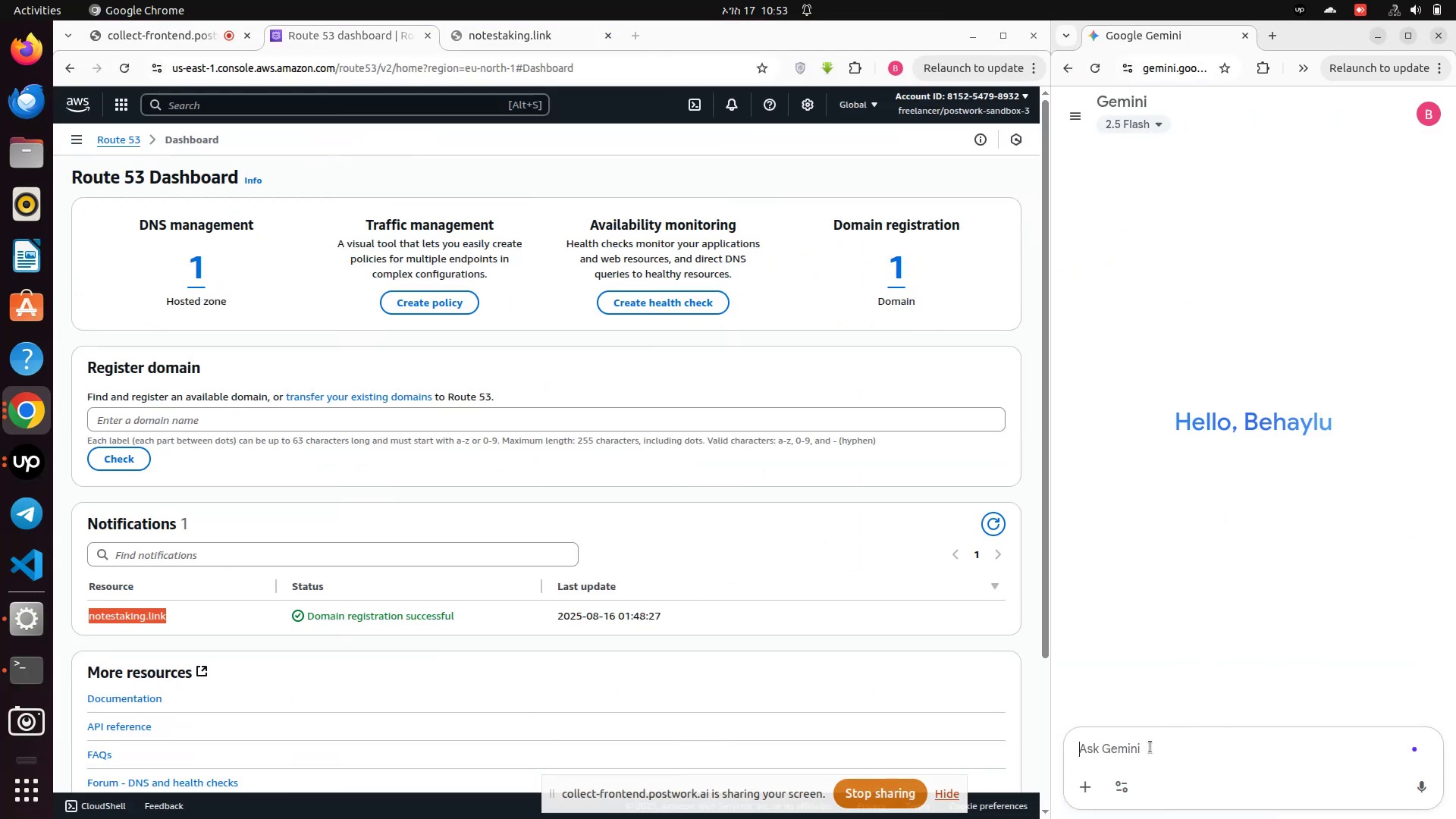 
type(how to configer route 53)
 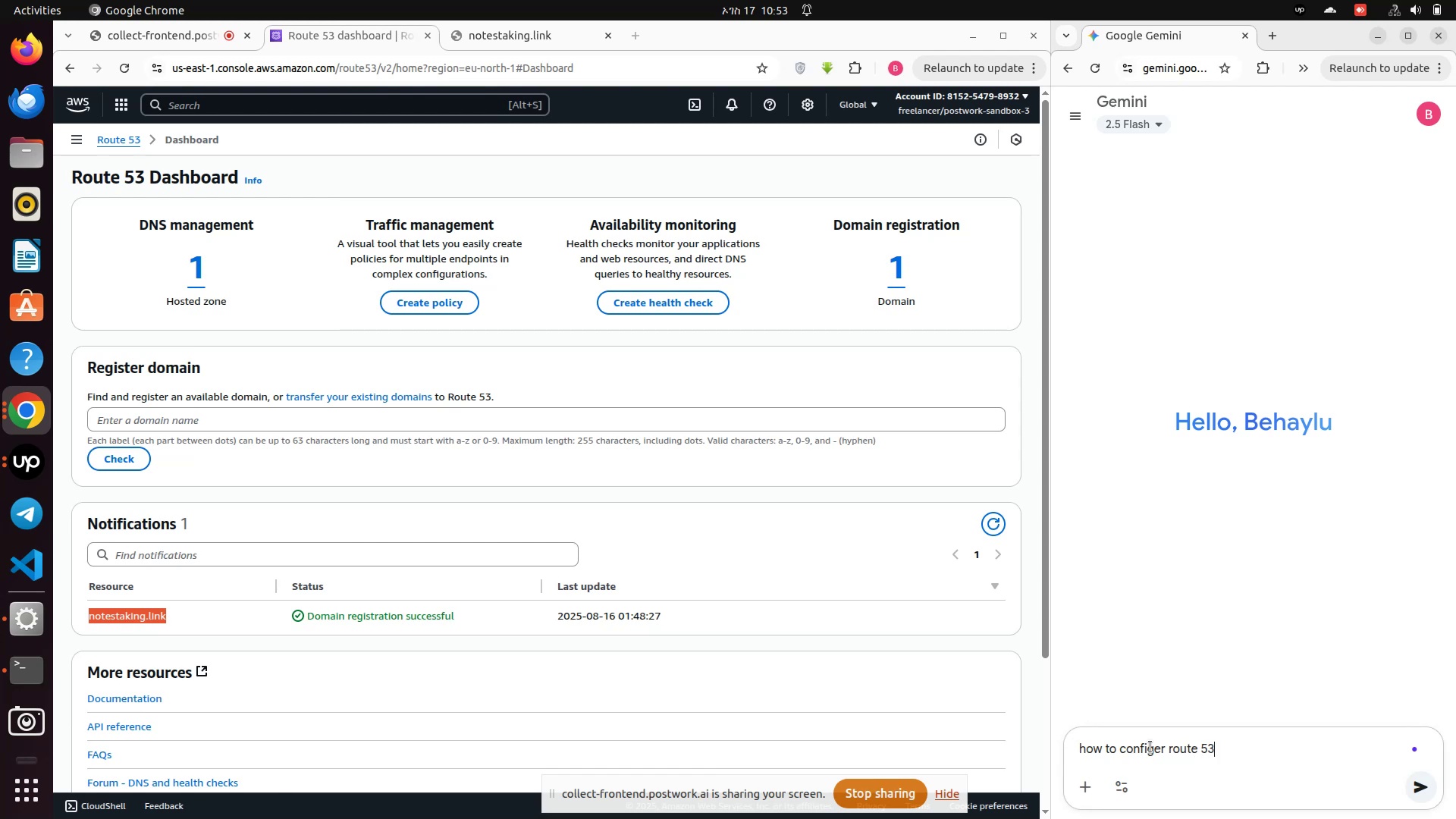 
key(Enter)
 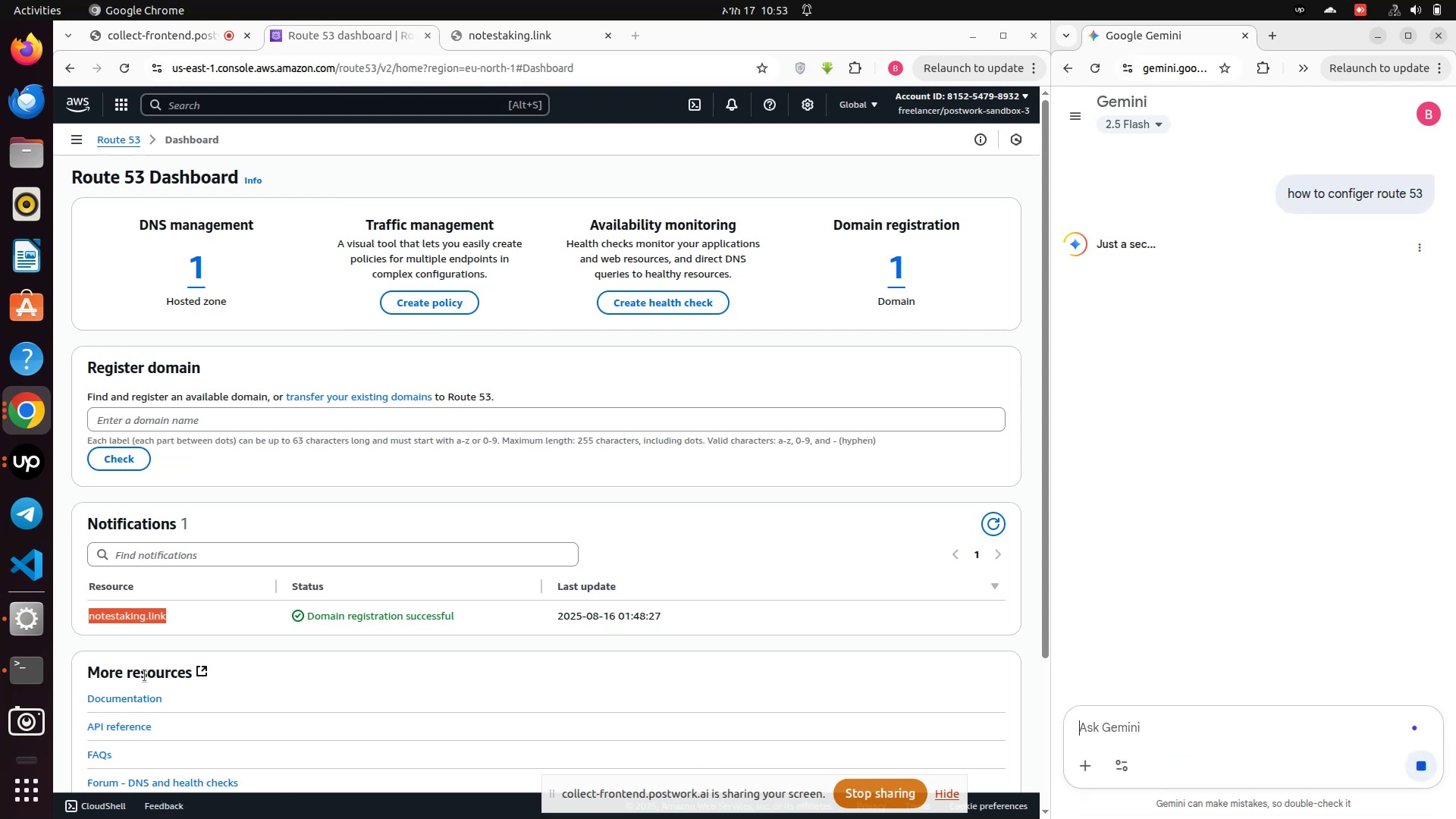 
key(Control+ControlLeft)
 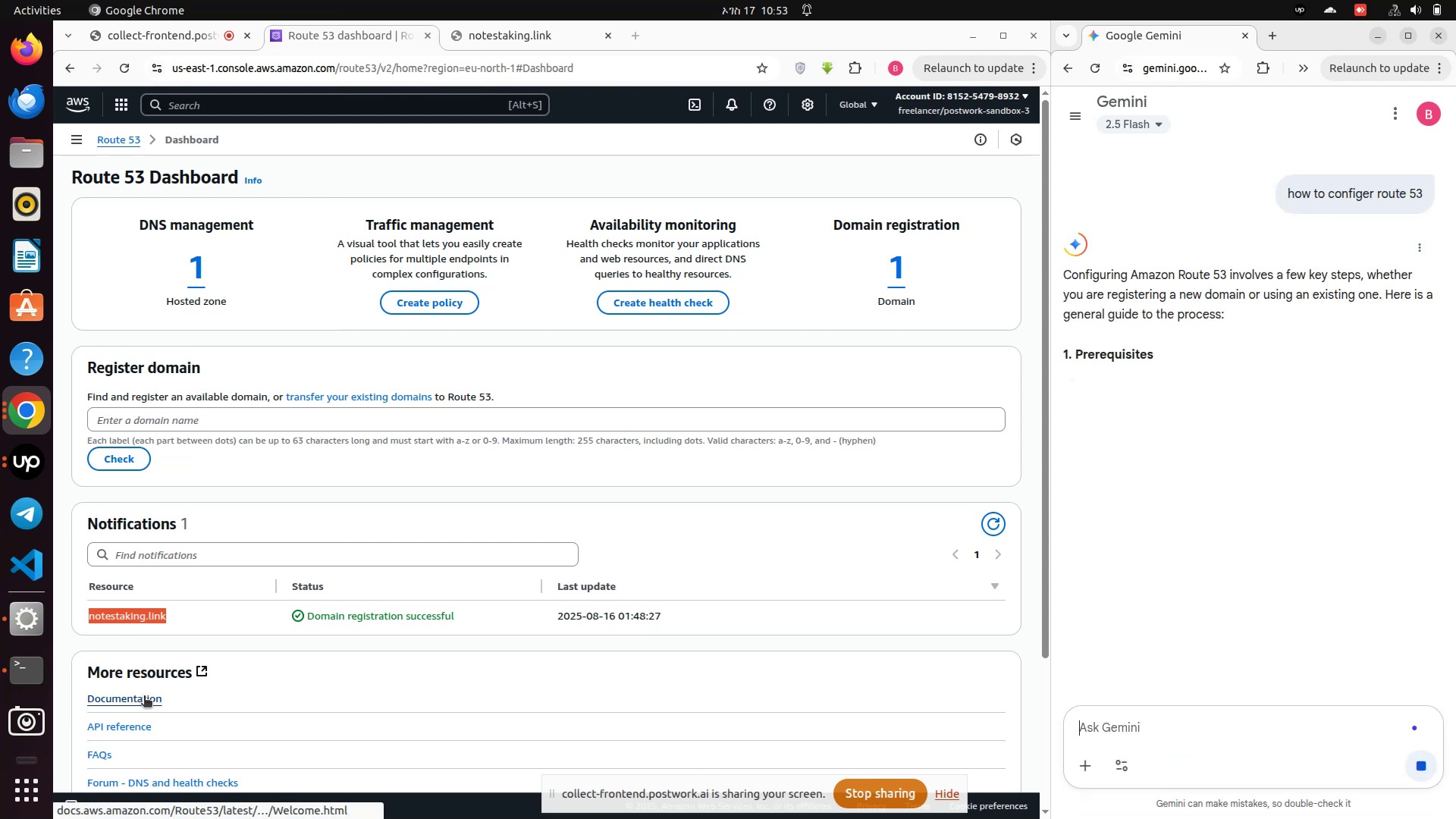 
left_click([144, 697])
 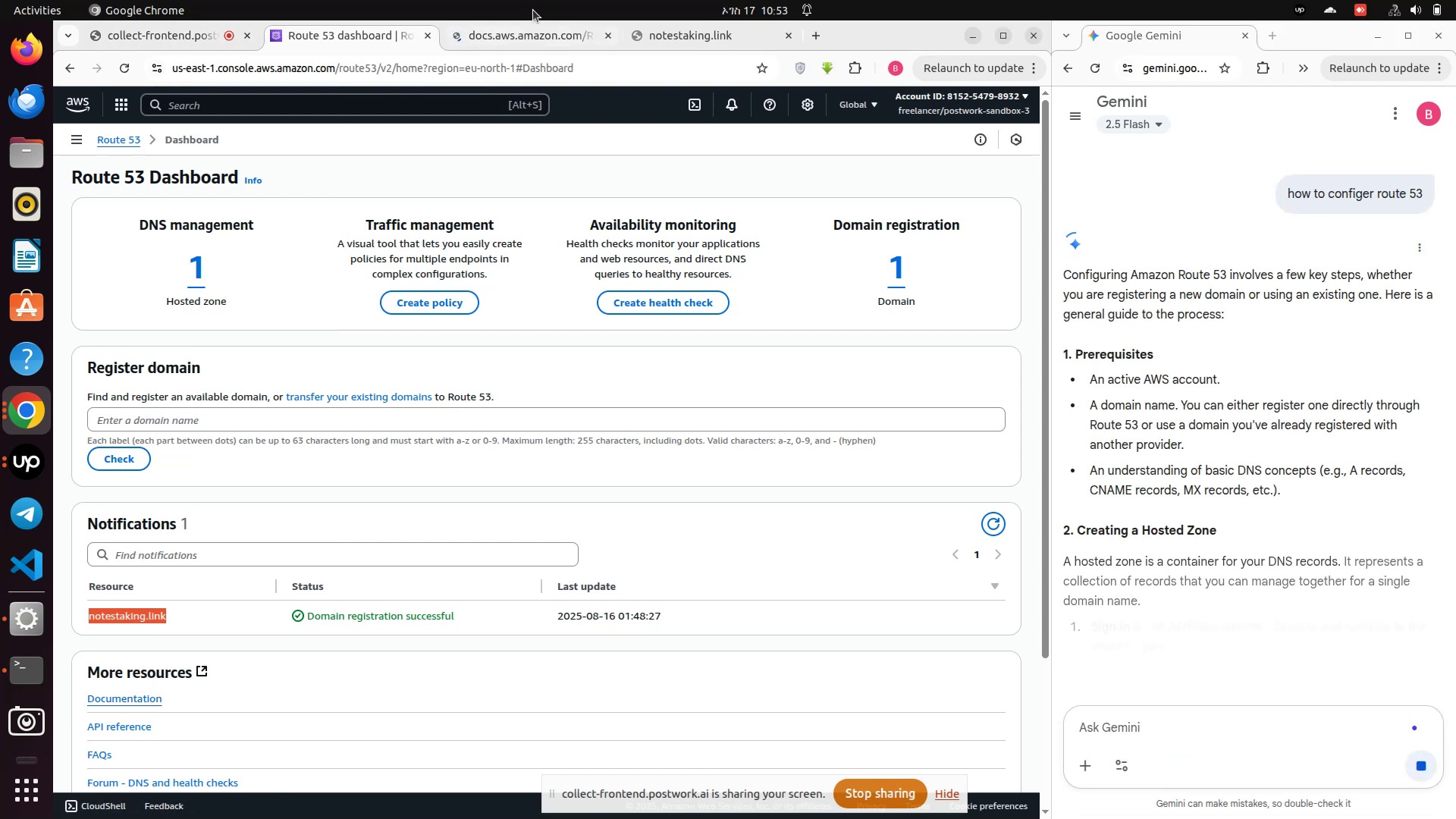 
left_click([525, 30])
 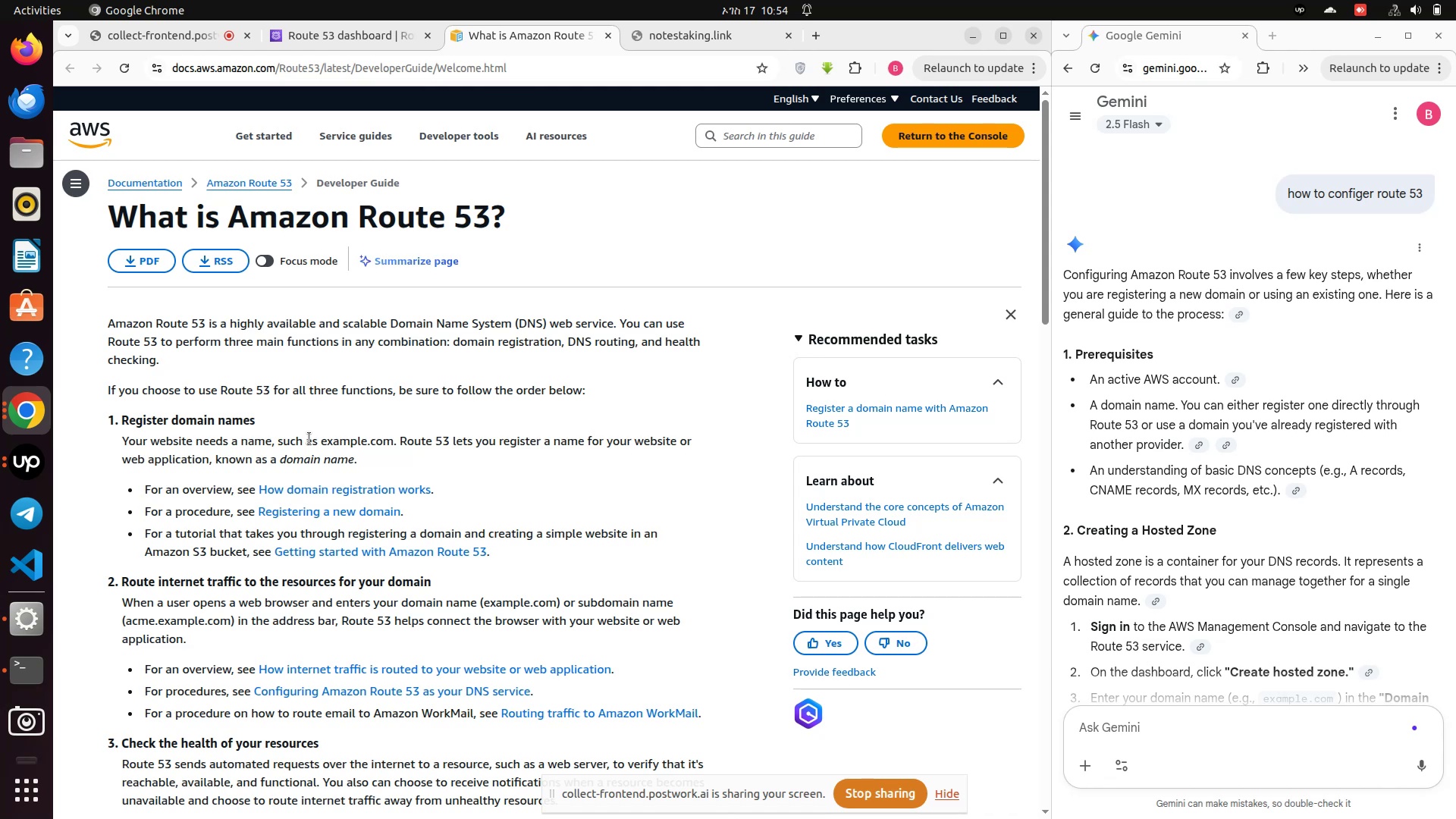 
wait(31.51)
 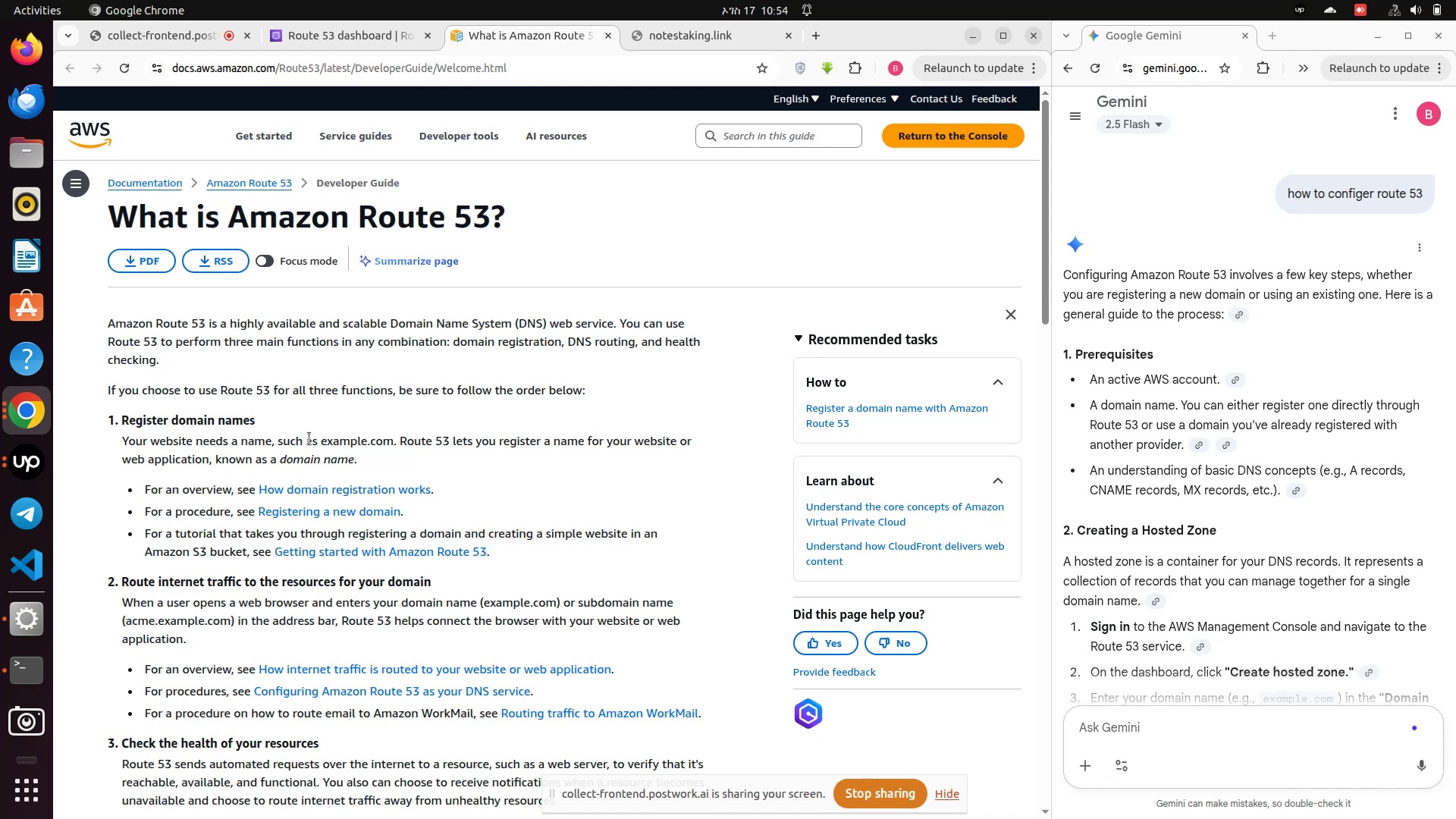 
scroll: coordinate [1126, 490], scroll_direction: down, amount: 3.0
 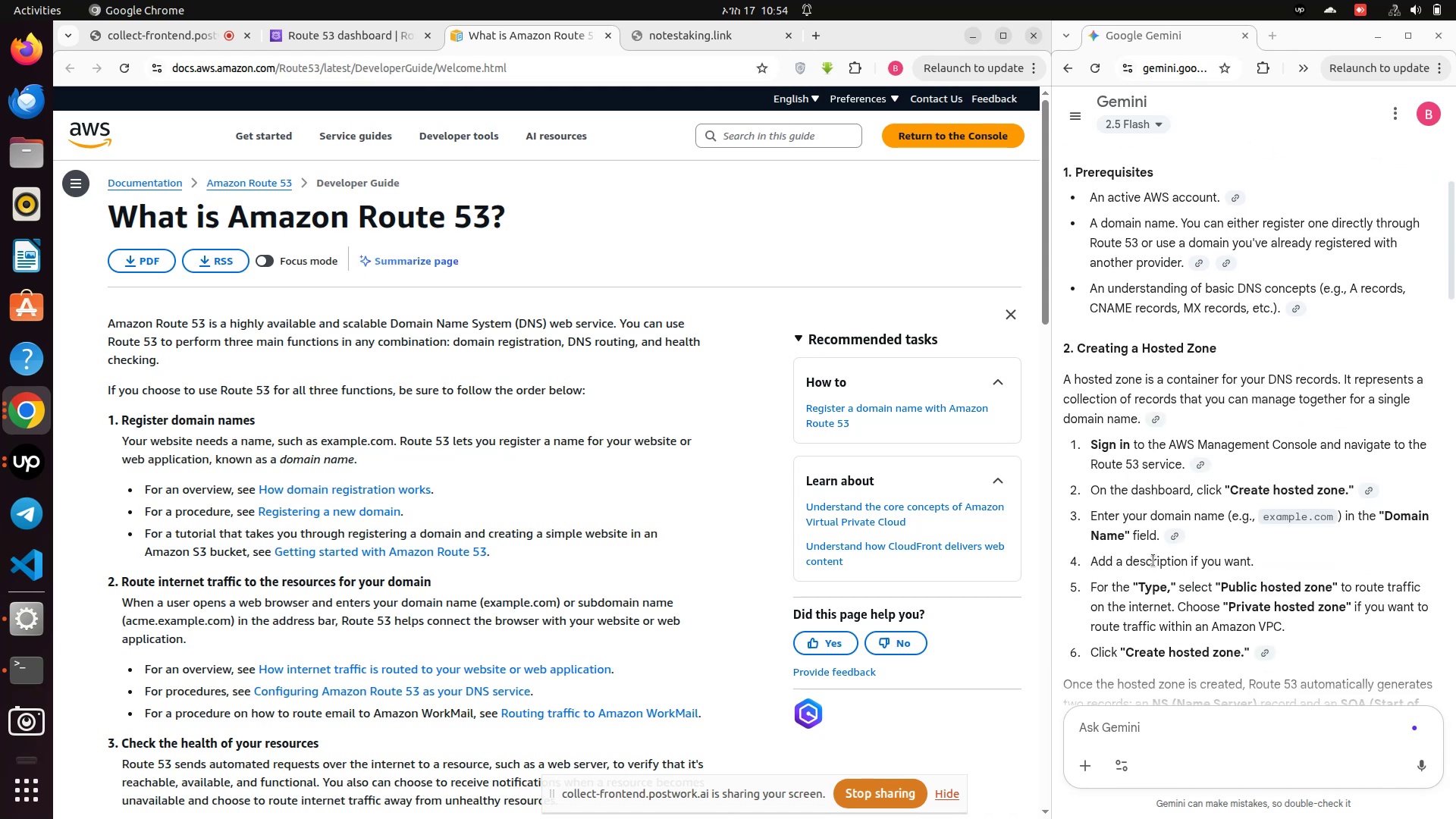 
wait(10.73)
 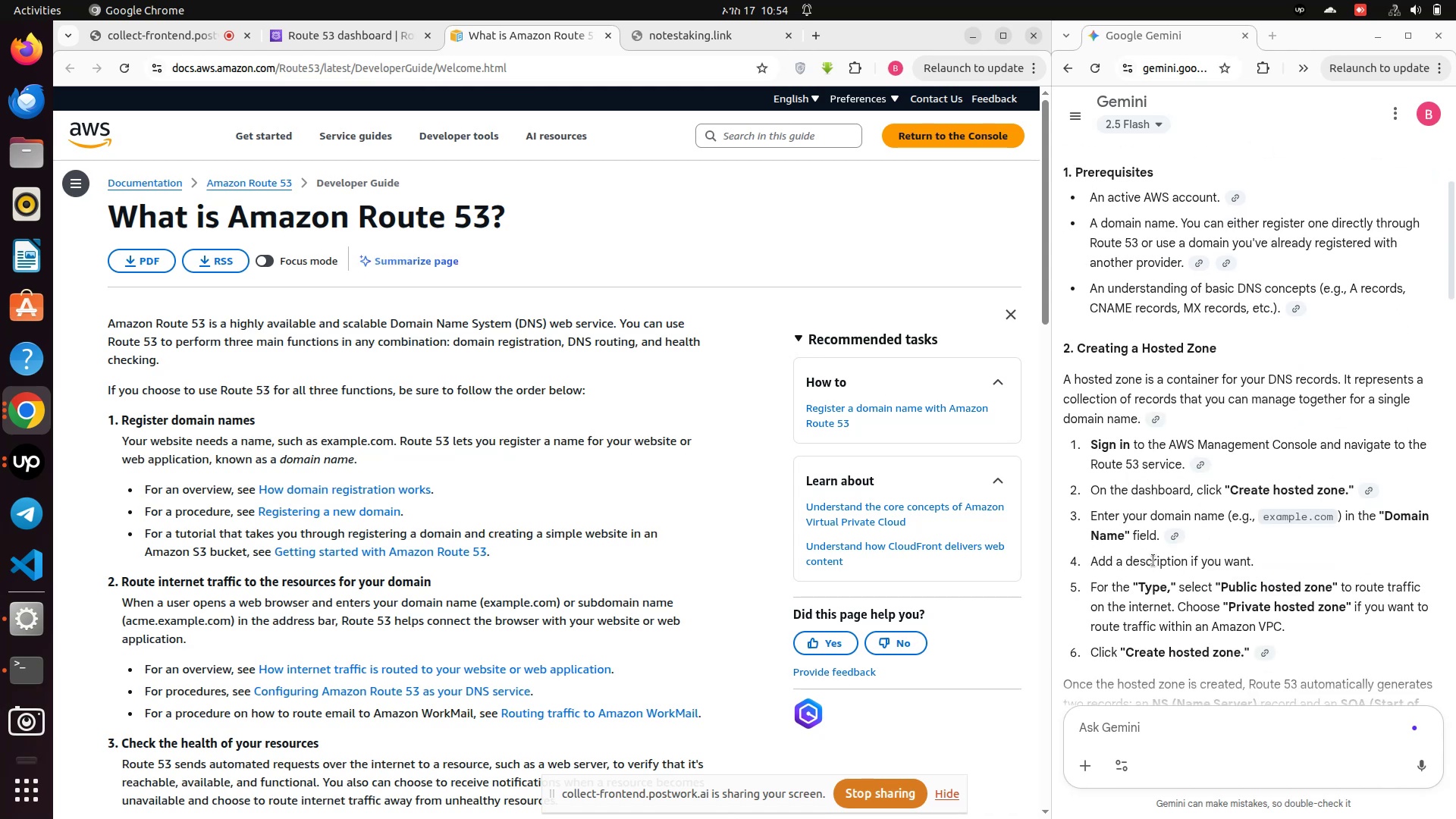 
scroll: coordinate [1153, 560], scroll_direction: down, amount: 1.0
 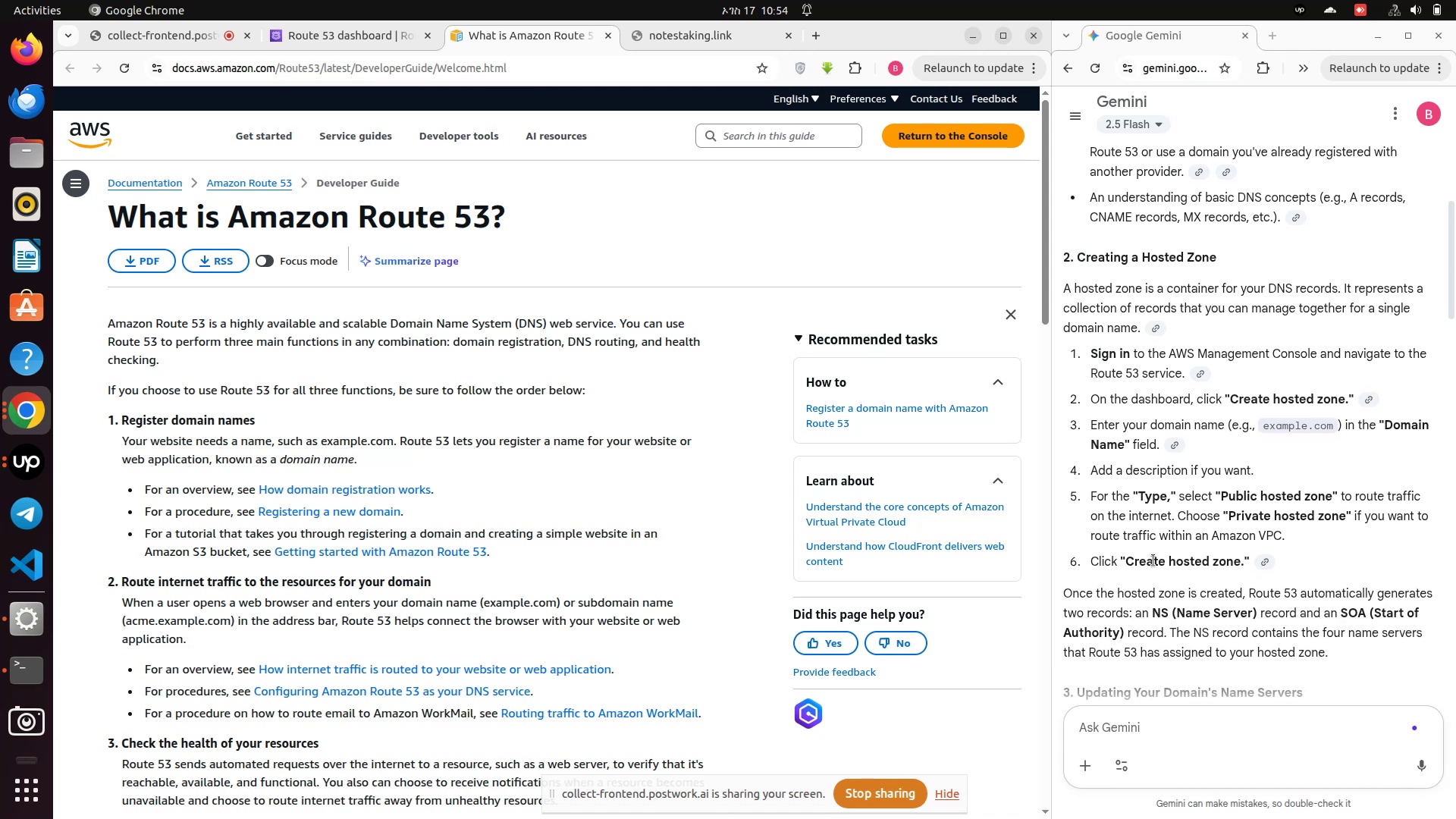 
wait(9.47)
 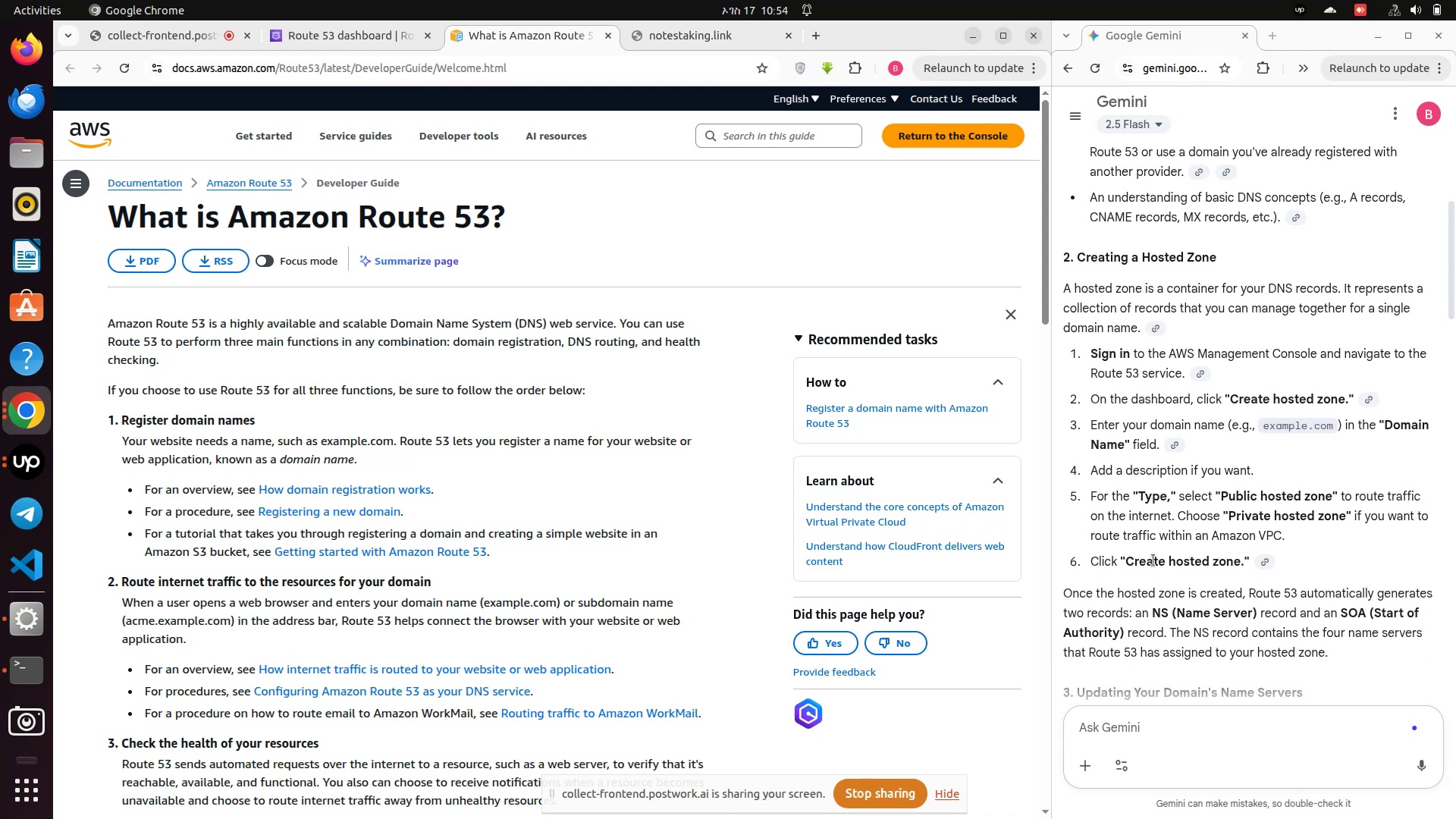 
scroll: coordinate [313, 463], scroll_direction: down, amount: 10.0
 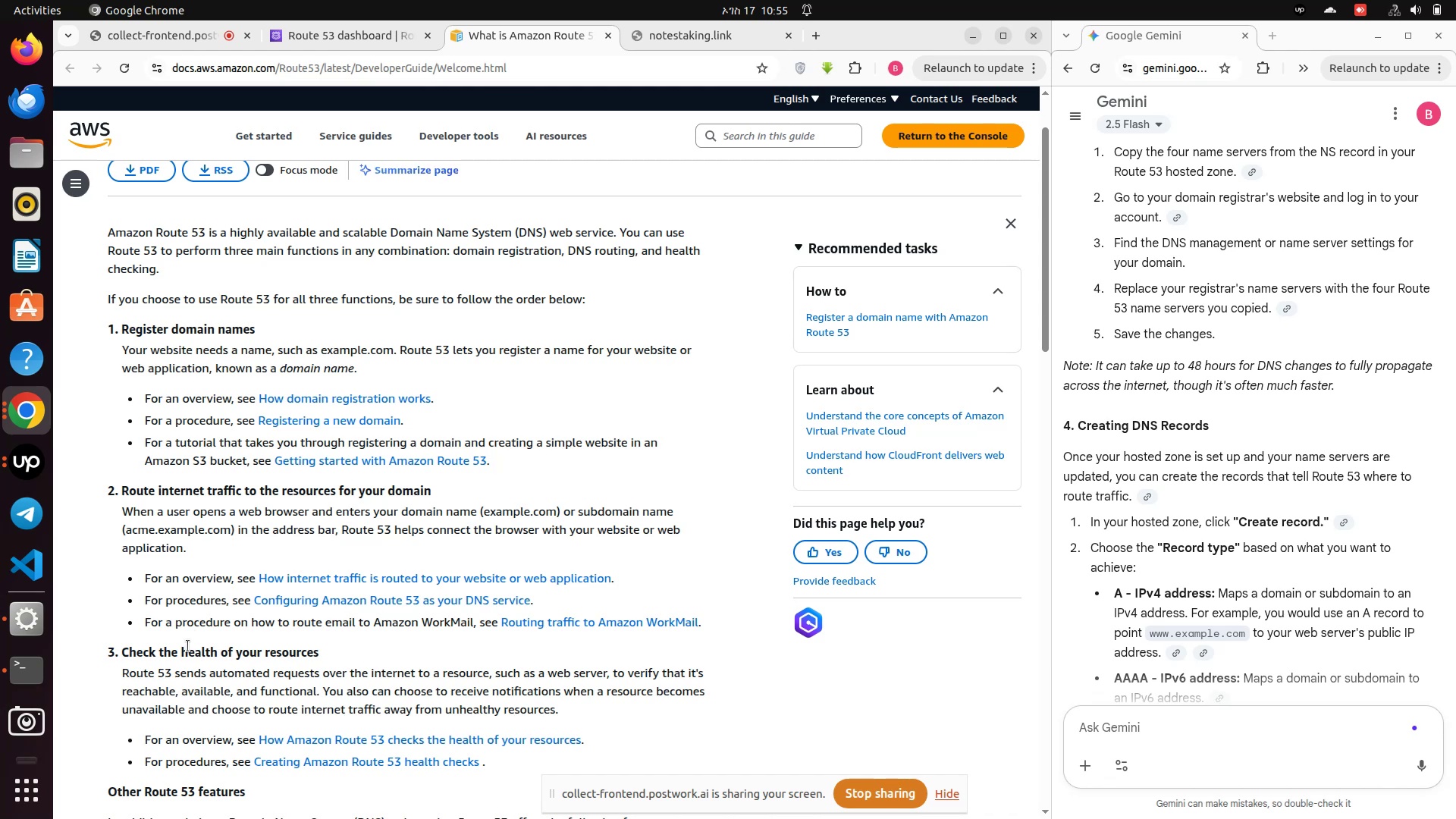 
wait(29.7)
 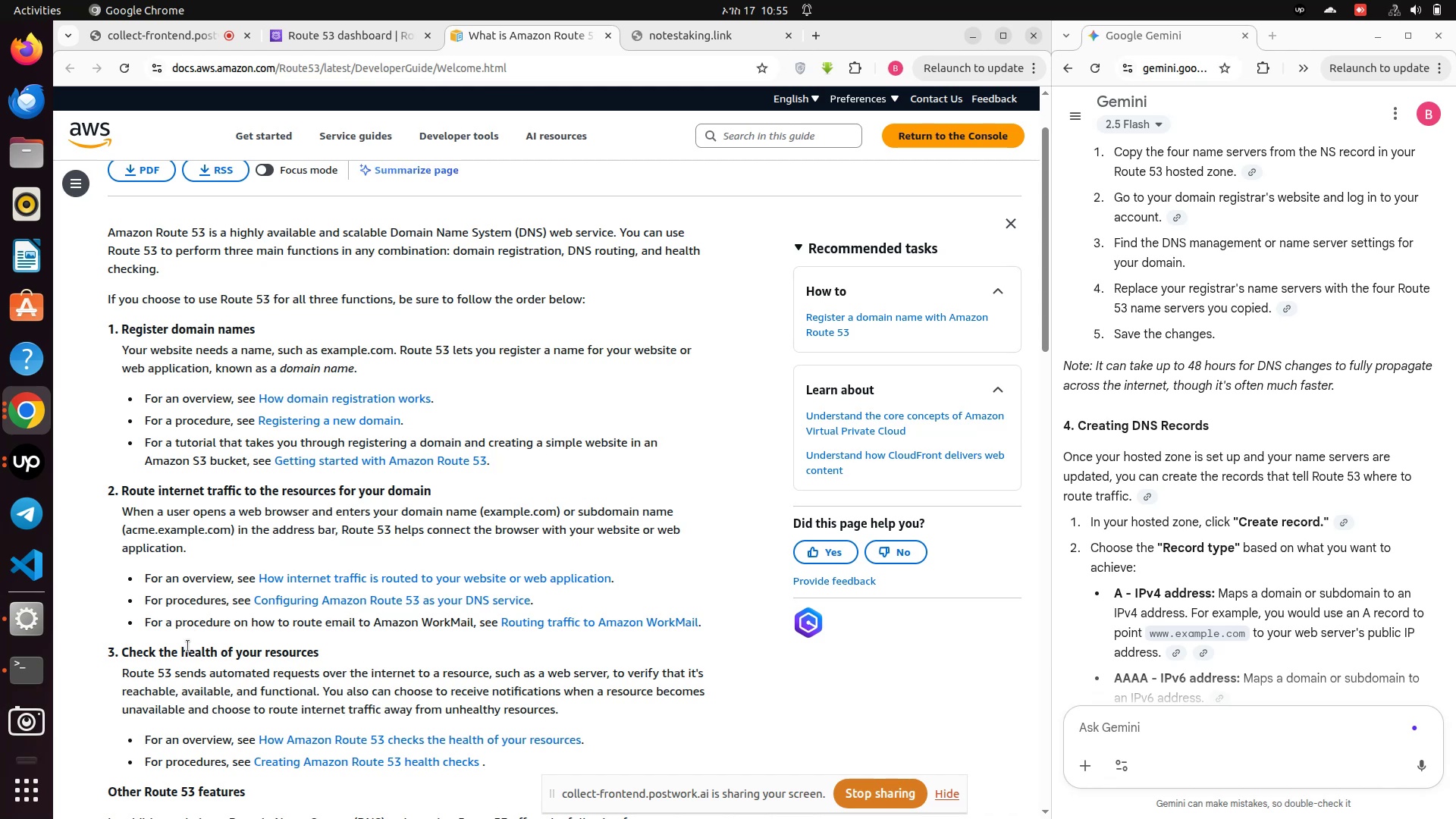 
scroll: coordinate [189, 639], scroll_direction: down, amount: 2.0
 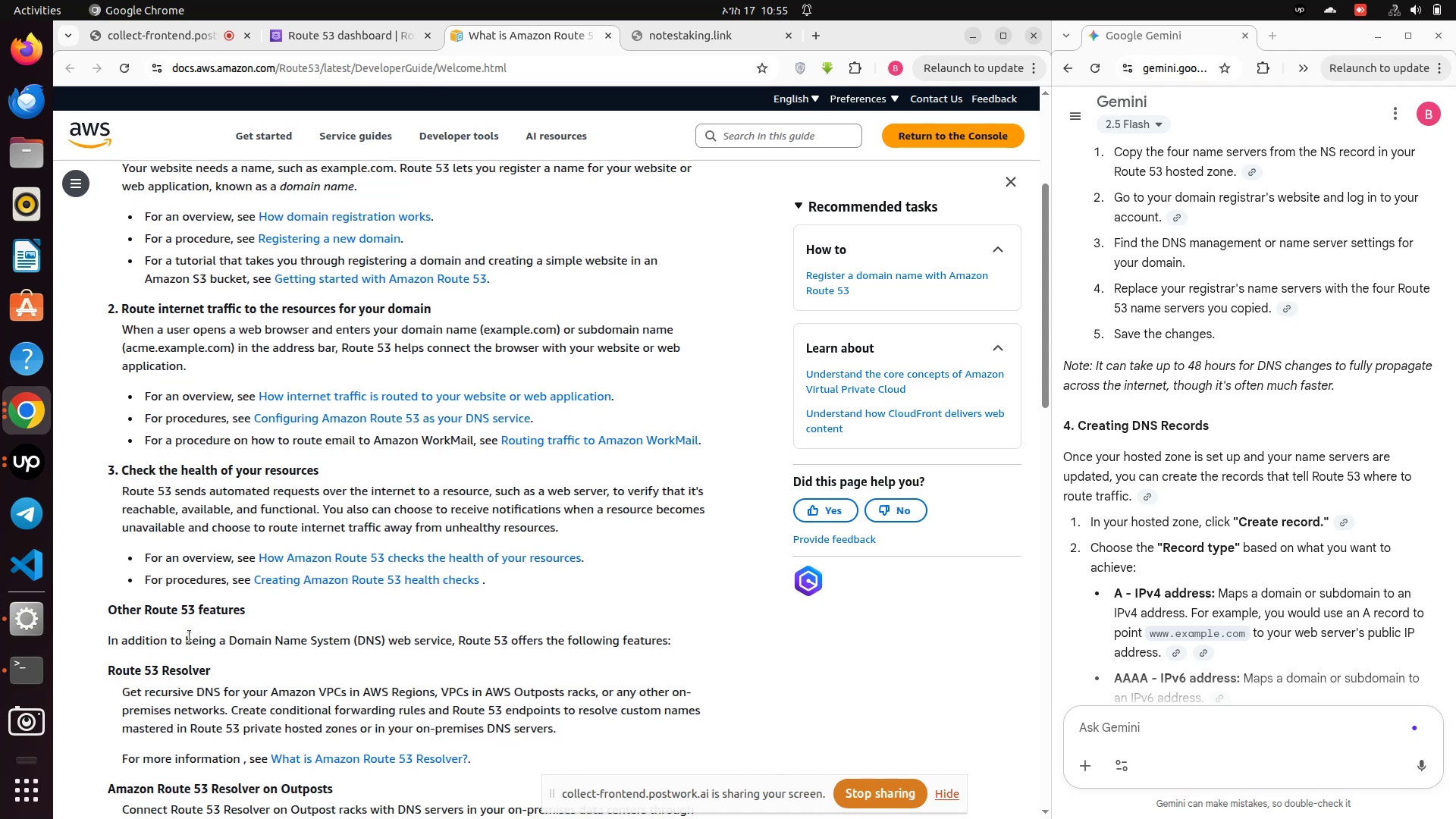 
wait(5.98)
 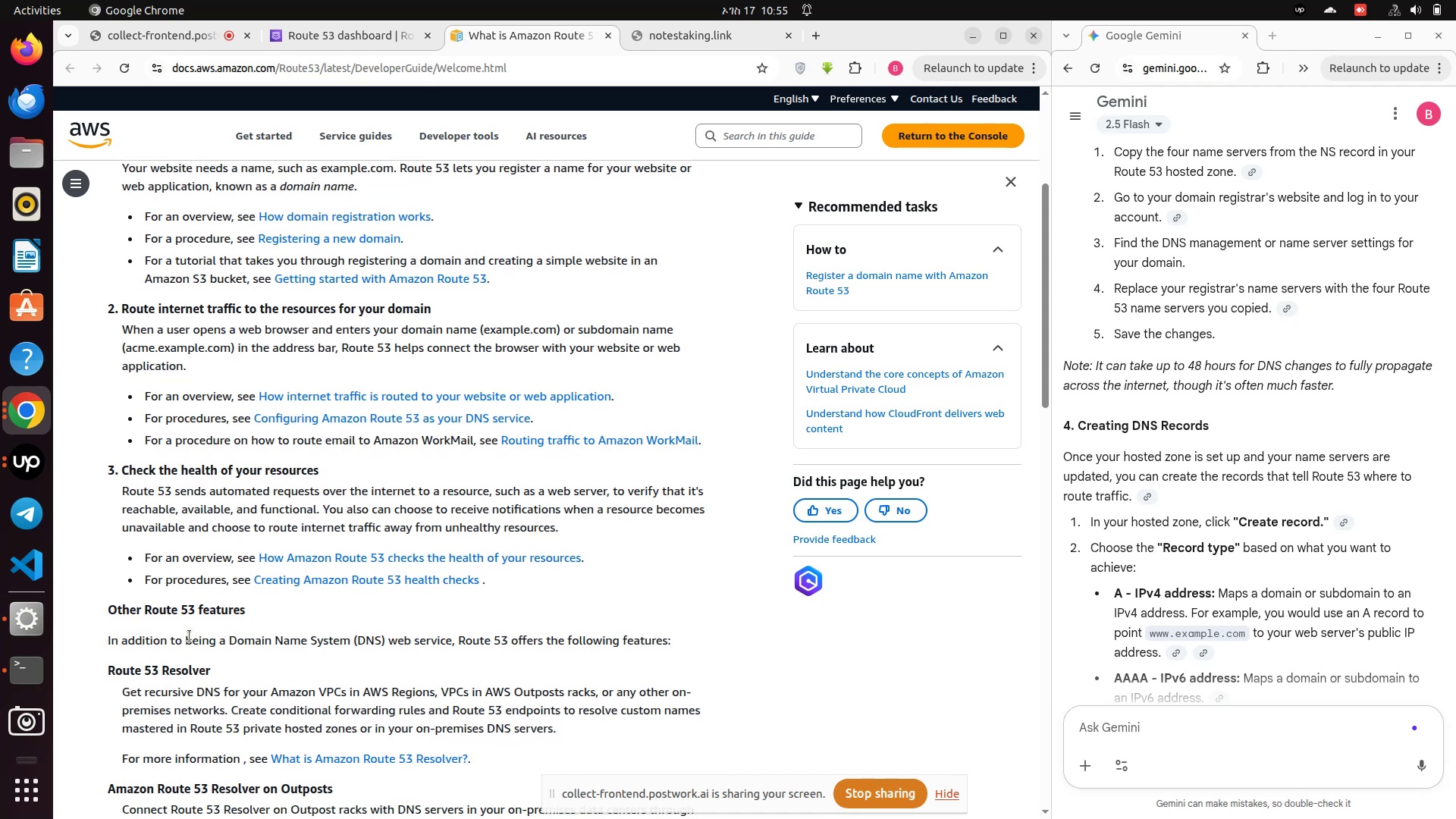 
scroll: coordinate [190, 636], scroll_direction: down, amount: 4.0
 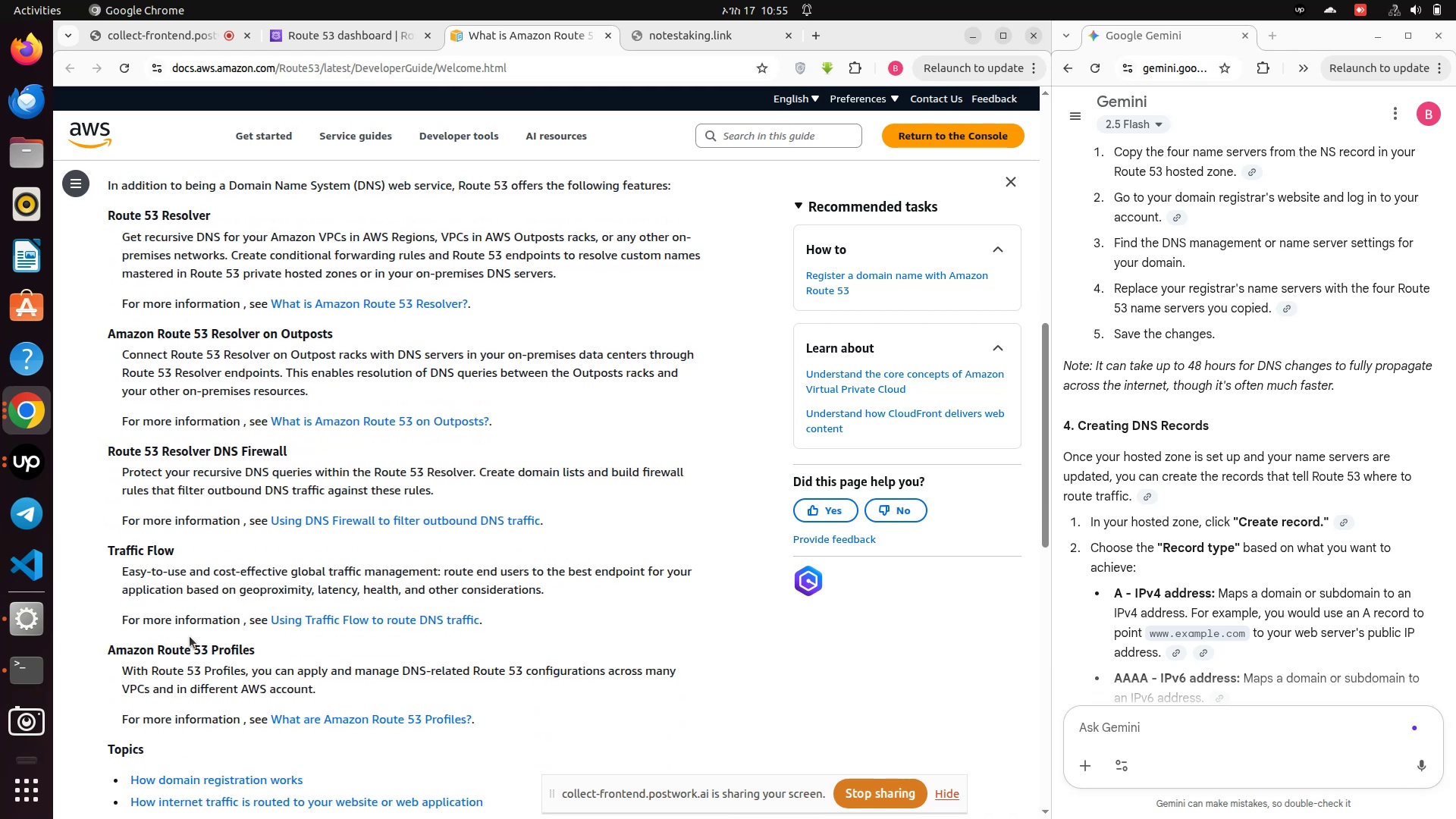 
wait(7.36)
 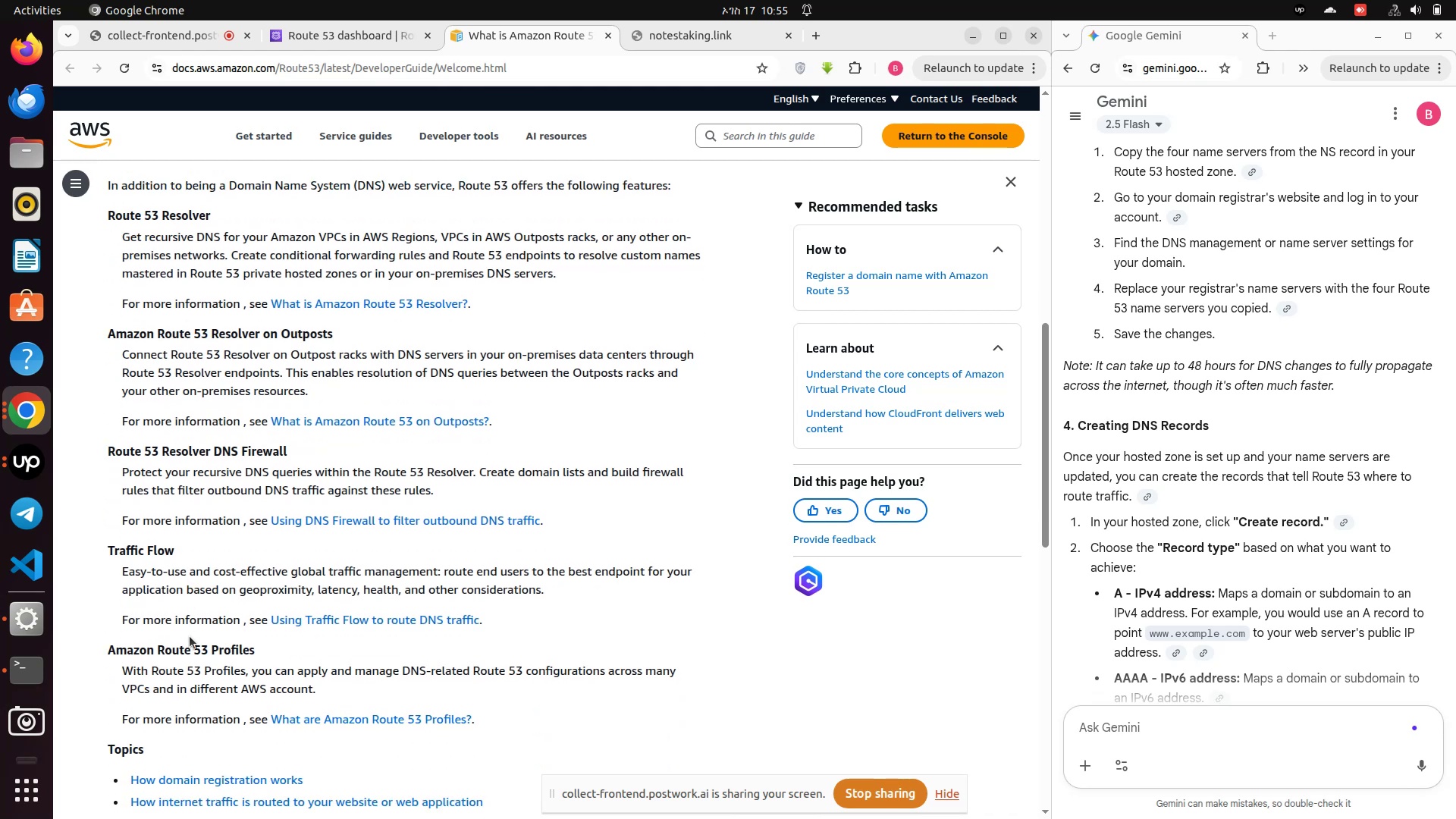 
scroll: coordinate [190, 636], scroll_direction: down, amount: 2.0
 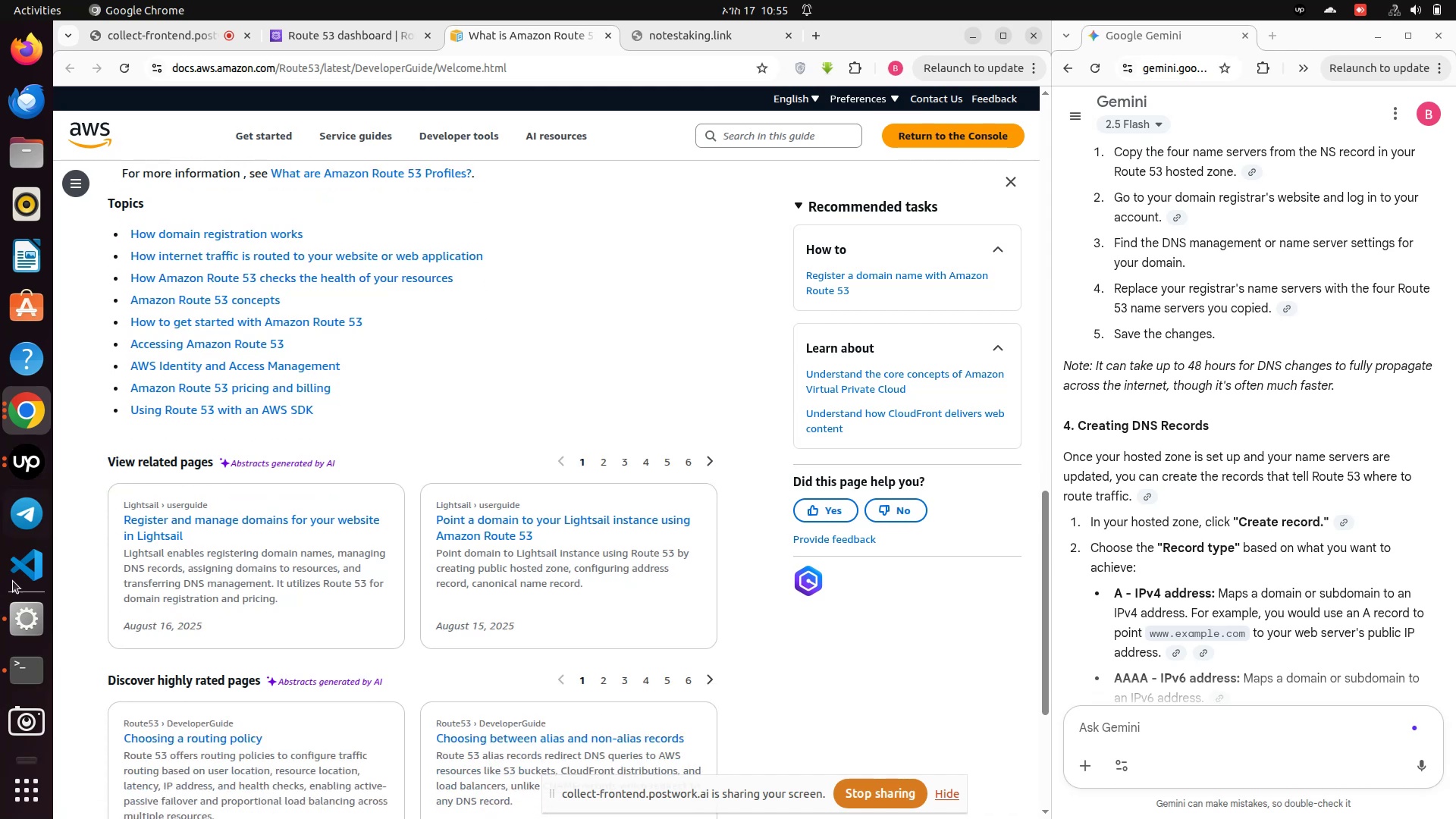 
left_click([19, 630])
 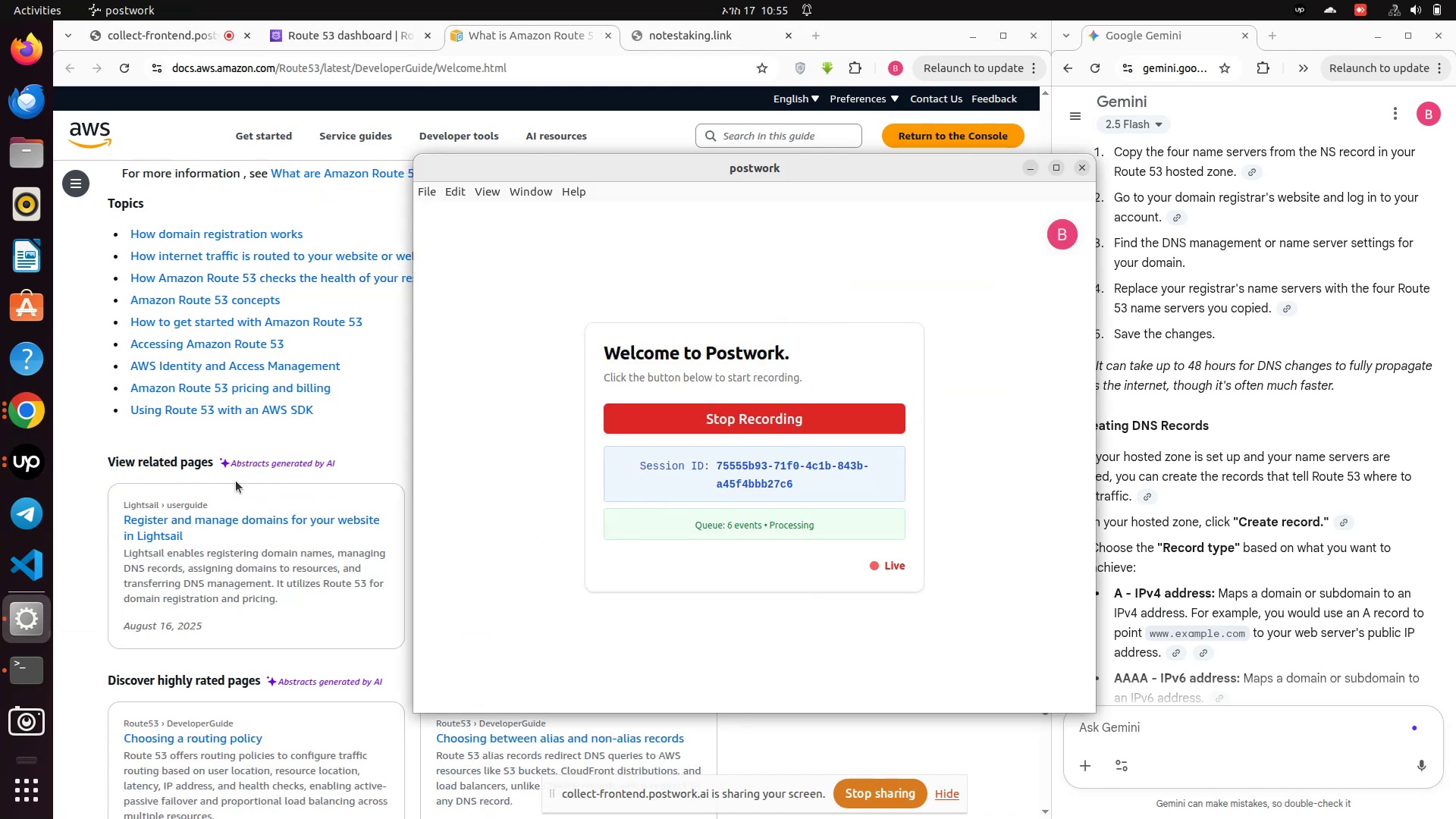 
left_click([226, 491])
 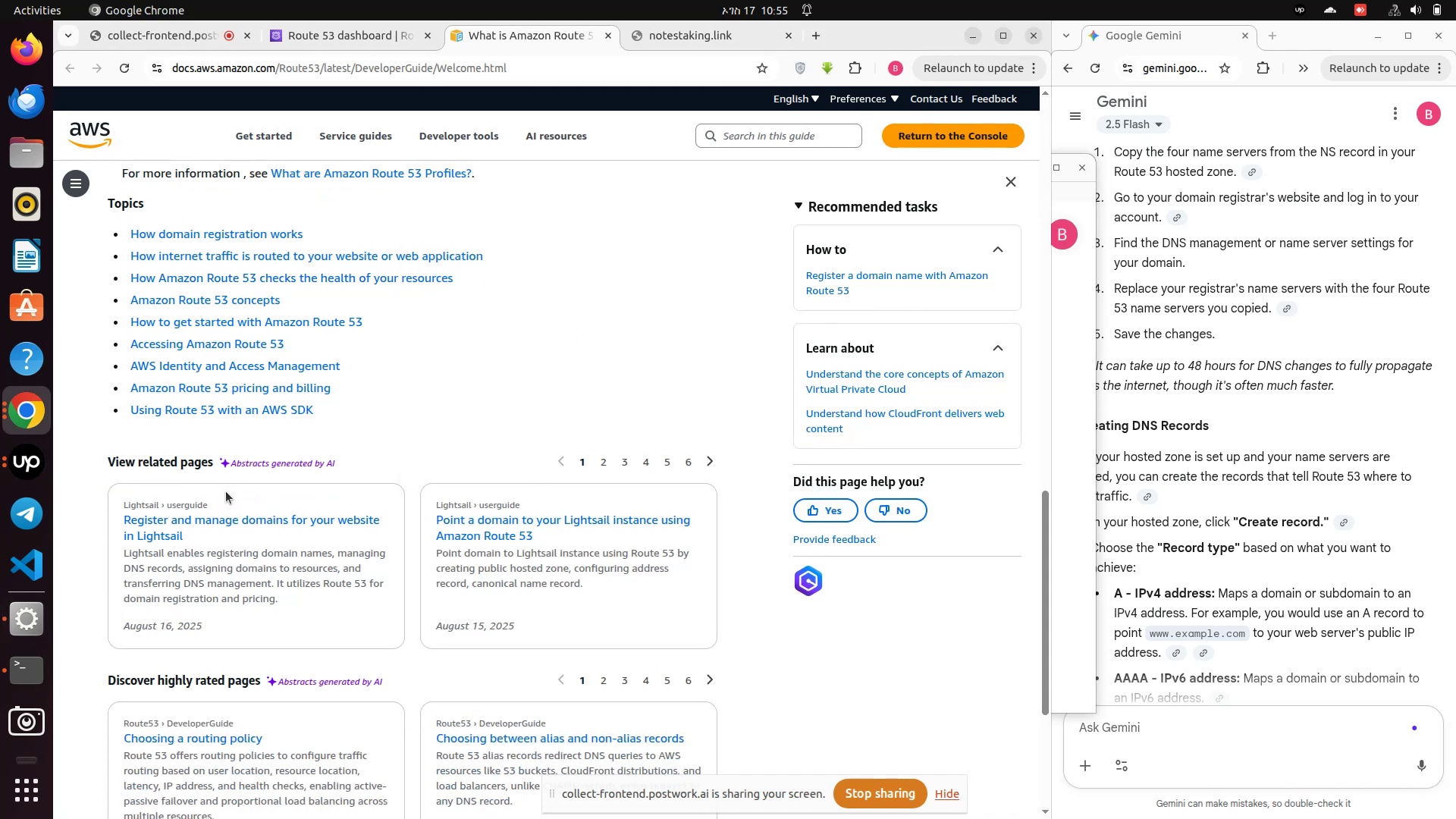 
scroll: coordinate [237, 492], scroll_direction: down, amount: 9.0
 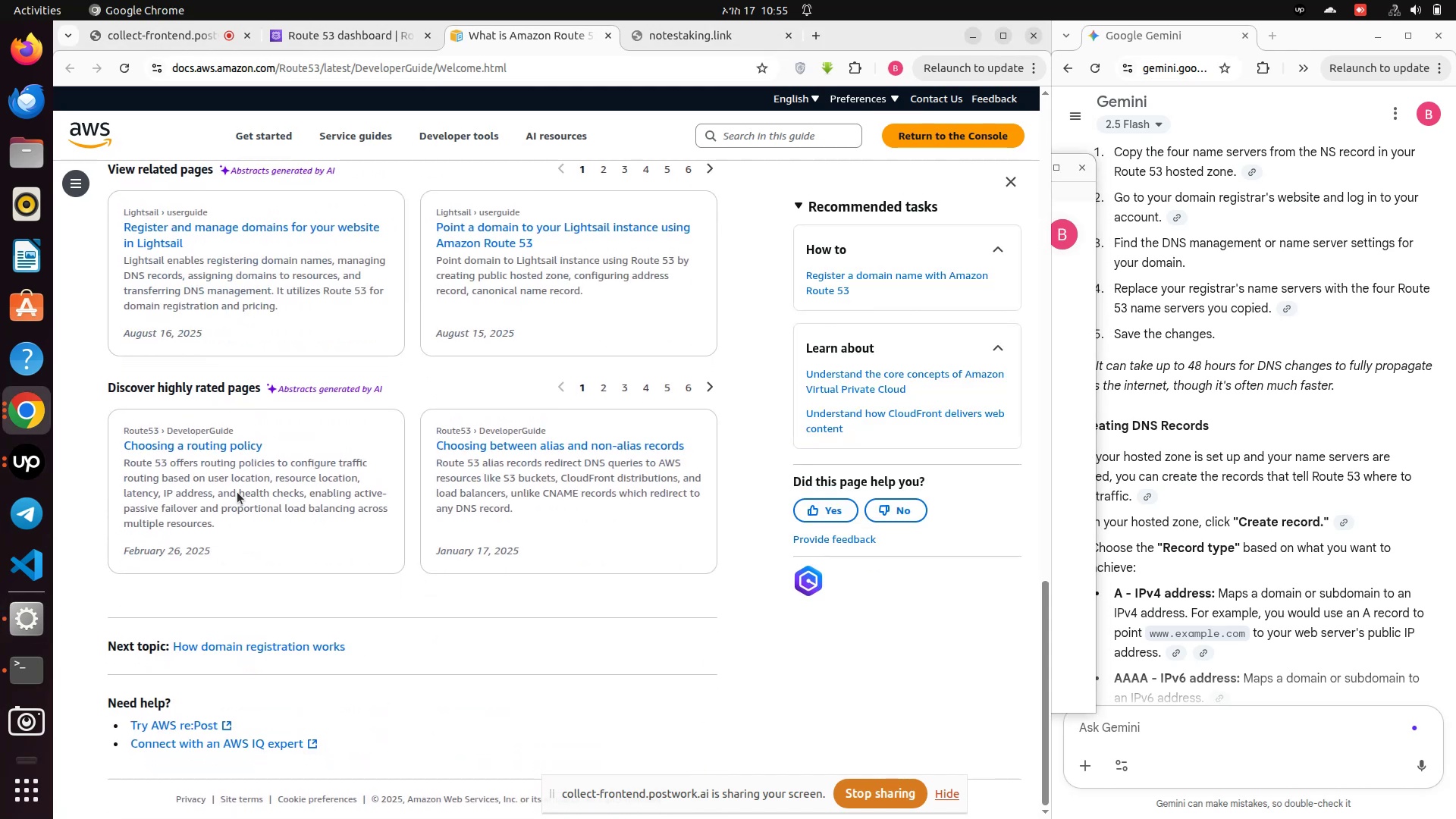 
scroll: coordinate [237, 492], scroll_direction: up, amount: 8.0
 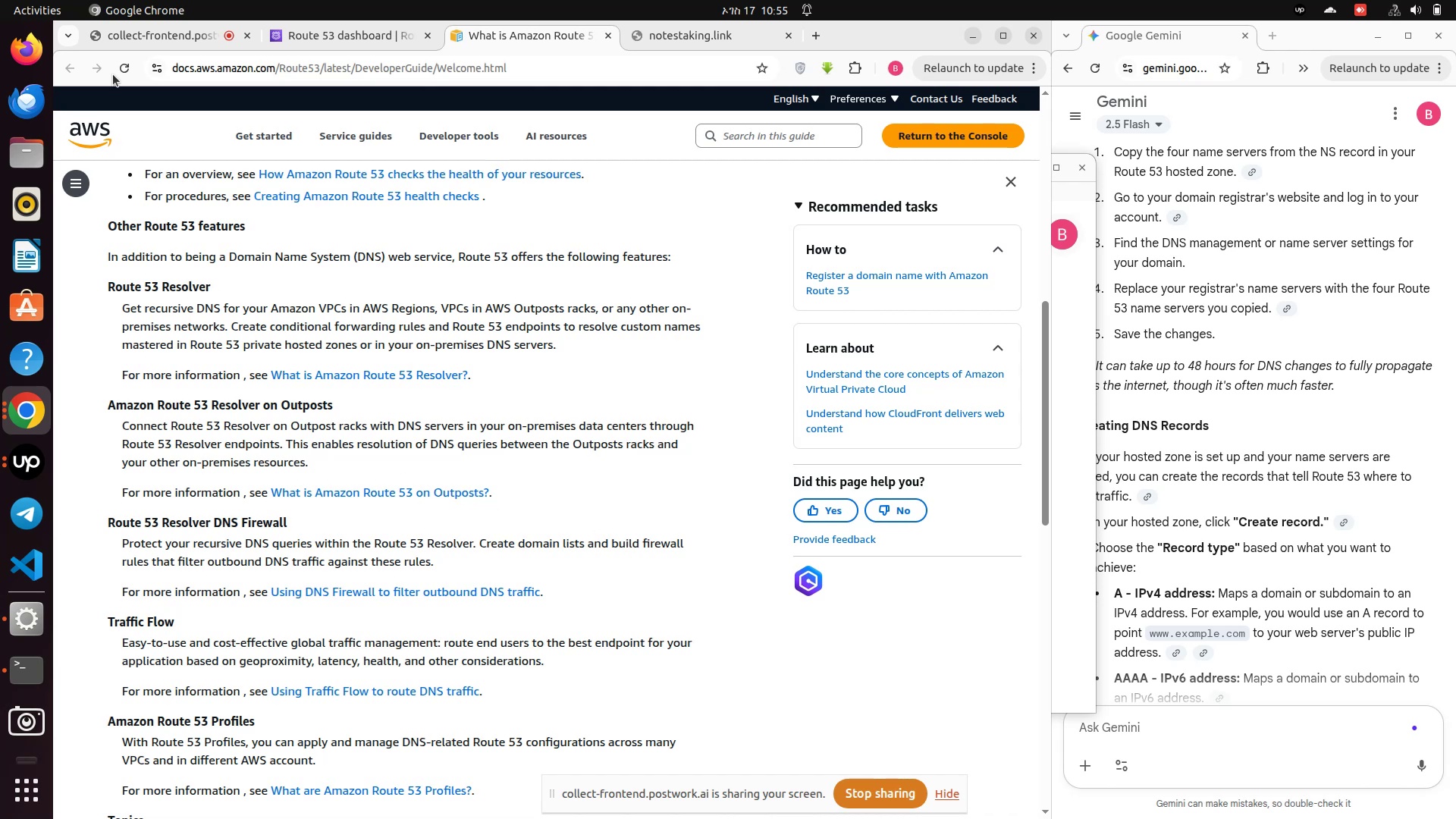 
left_click([320, 39])
 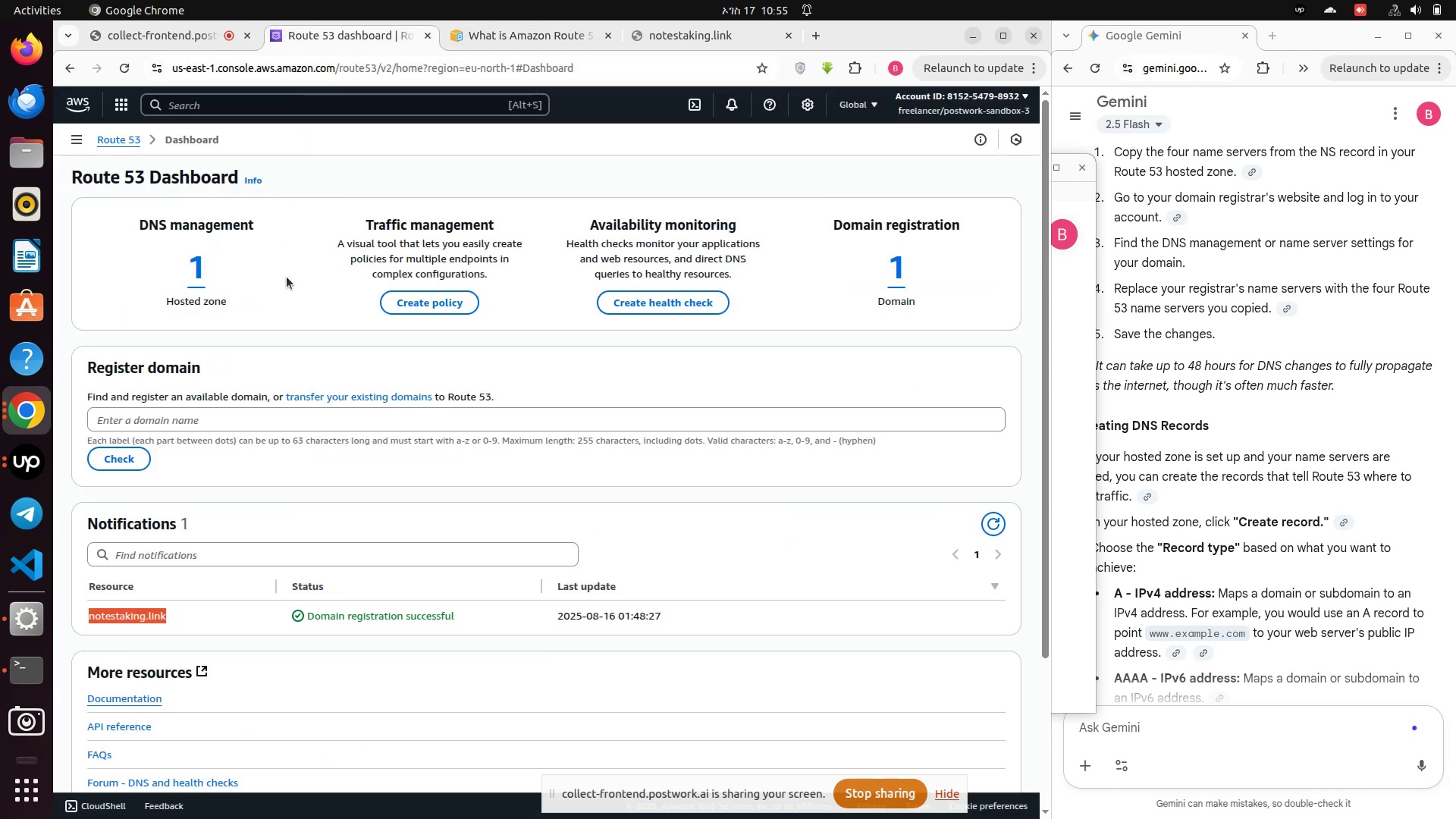 
scroll: coordinate [290, 266], scroll_direction: up, amount: 4.0
 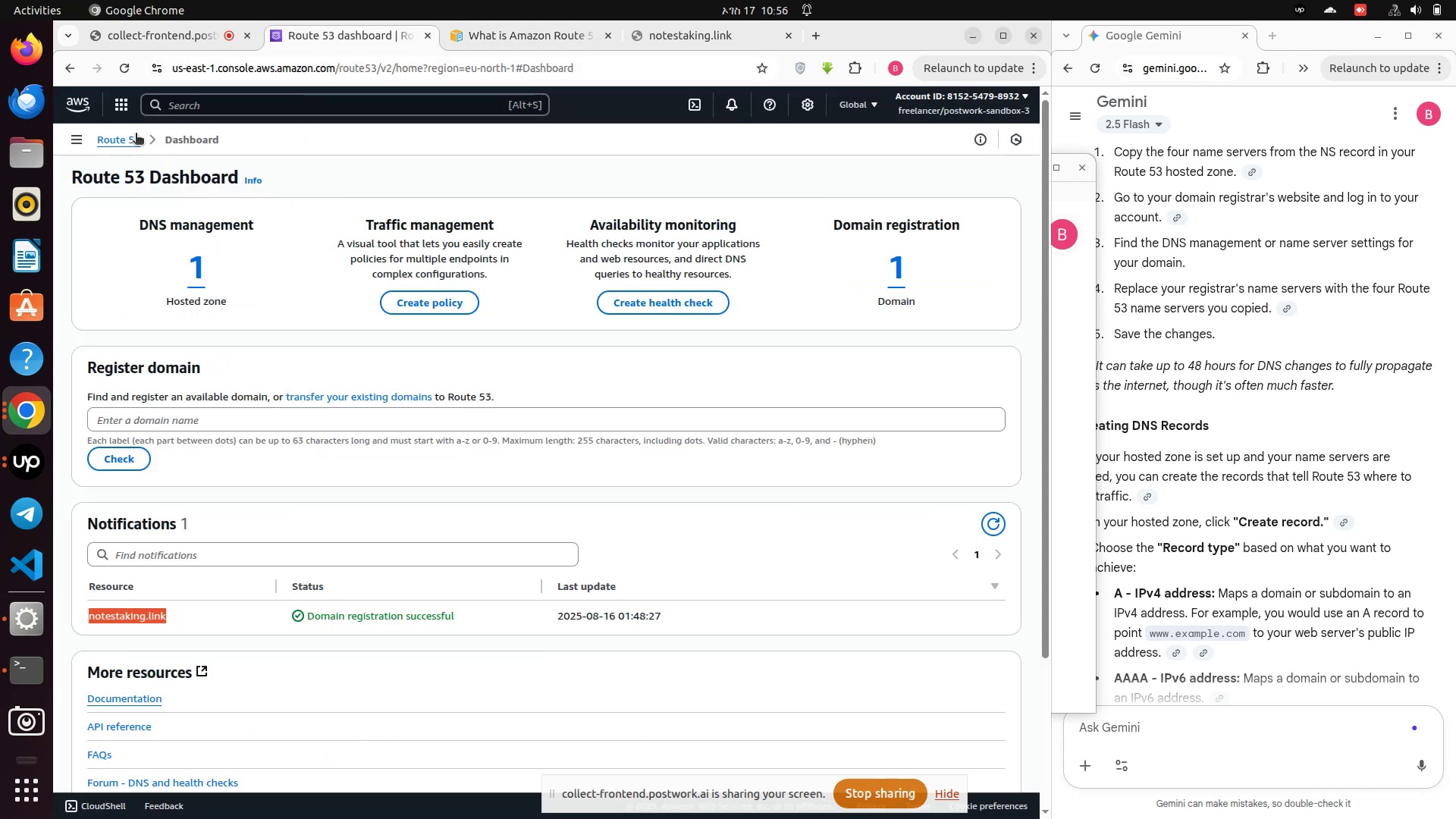 
left_click([130, 136])
 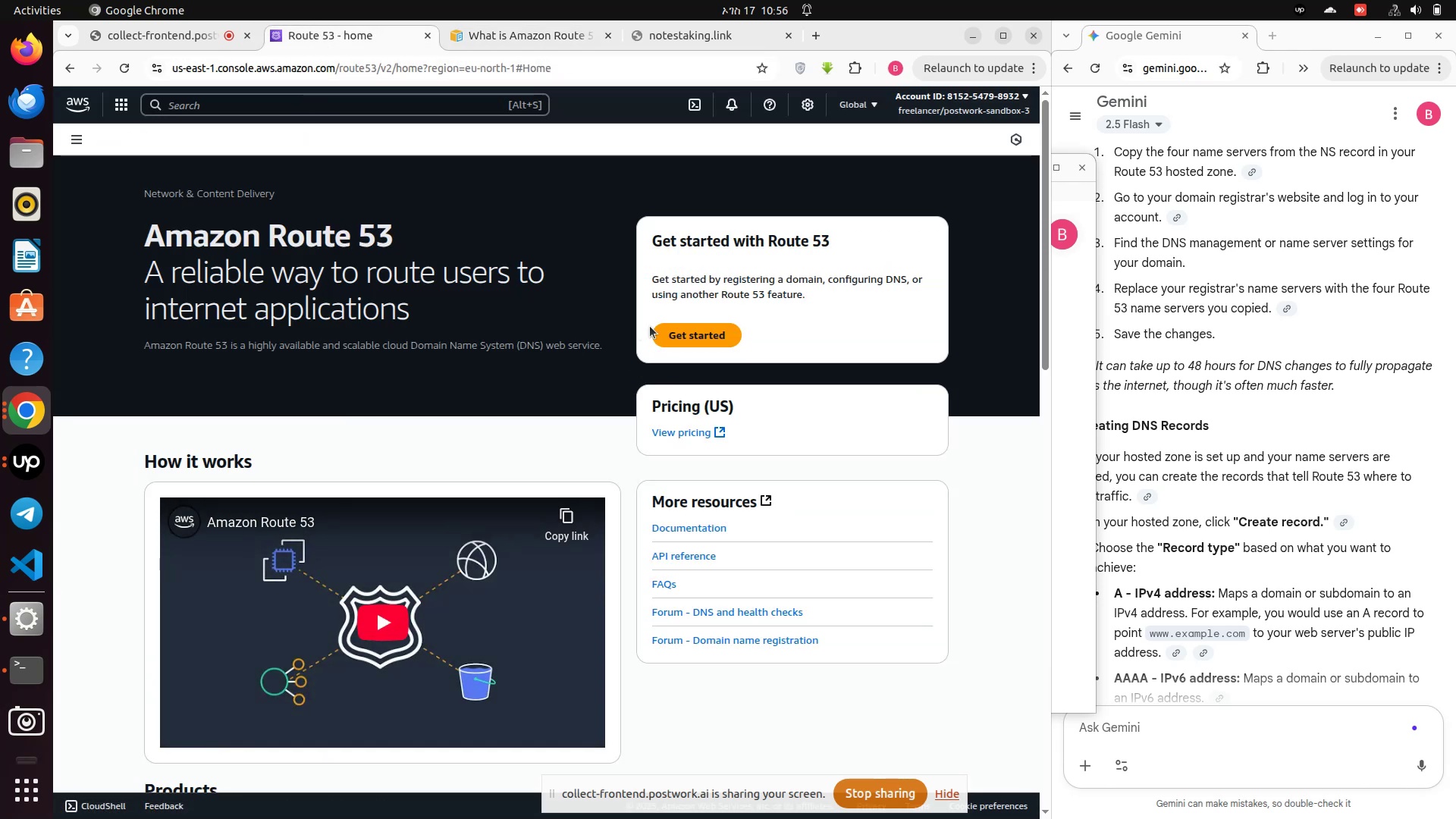 
left_click([688, 336])
 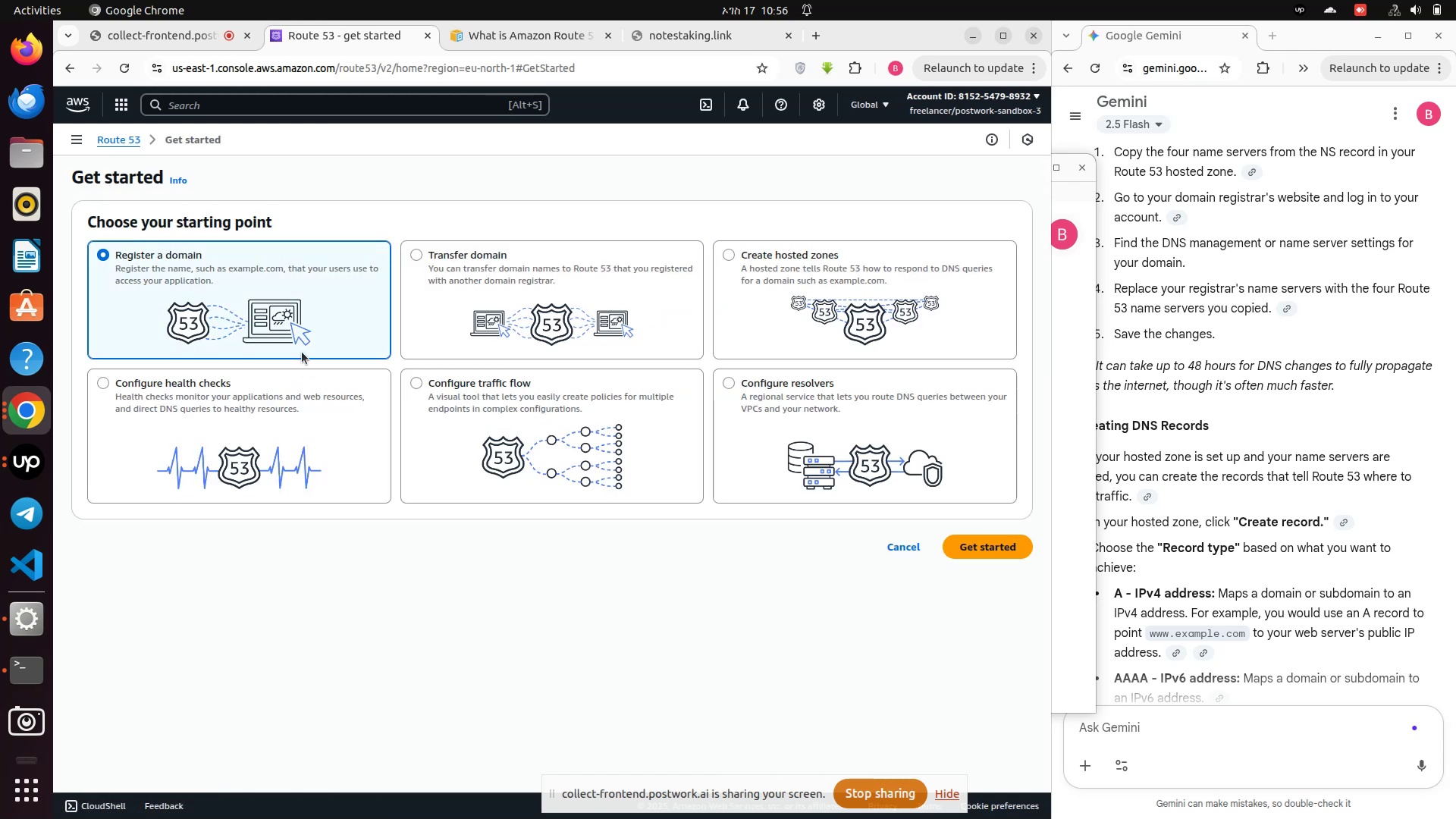 
wait(5.11)
 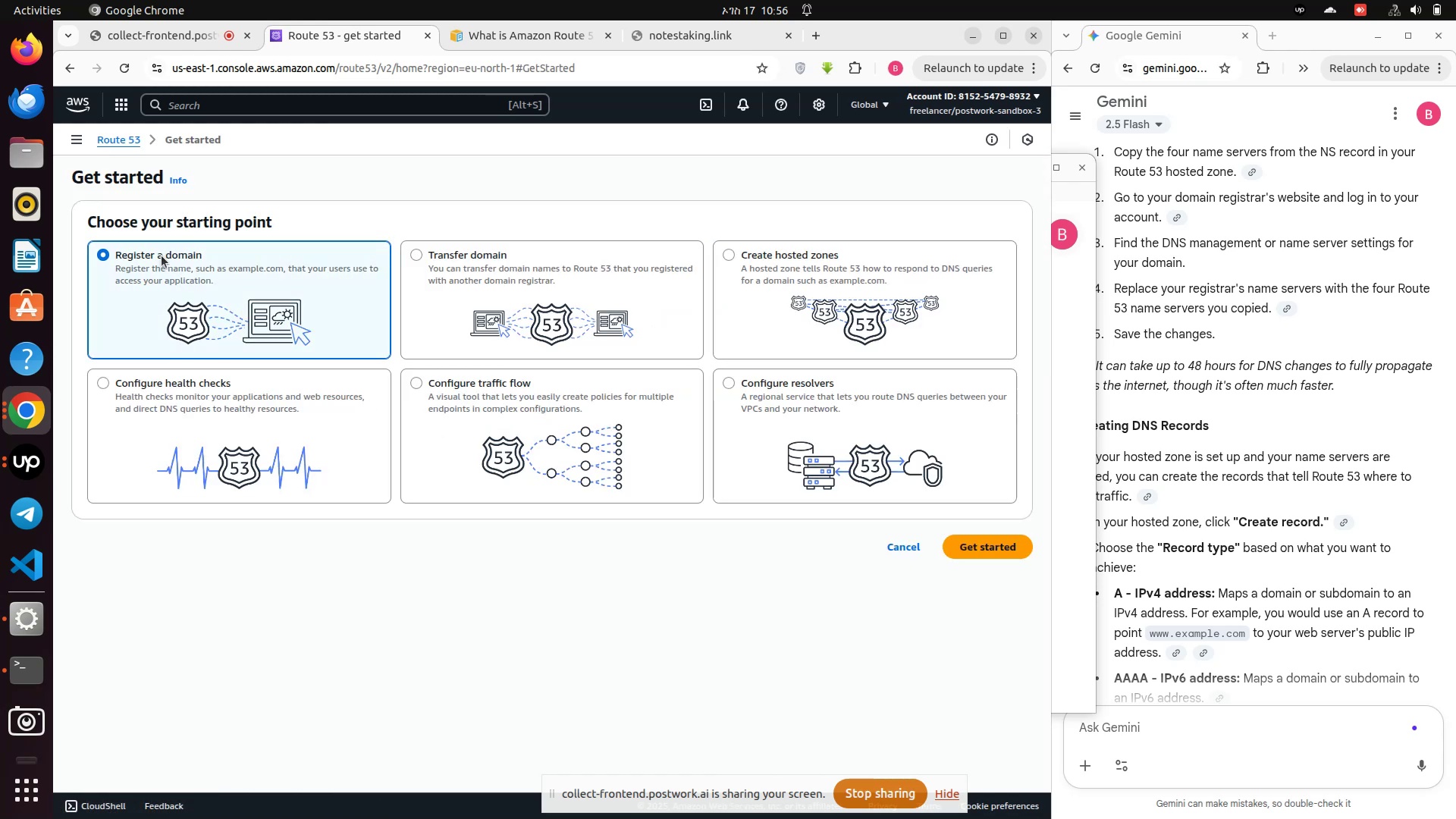 
left_click([1031, 539])
 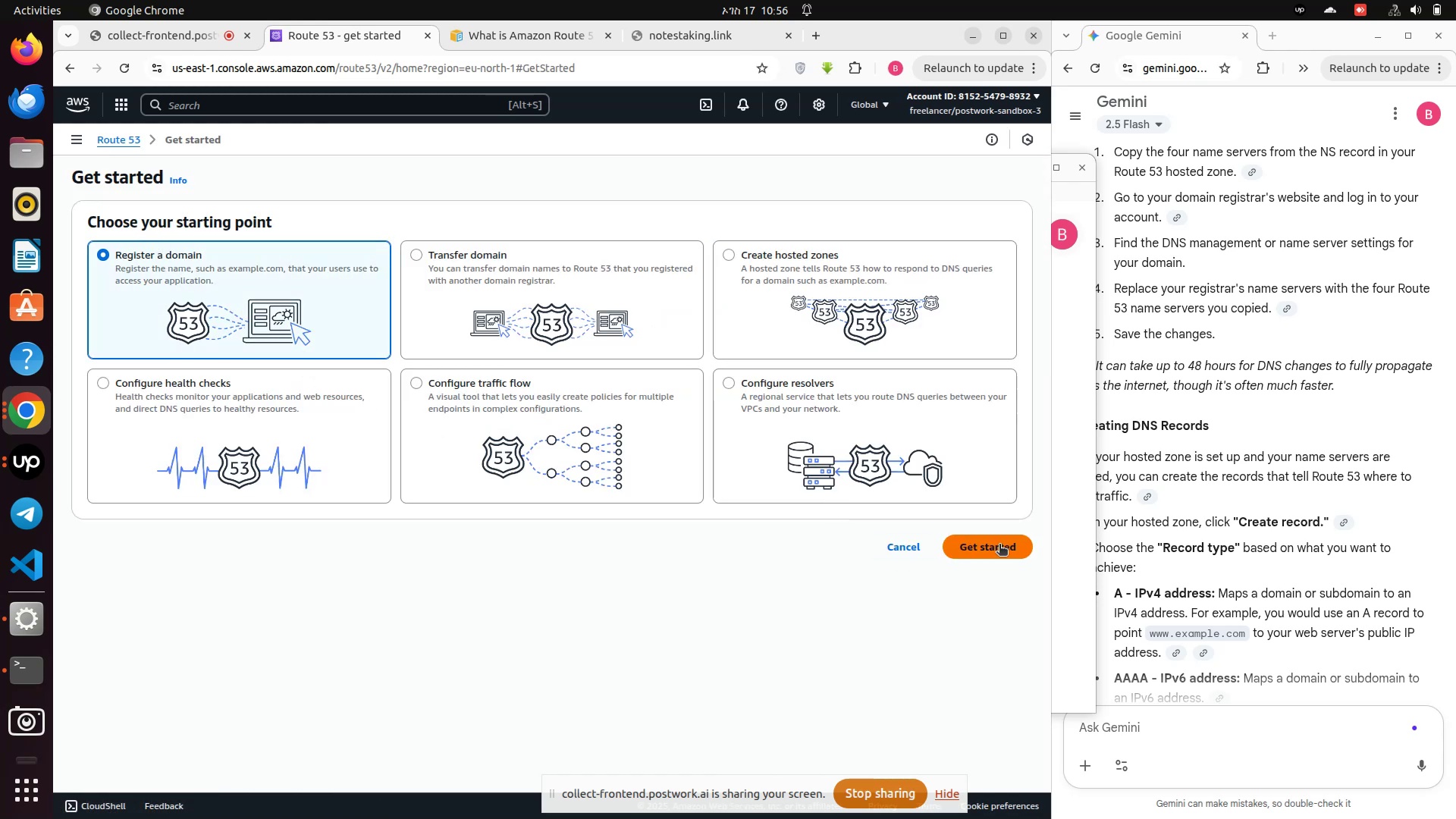 
left_click([998, 544])
 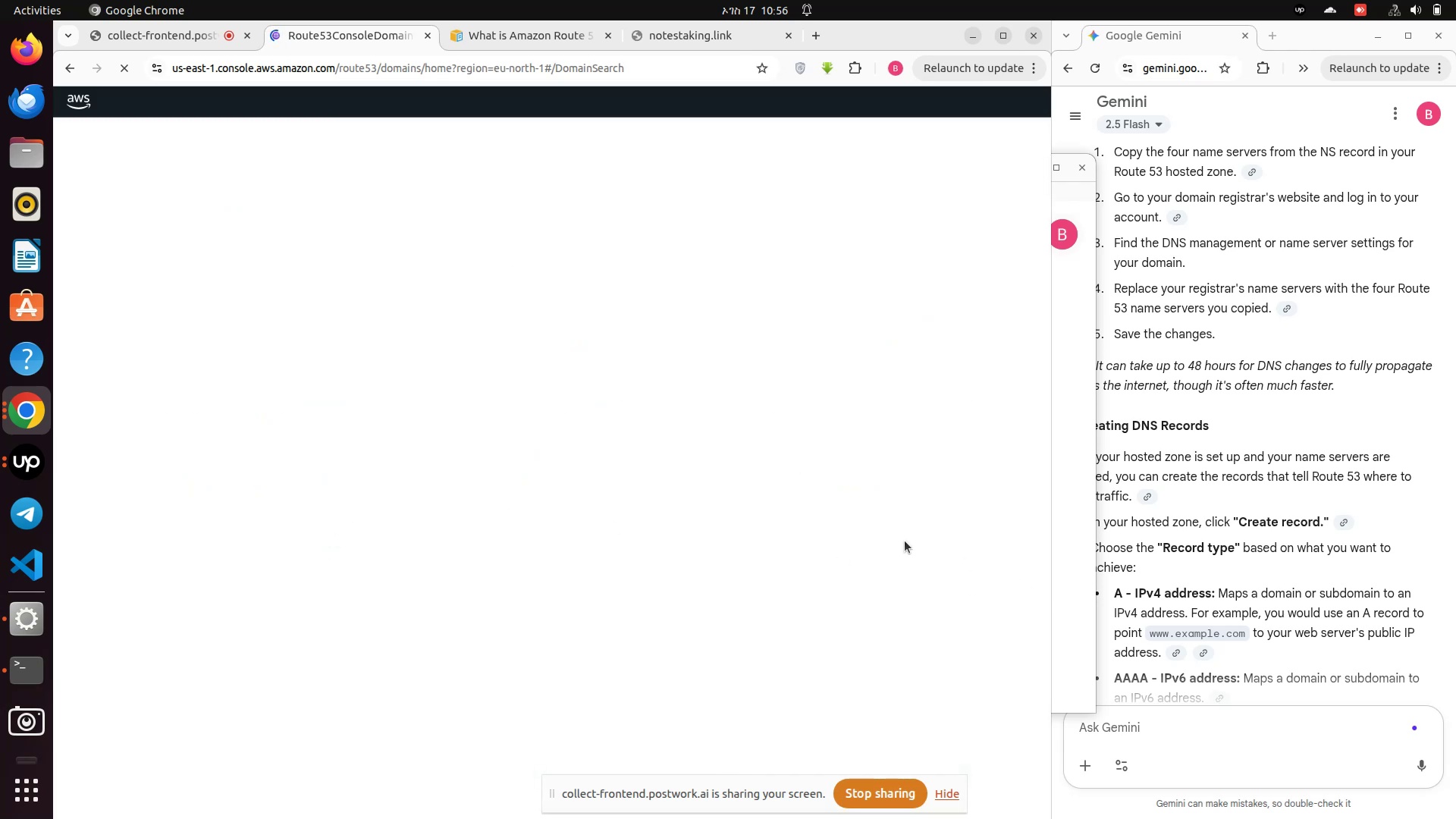 
wait(7.71)
 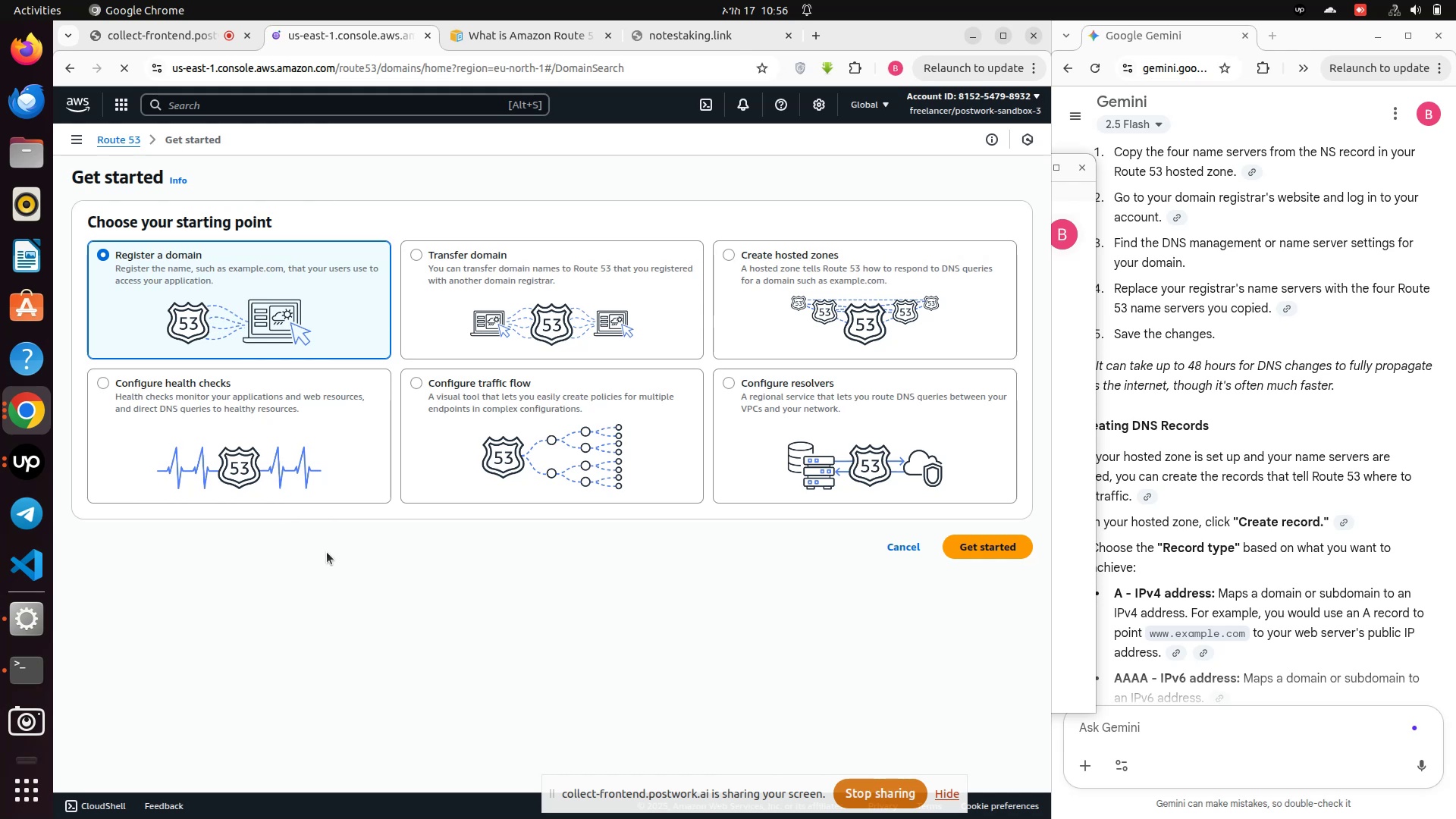 
left_click([1229, 455])
 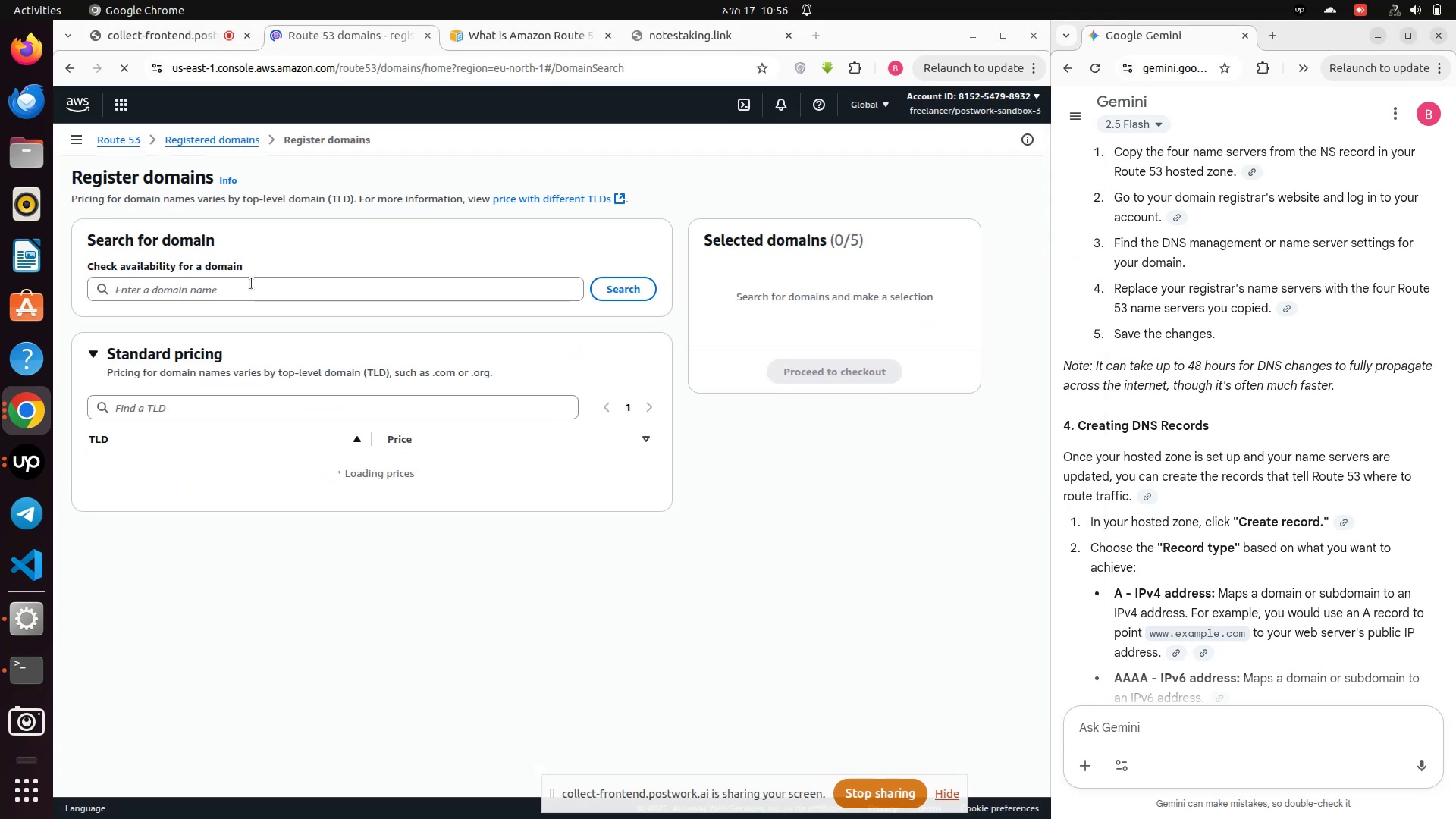 
left_click([253, 285])
 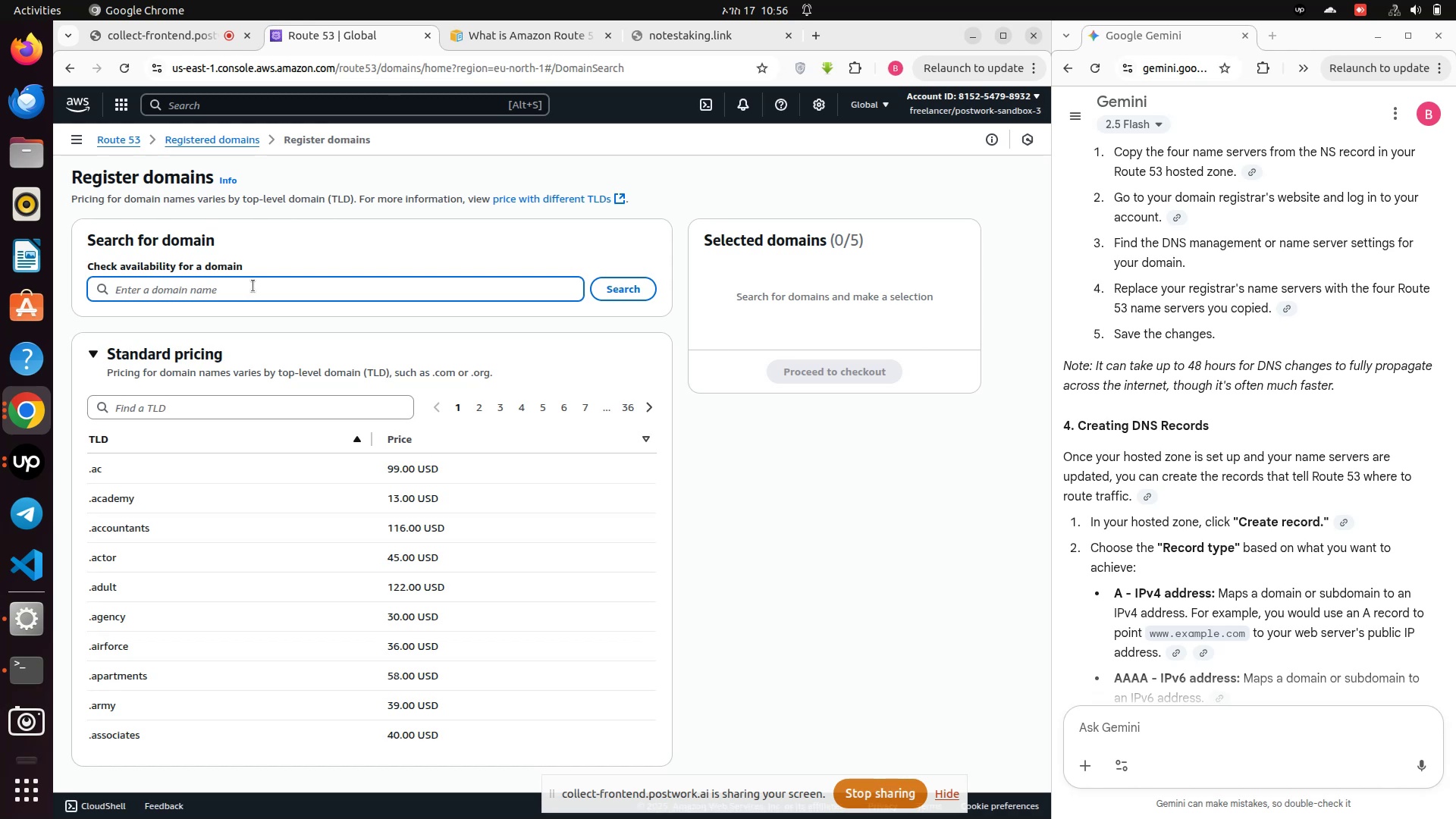 
wait(10.59)
 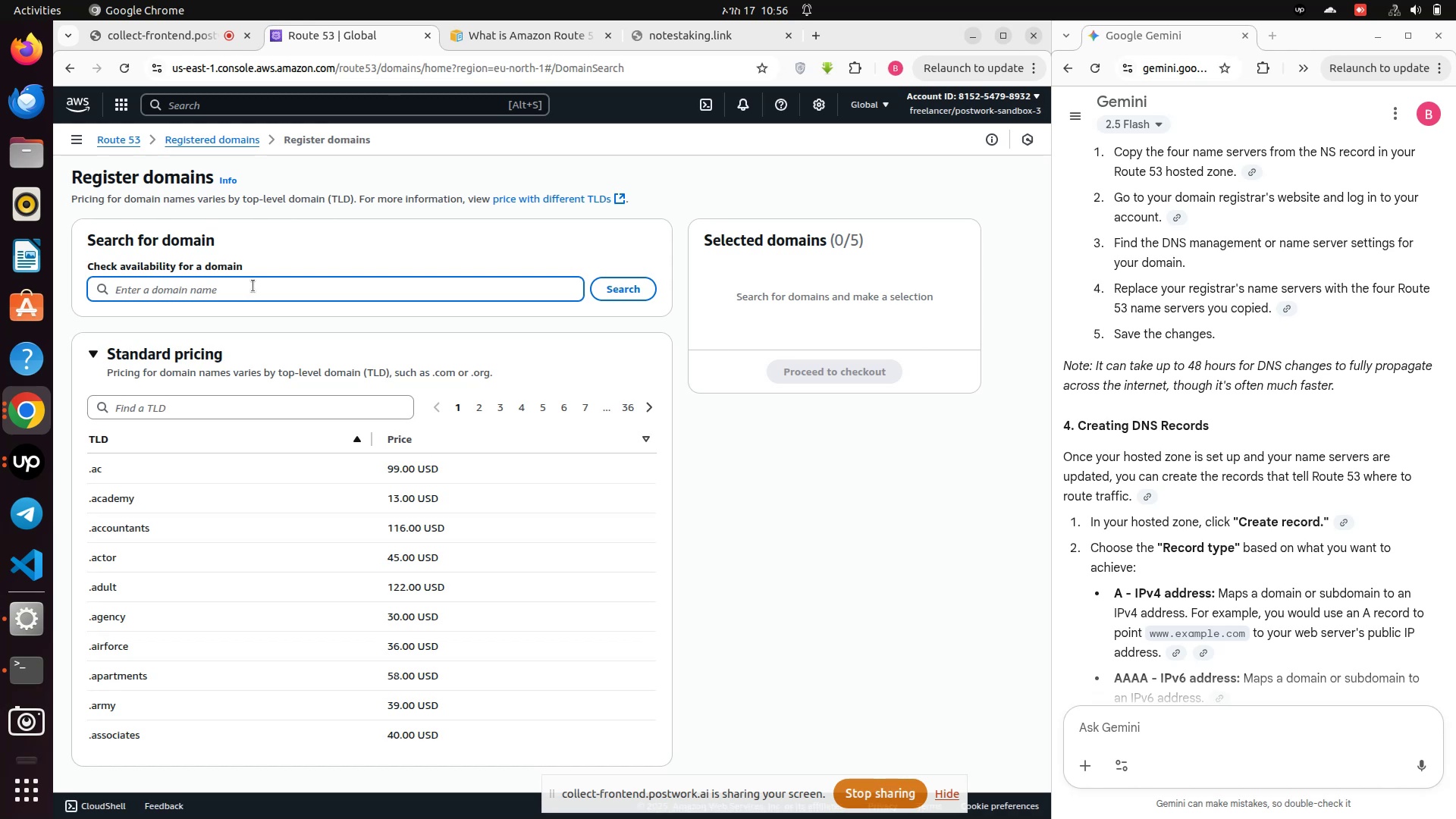 
type(restauran)
 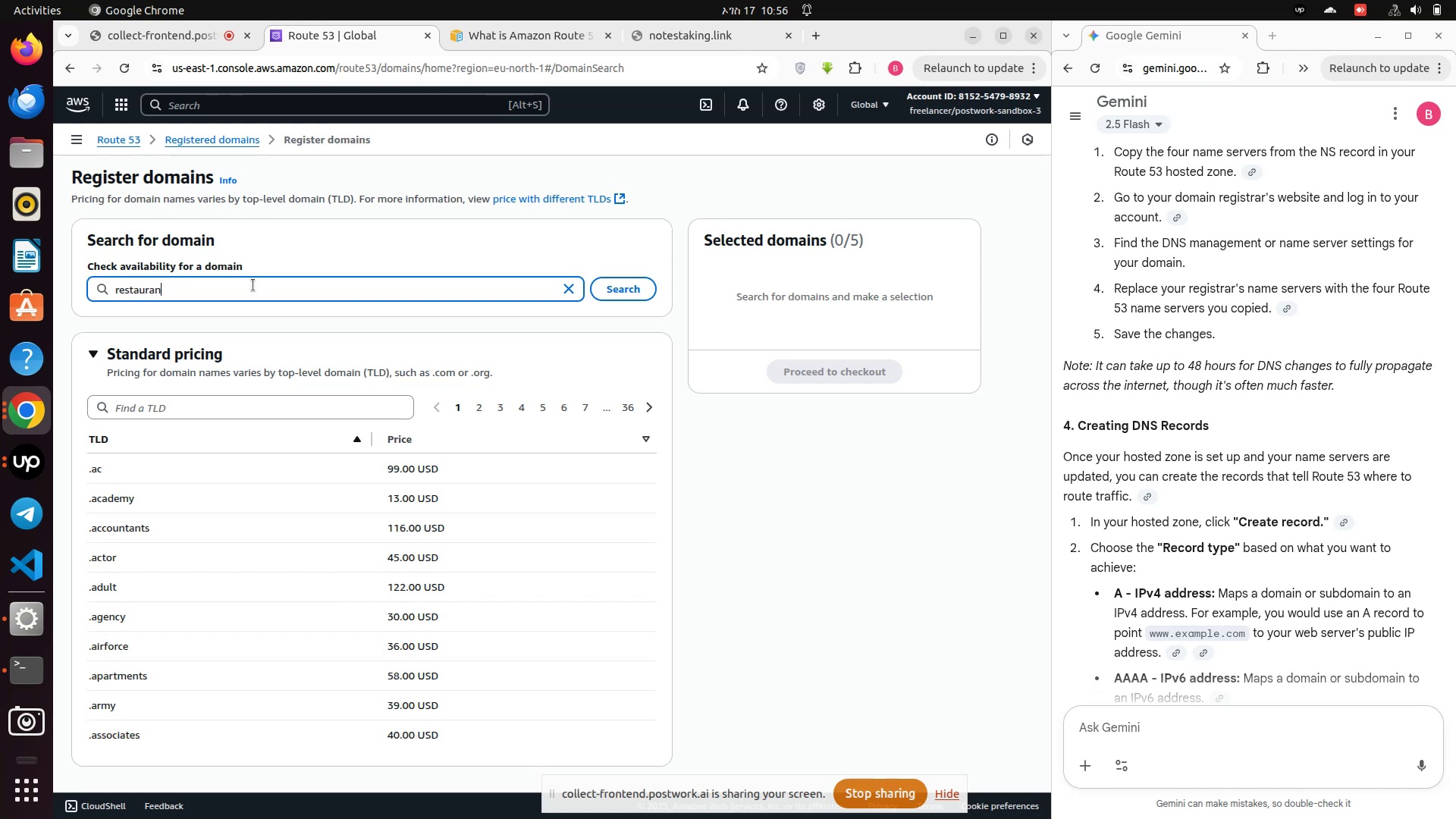 
type(tsaas)
 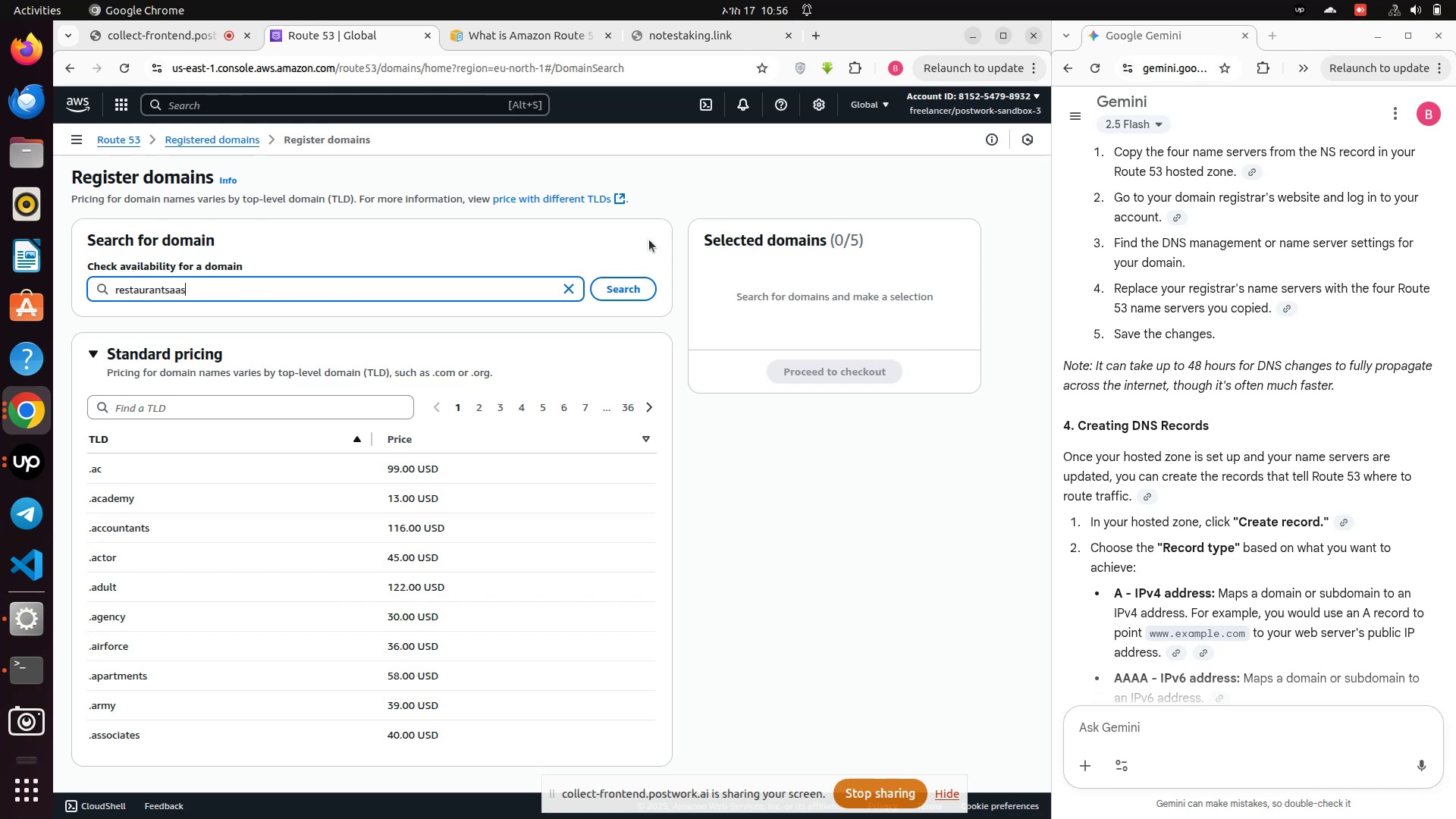 
left_click([629, 293])
 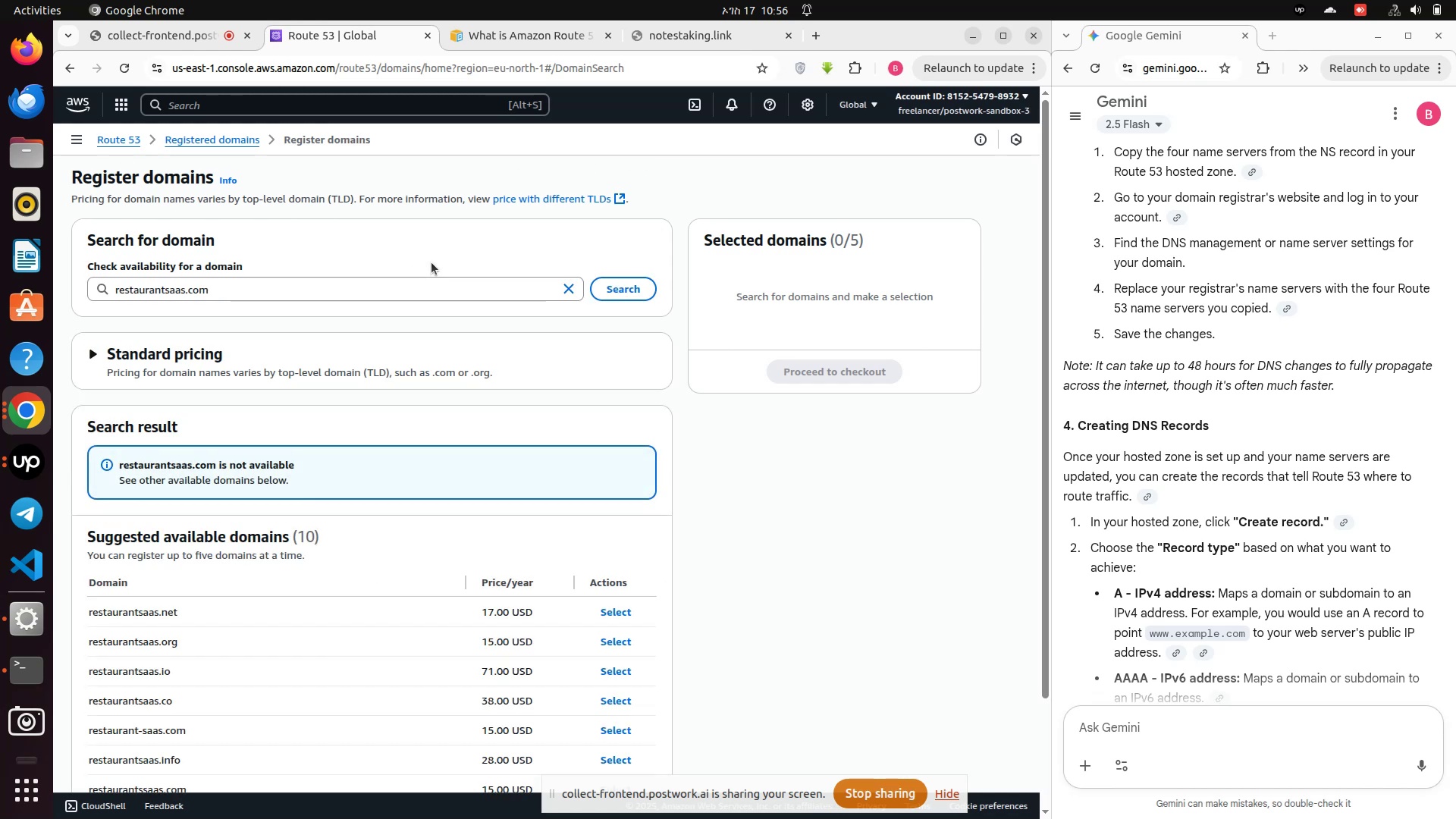 
wait(9.93)
 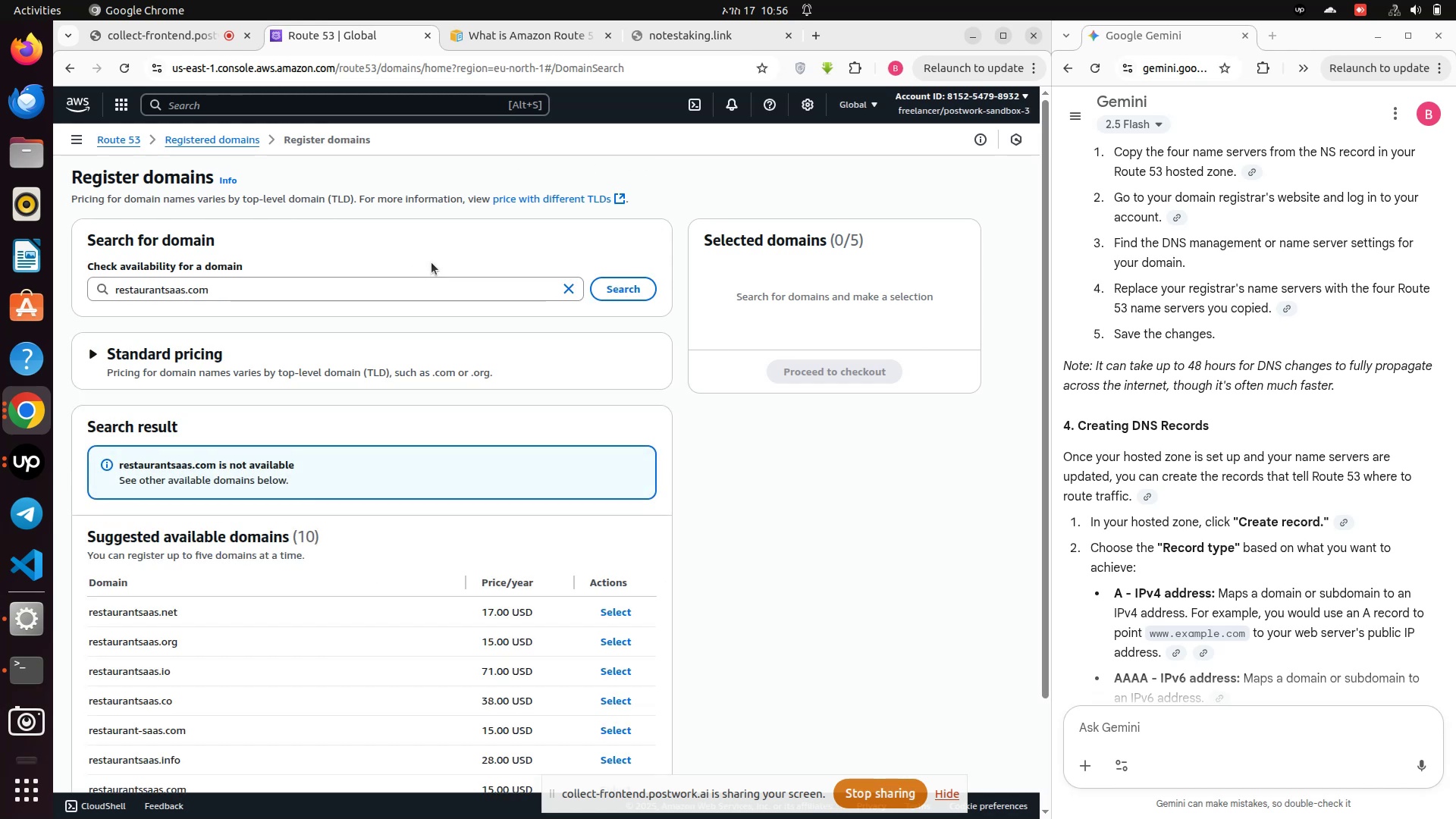 
scroll: coordinate [369, 500], scroll_direction: down, amount: 2.0
 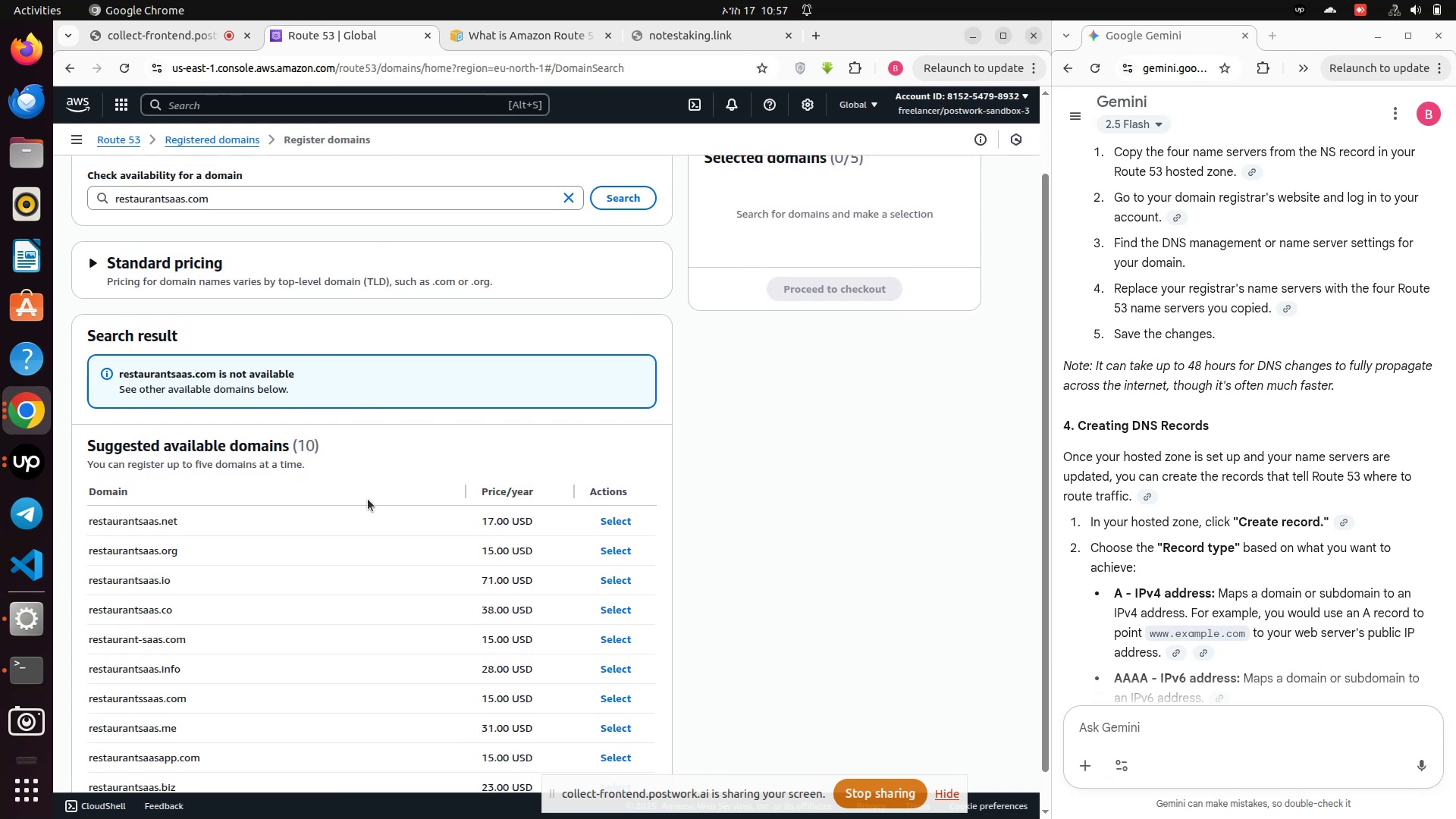 
wait(5.16)
 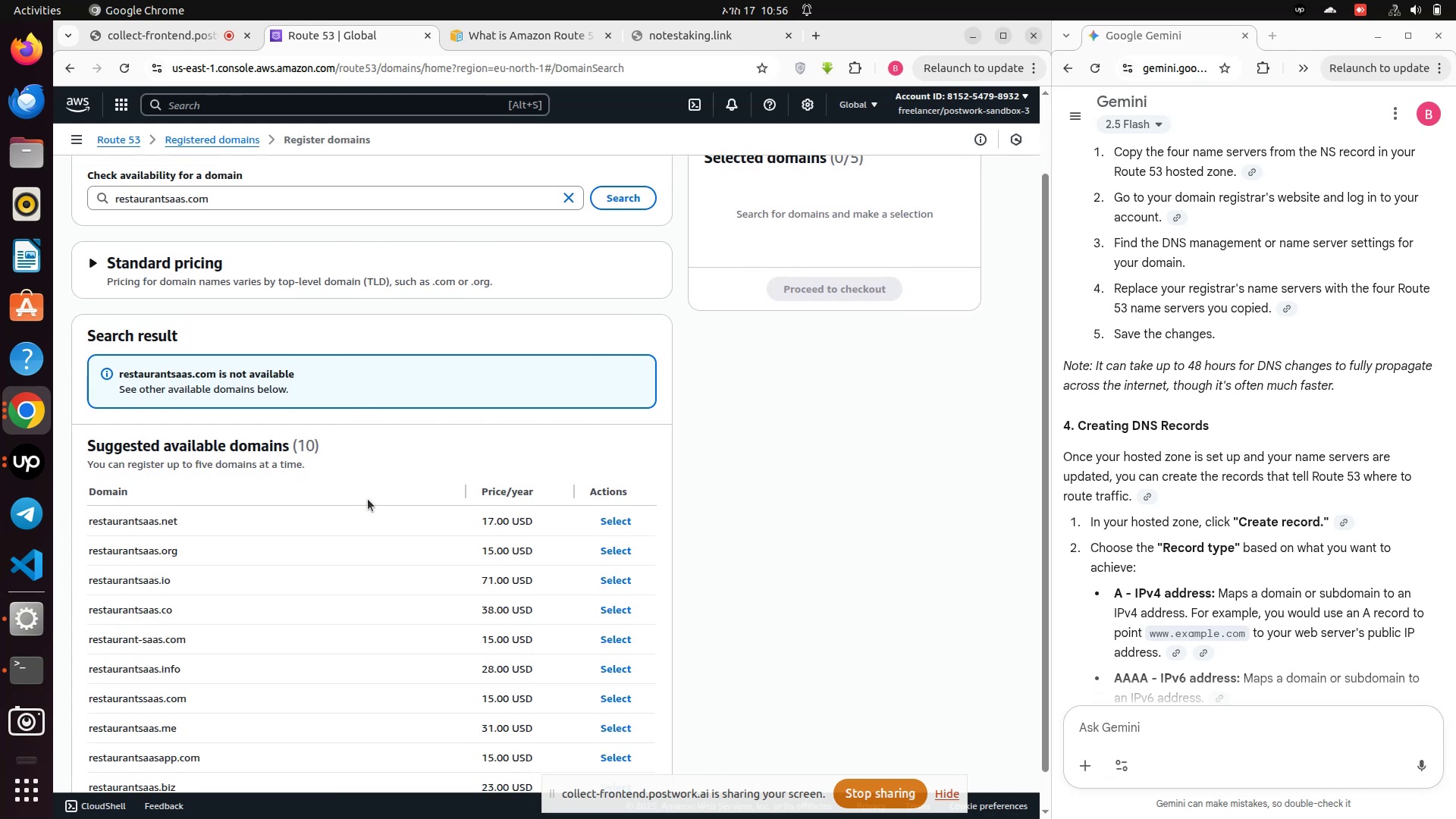 
scroll: coordinate [488, 603], scroll_direction: down, amount: 7.0
 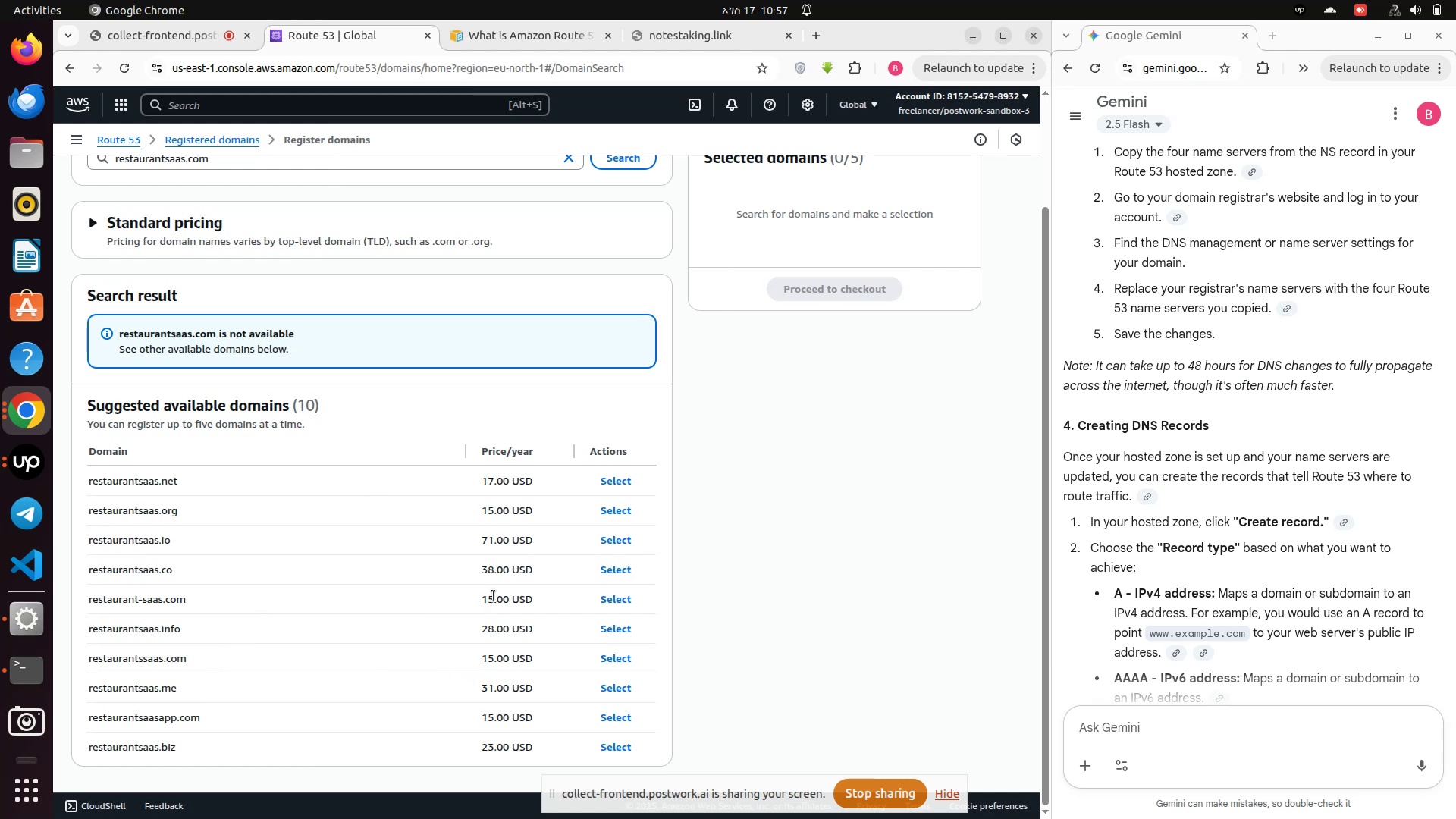 
wait(11.96)
 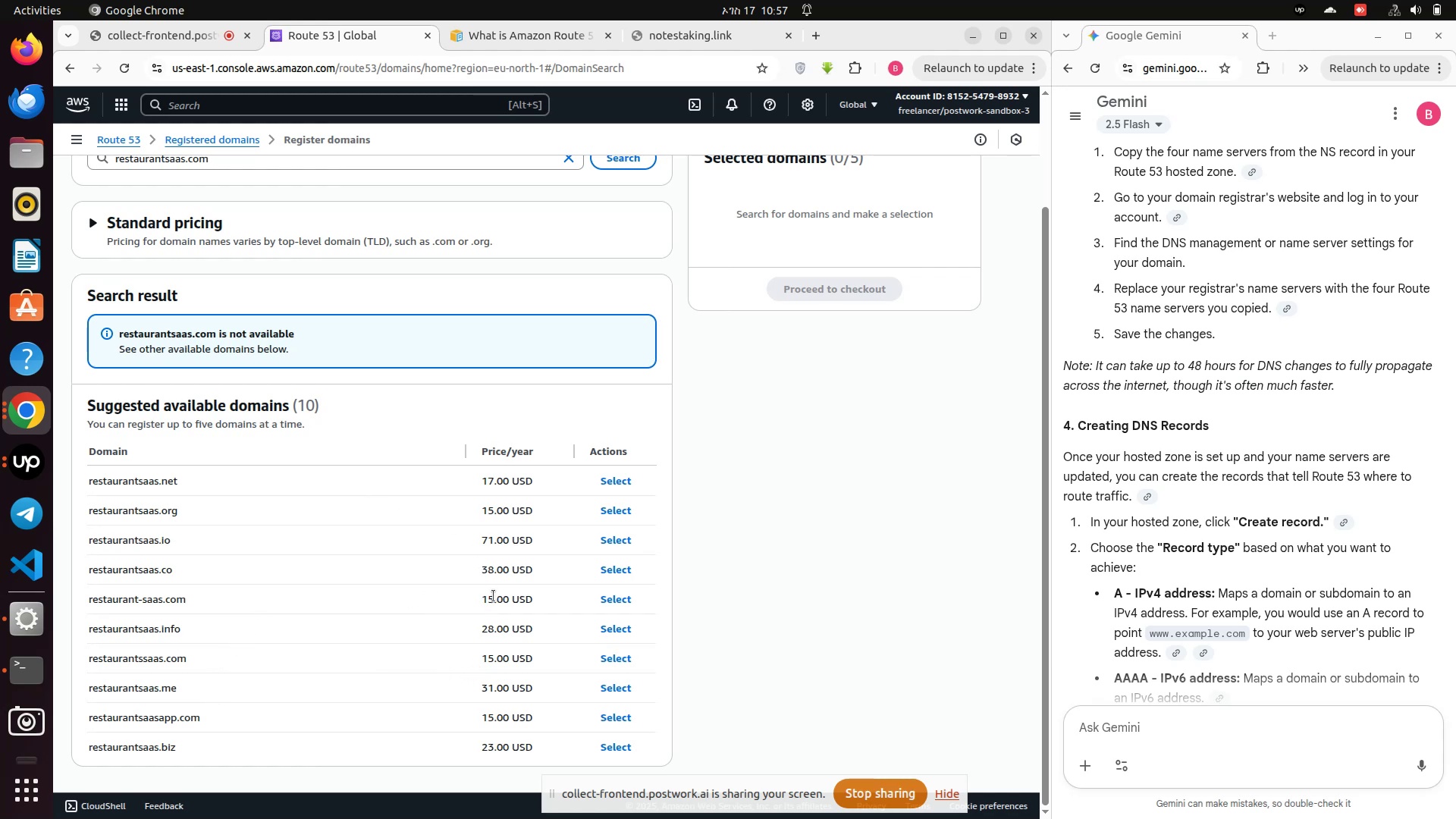 
scroll: coordinate [722, 444], scroll_direction: up, amount: 4.0
 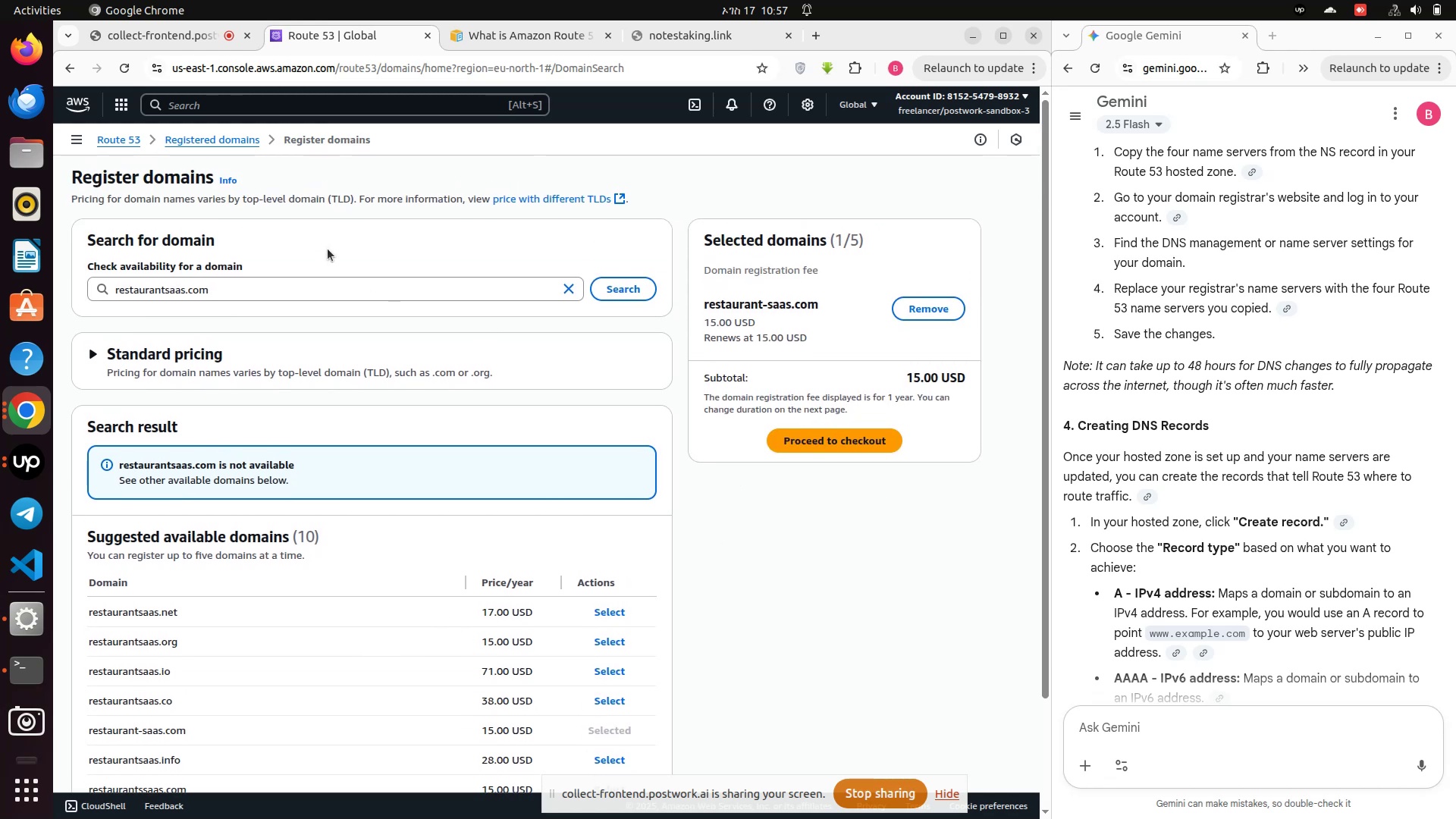 
left_click([127, 143])
 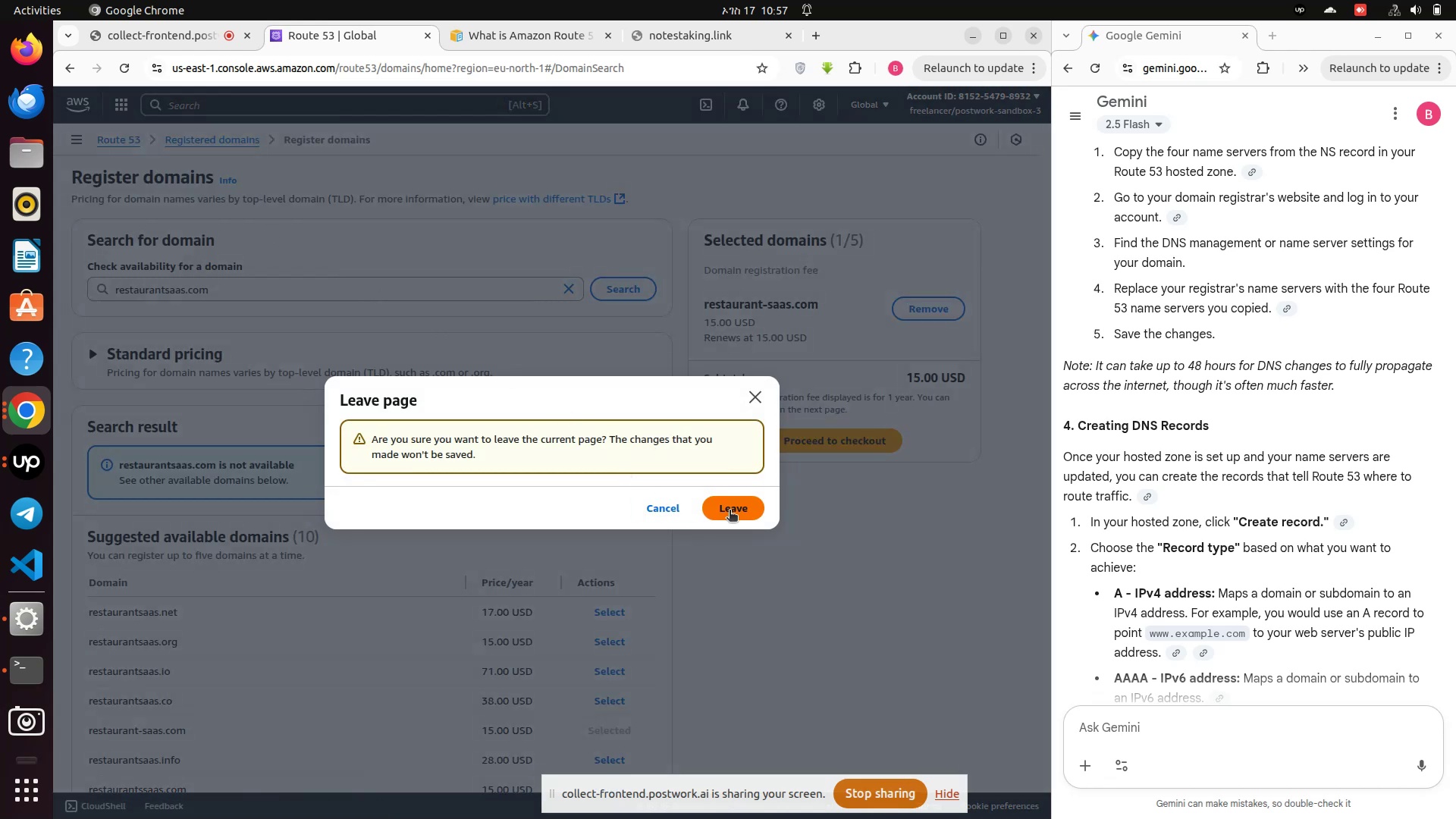 
left_click([738, 514])
 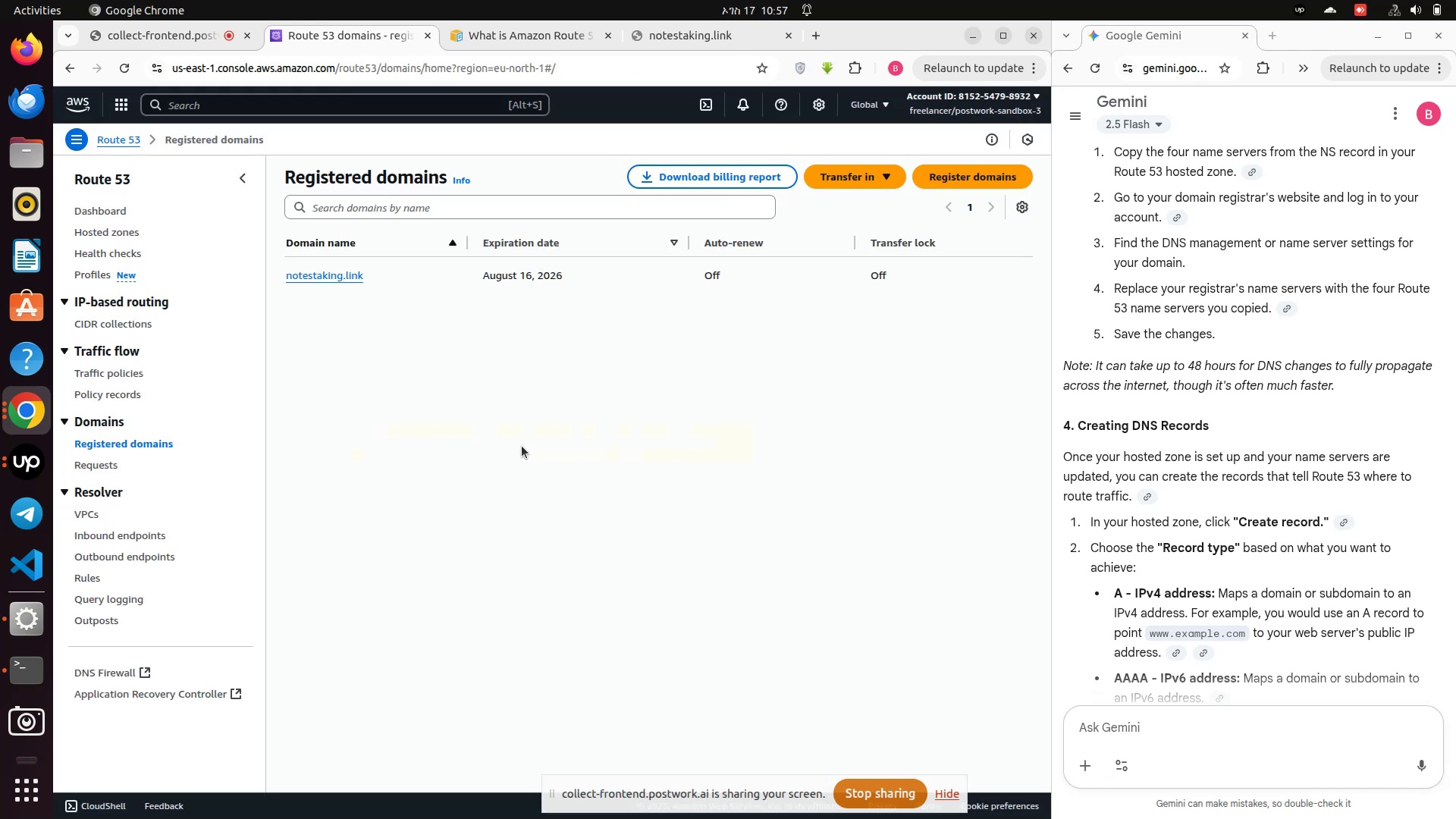 
wait(10.14)
 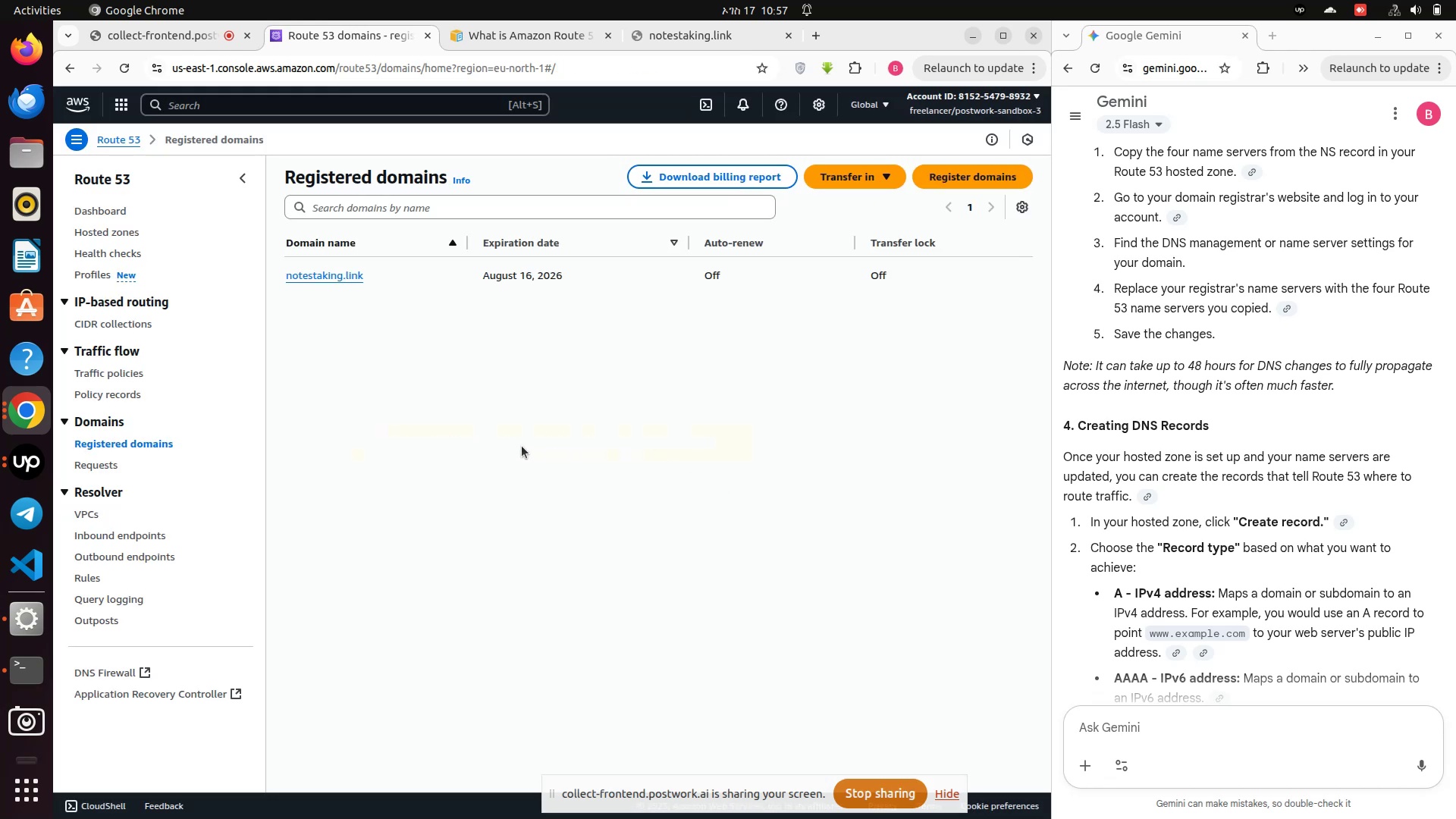 
hold_key(key=ControlLeft, duration=0.96)
left_click([340, 272])
 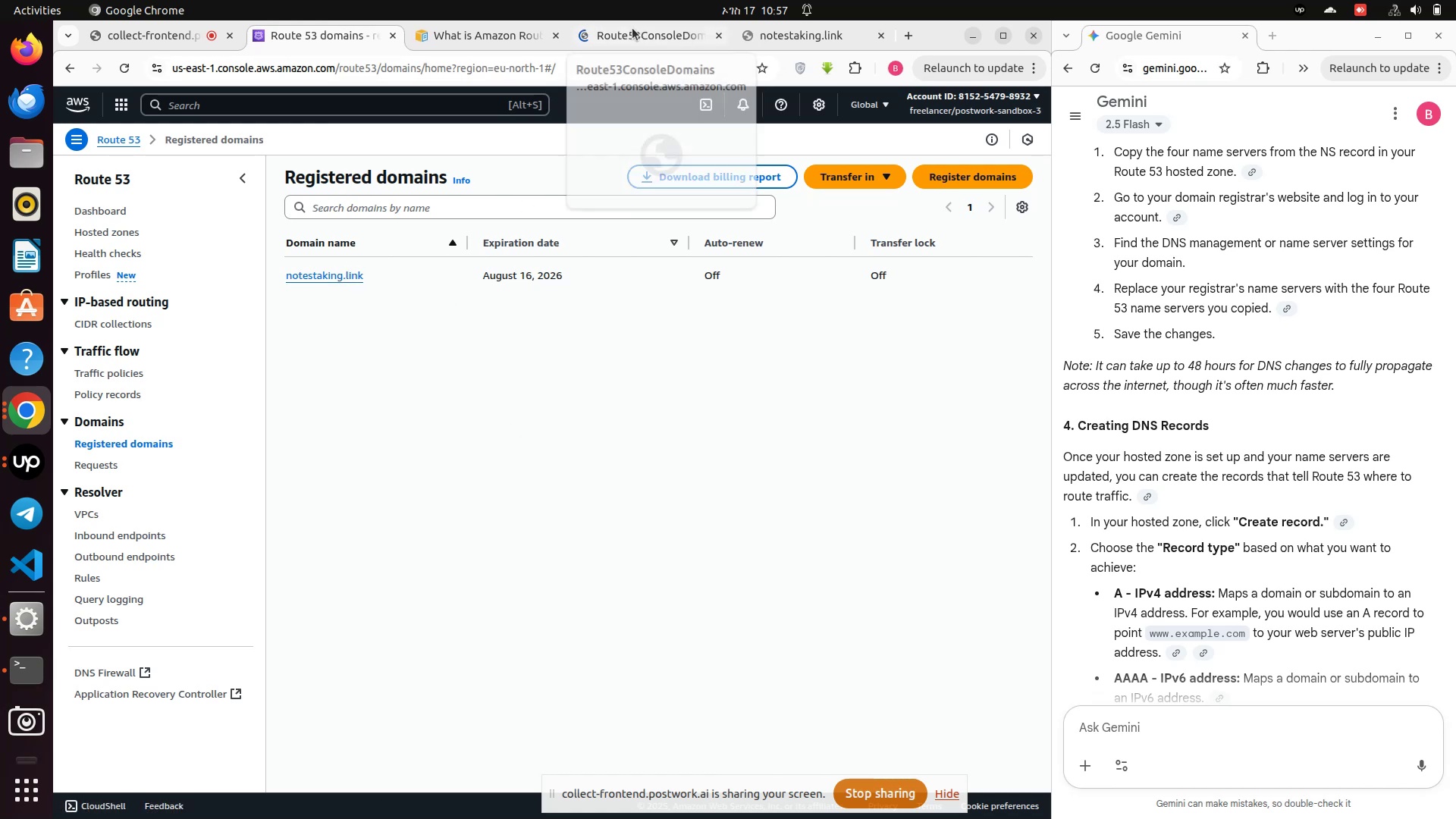 
left_click([634, 35])
 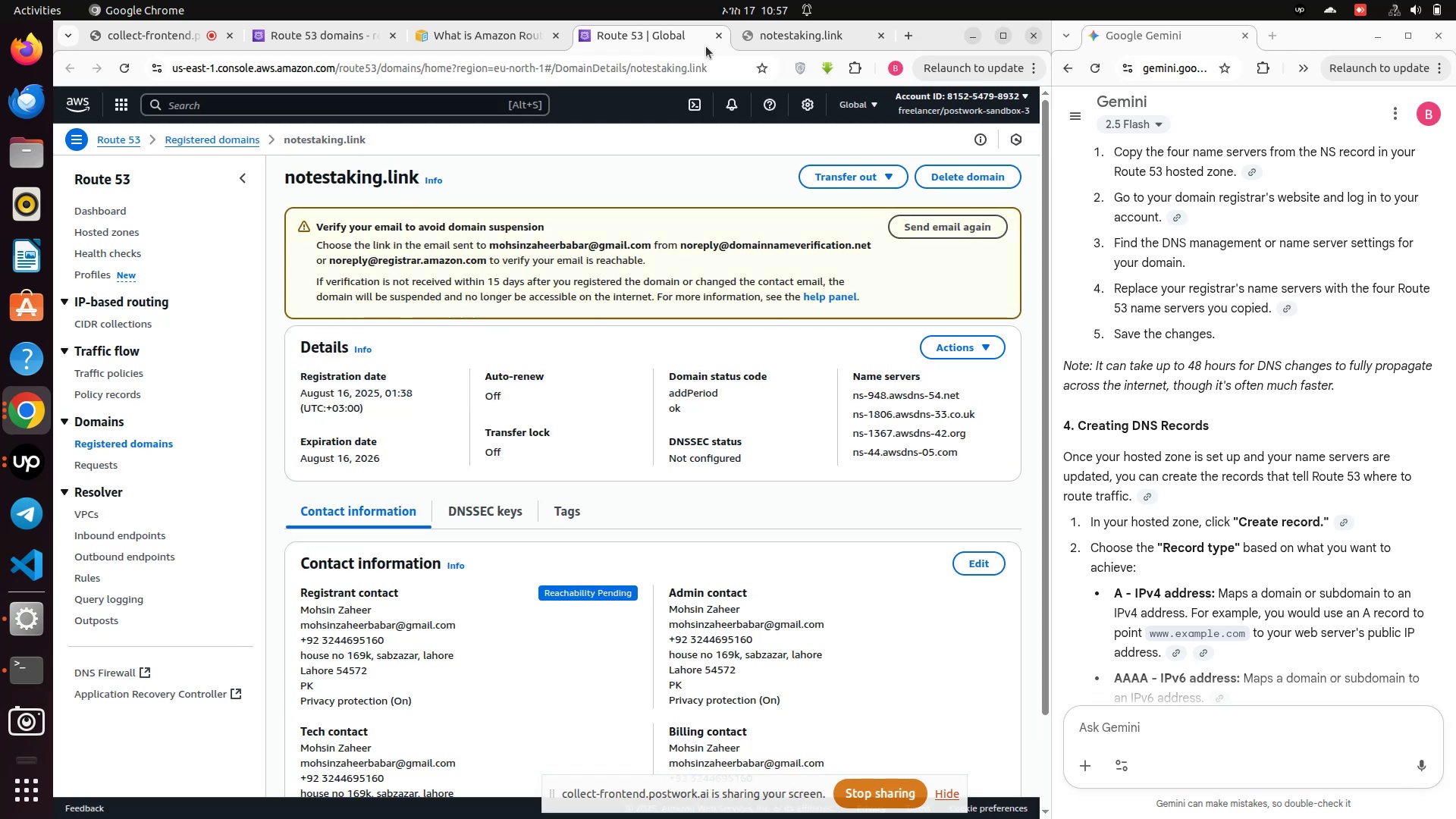 
wait(10.38)
 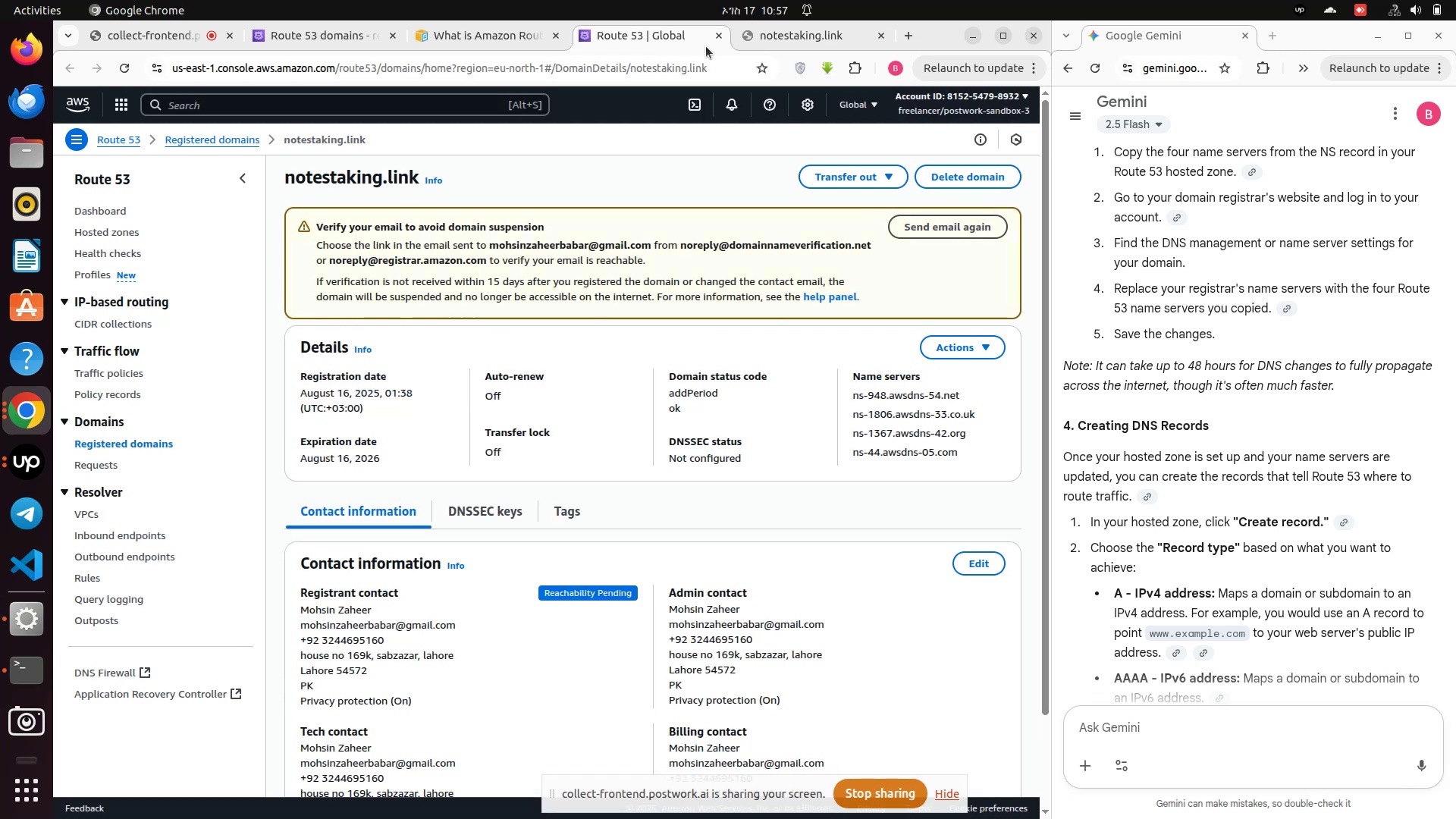 
left_click([717, 36])
 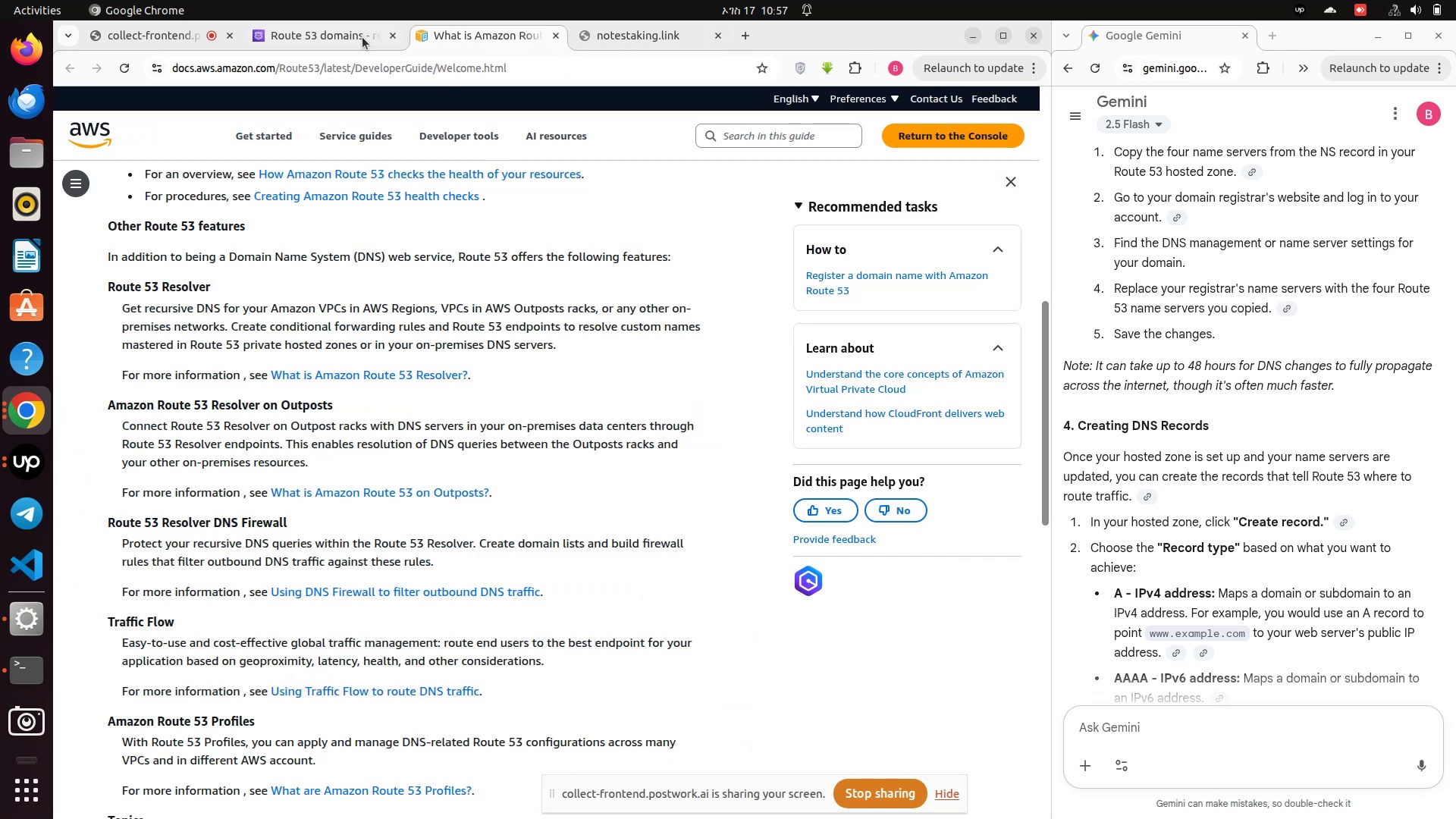 
left_click([307, 37])
 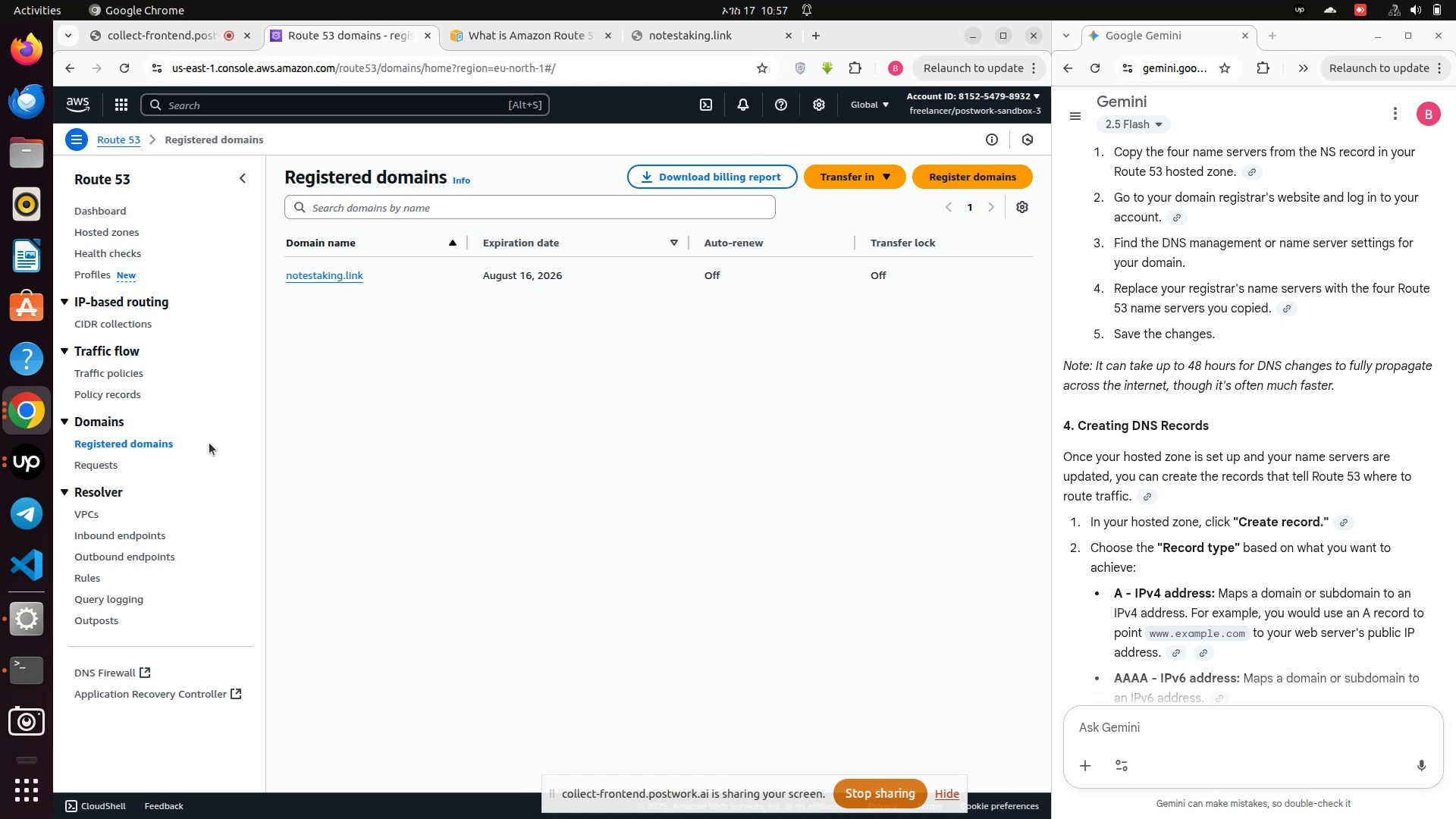 
wait(9.33)
 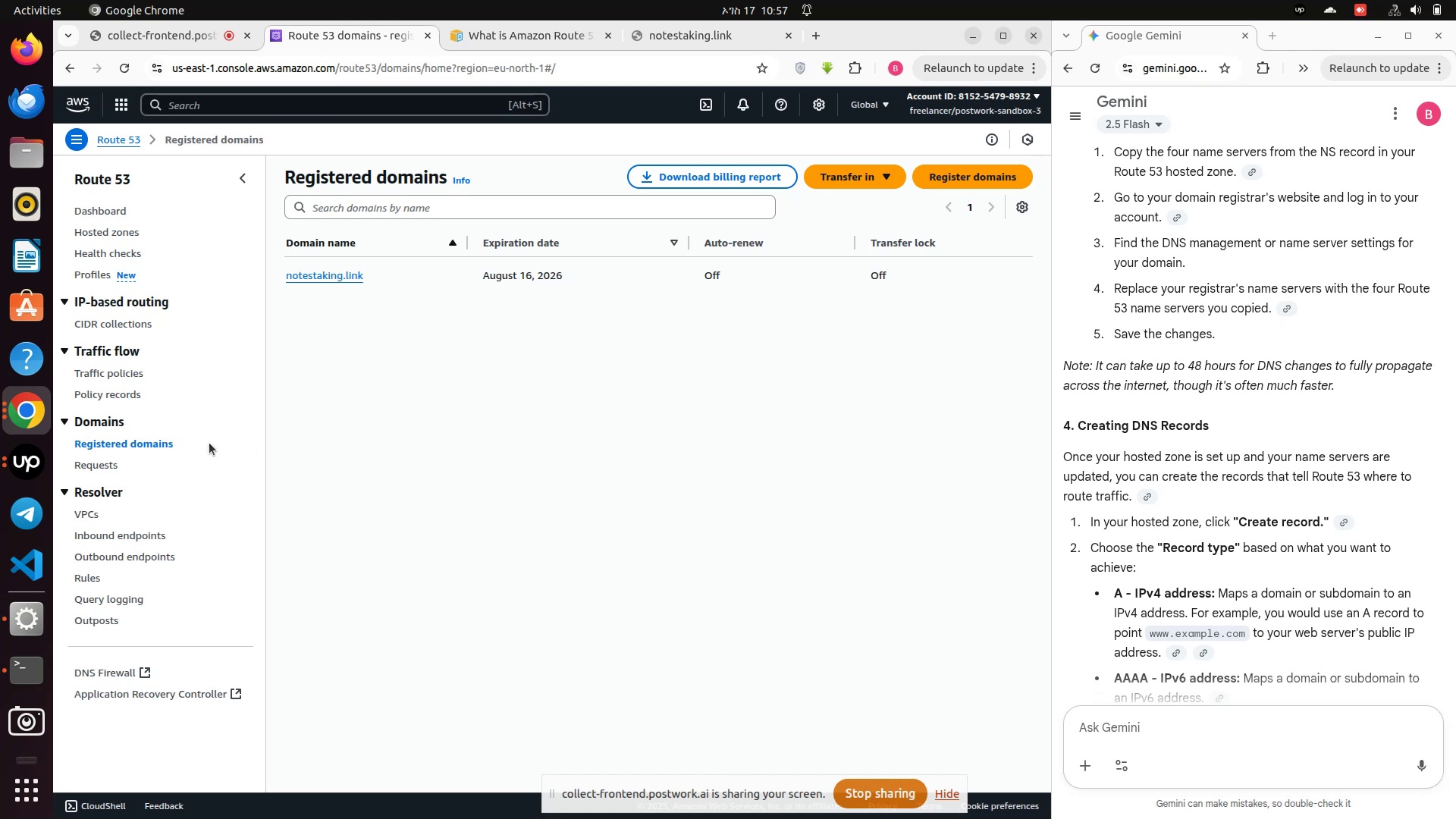 
left_click([136, 447])
 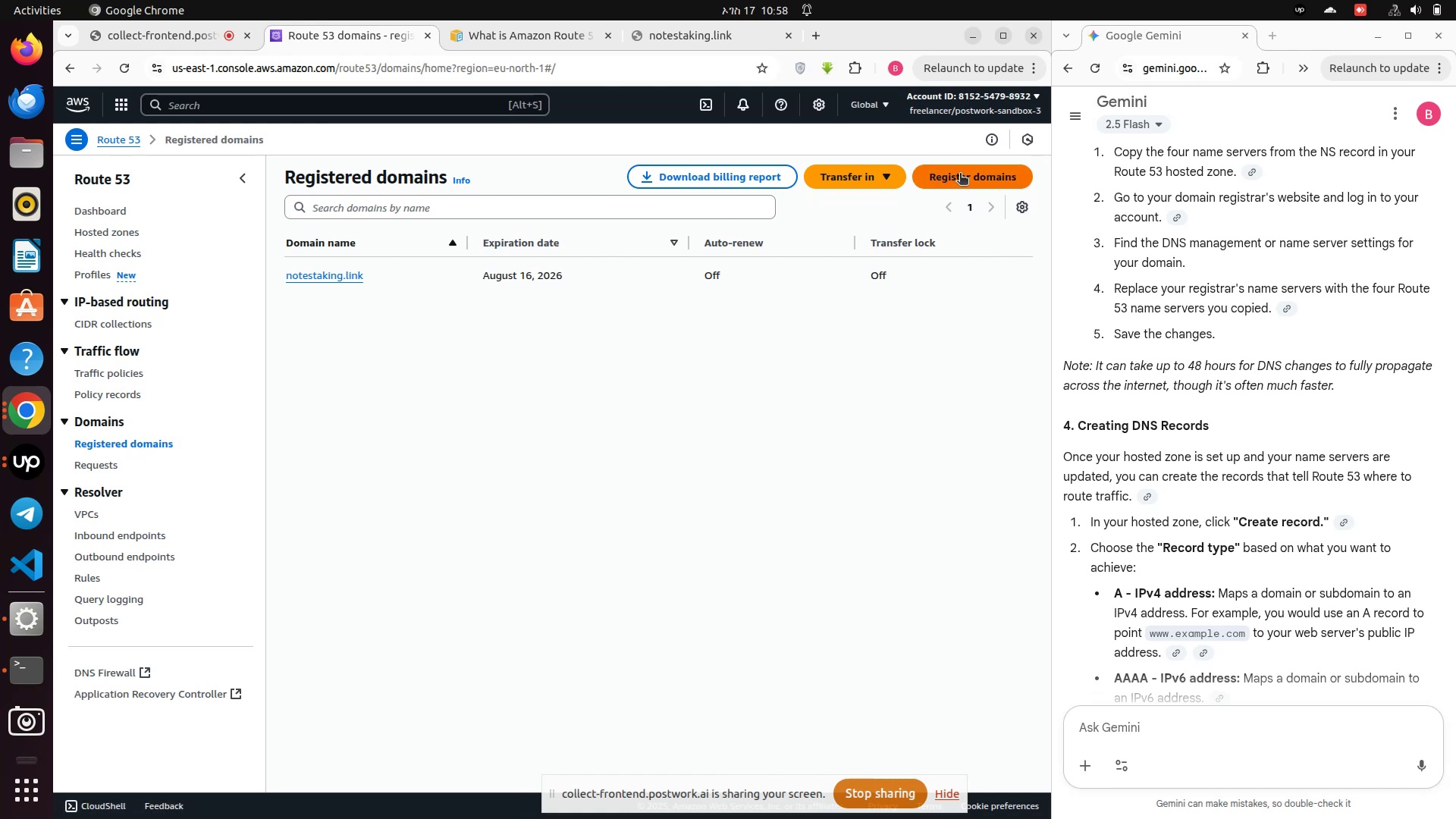 
wait(14.82)
 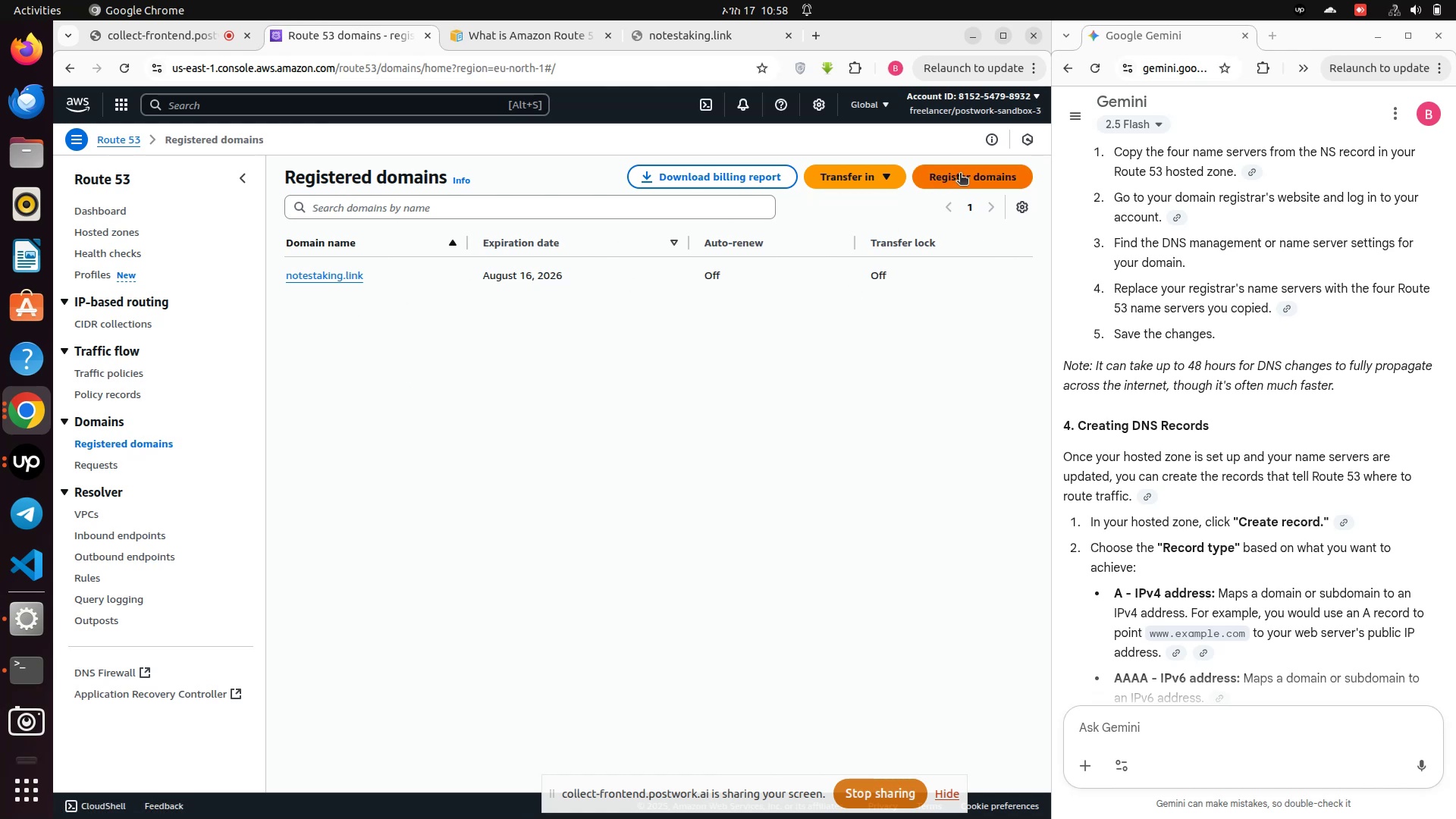 
left_click([960, 174])
 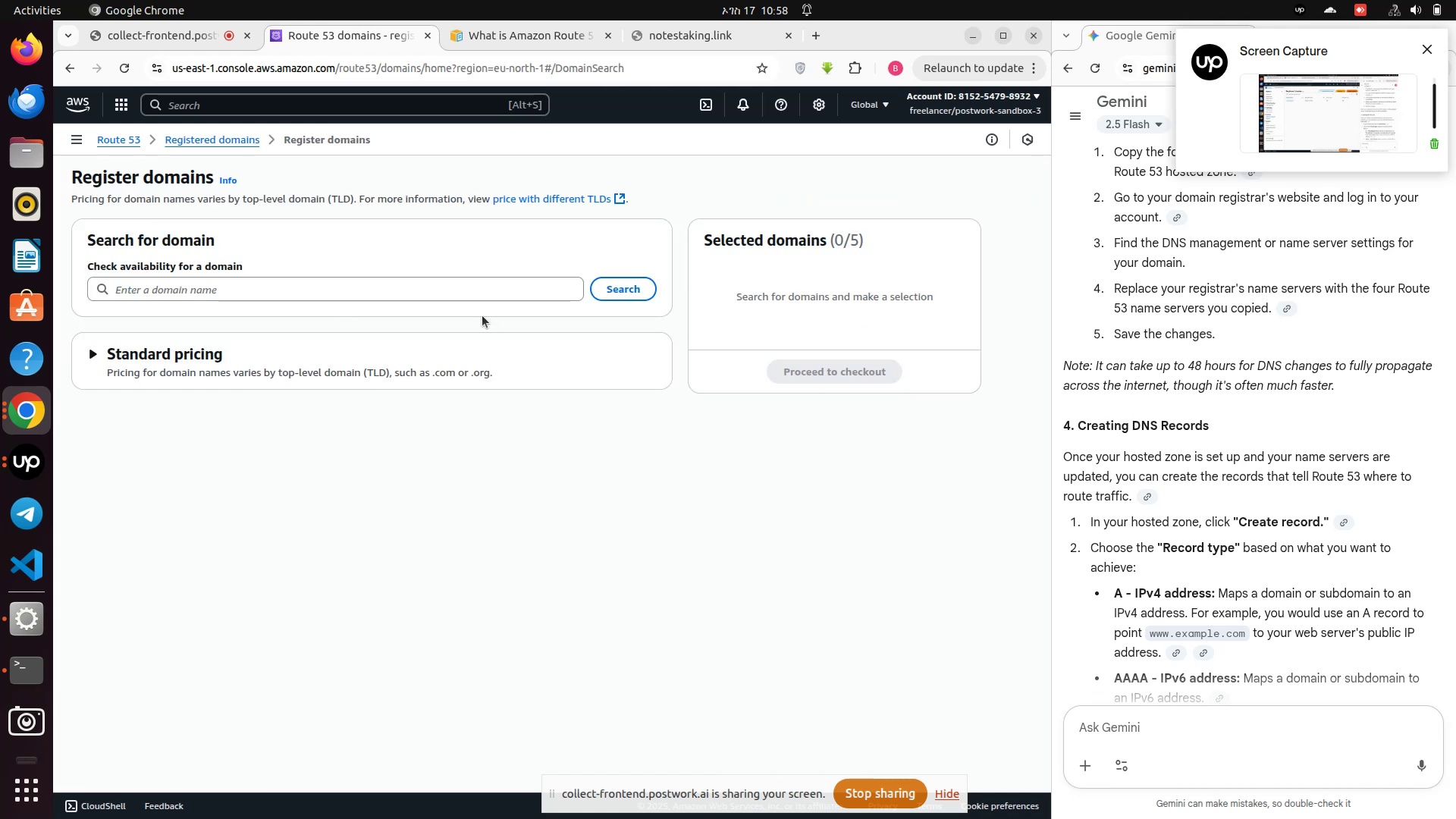 
left_click([459, 294])
 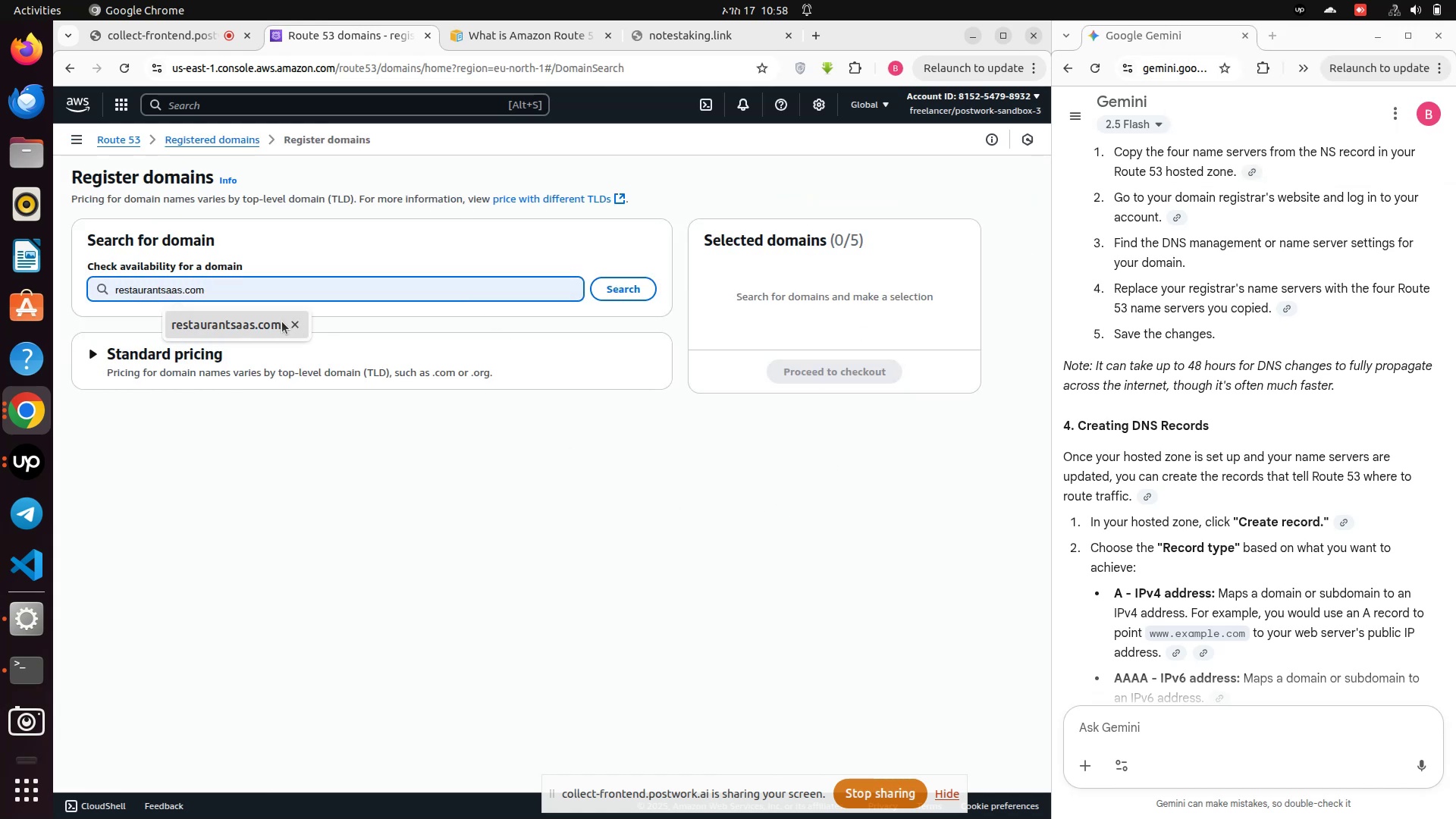 
left_click([268, 319])
 